 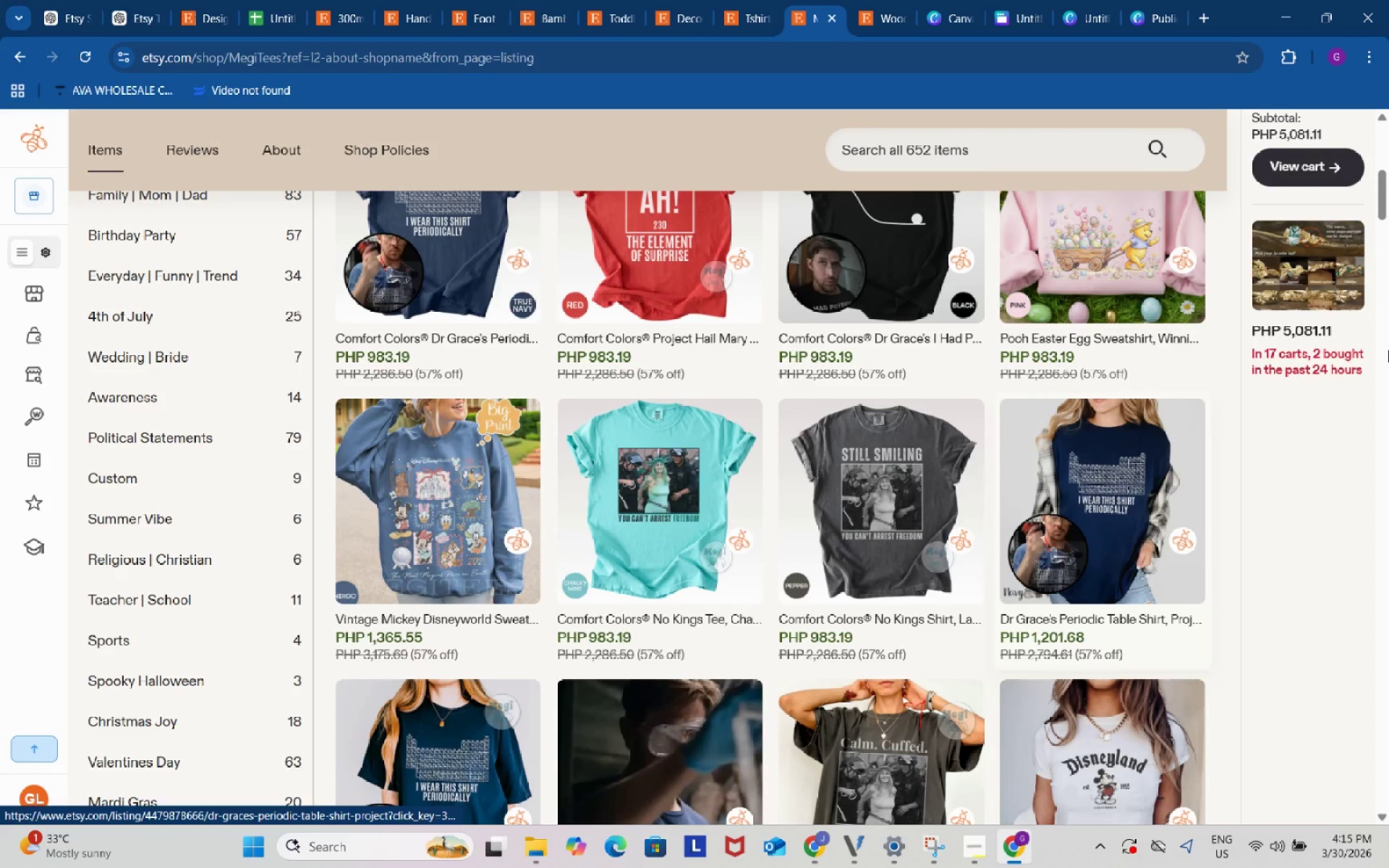 
left_click_drag(start_coordinate=[1387, 196], to_coordinate=[1385, 618])
 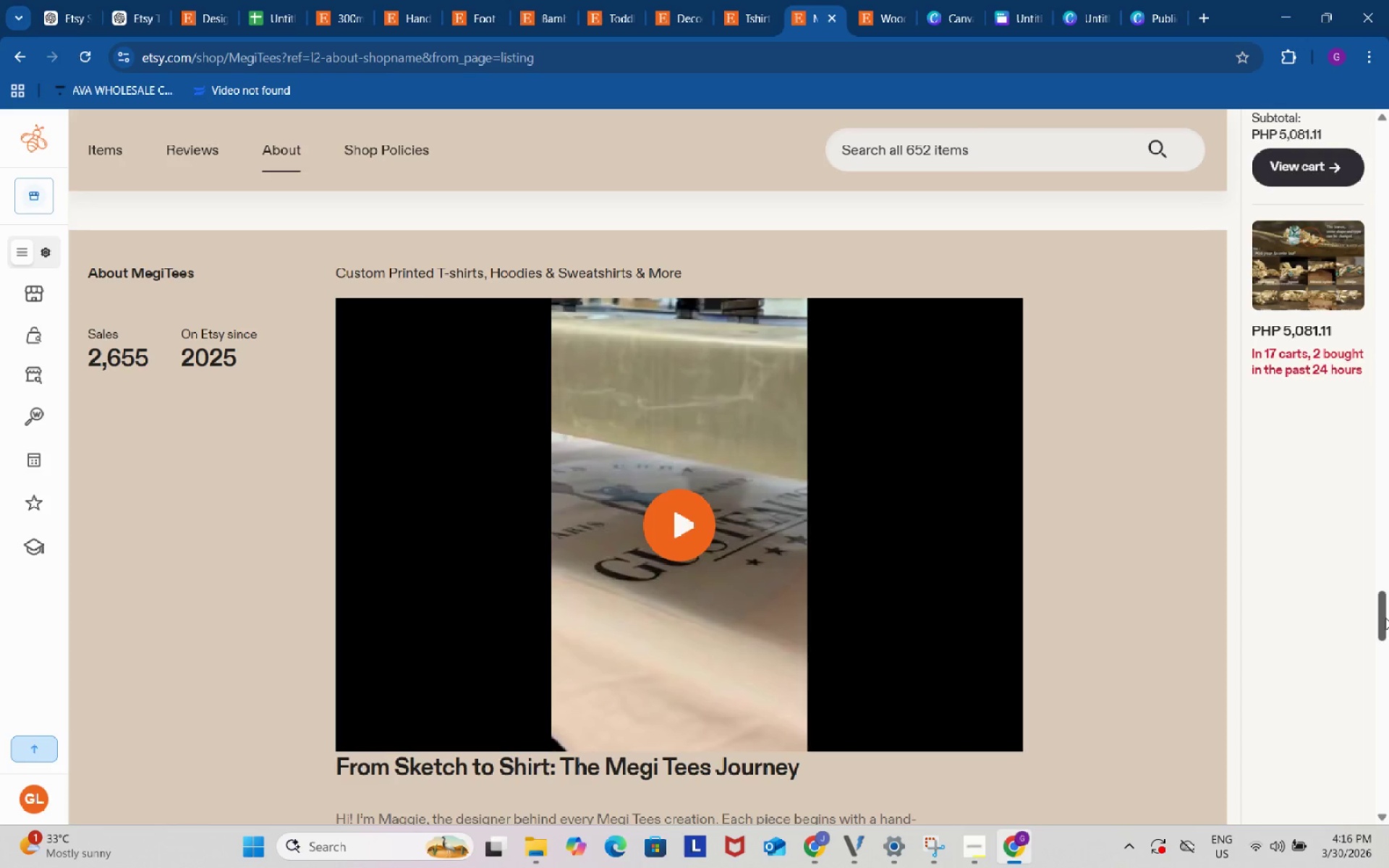 
wait(13.39)
 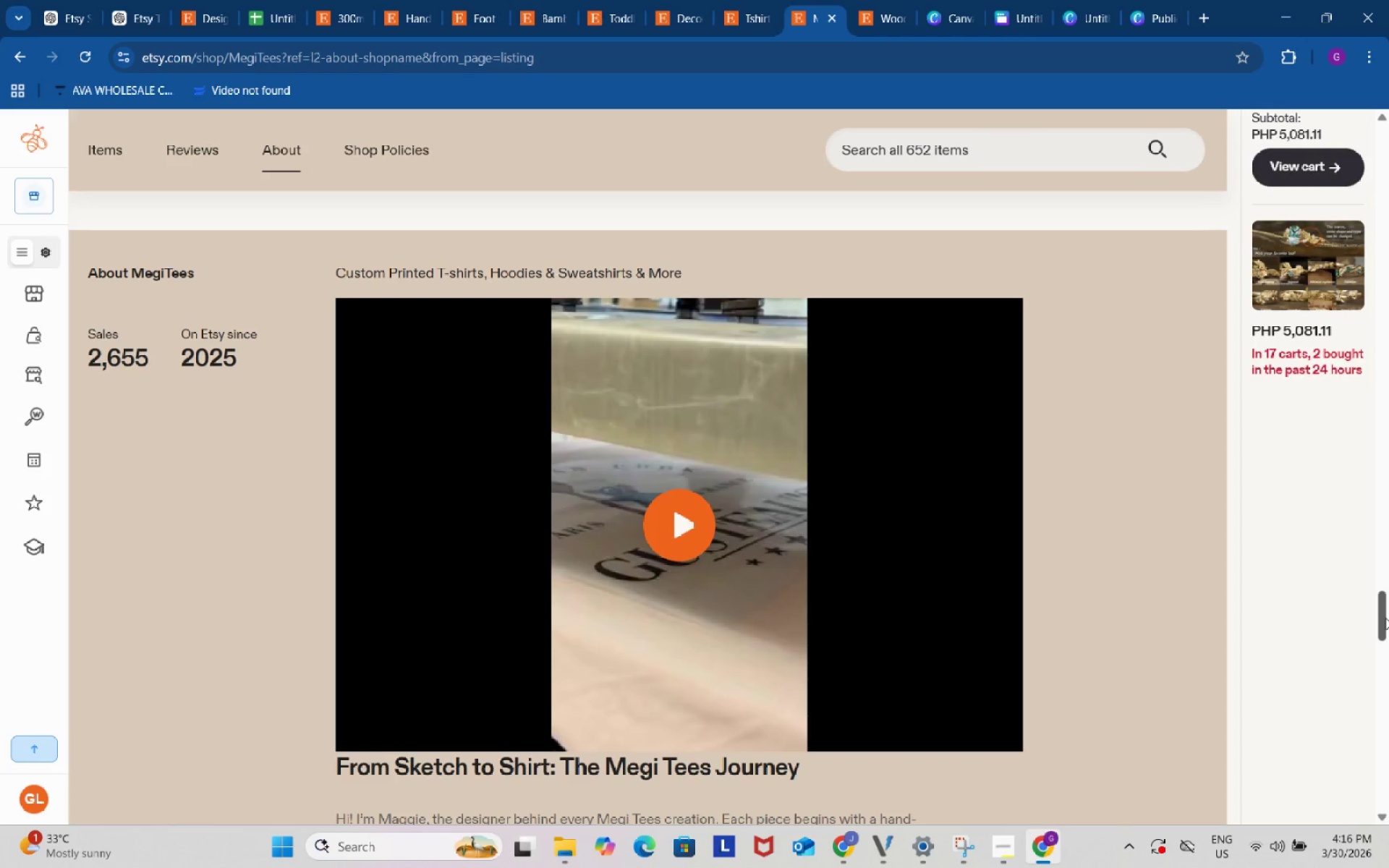 
key(Meta+Shift+S)
 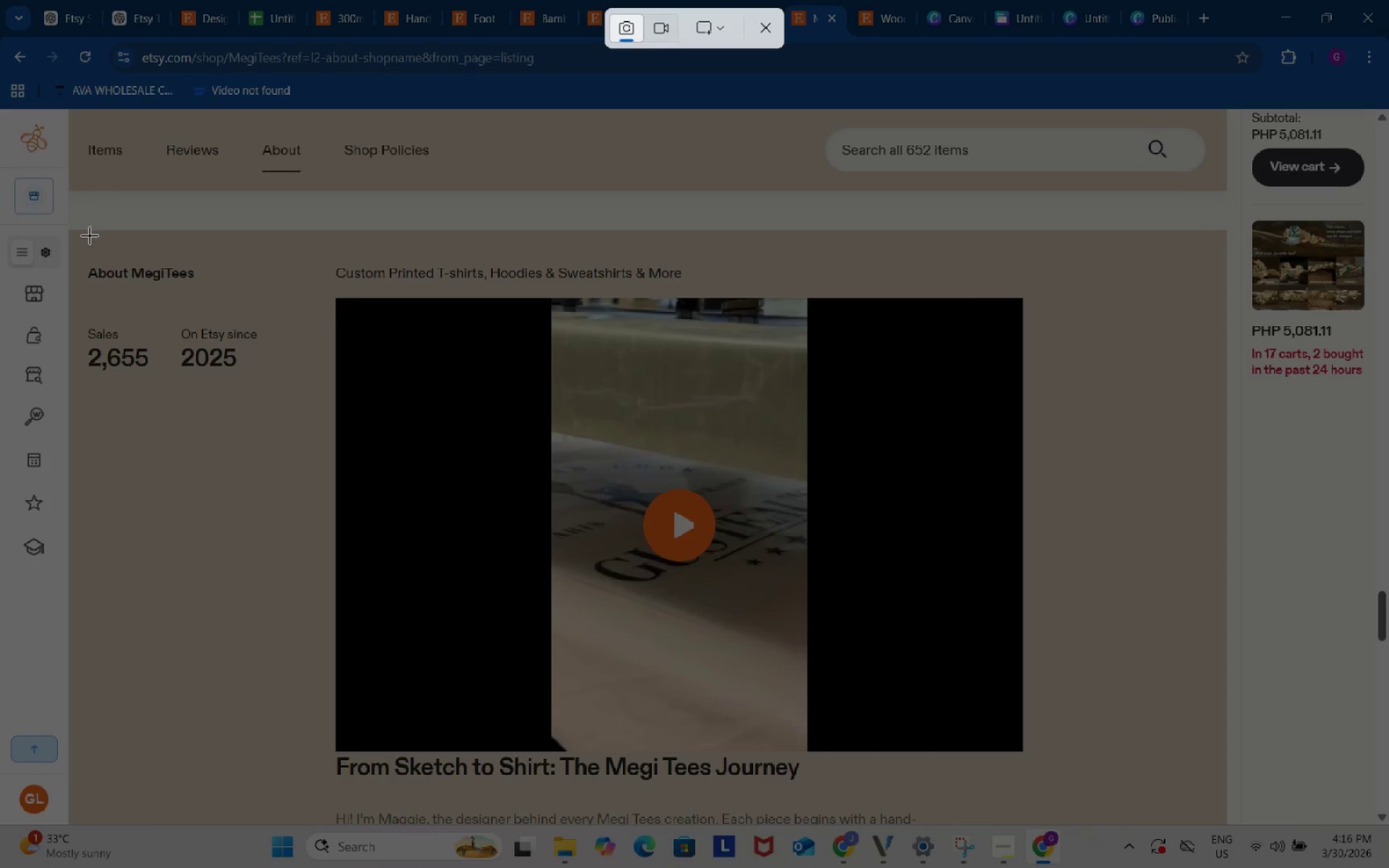 
left_click_drag(start_coordinate=[75, 233], to_coordinate=[286, 276])
 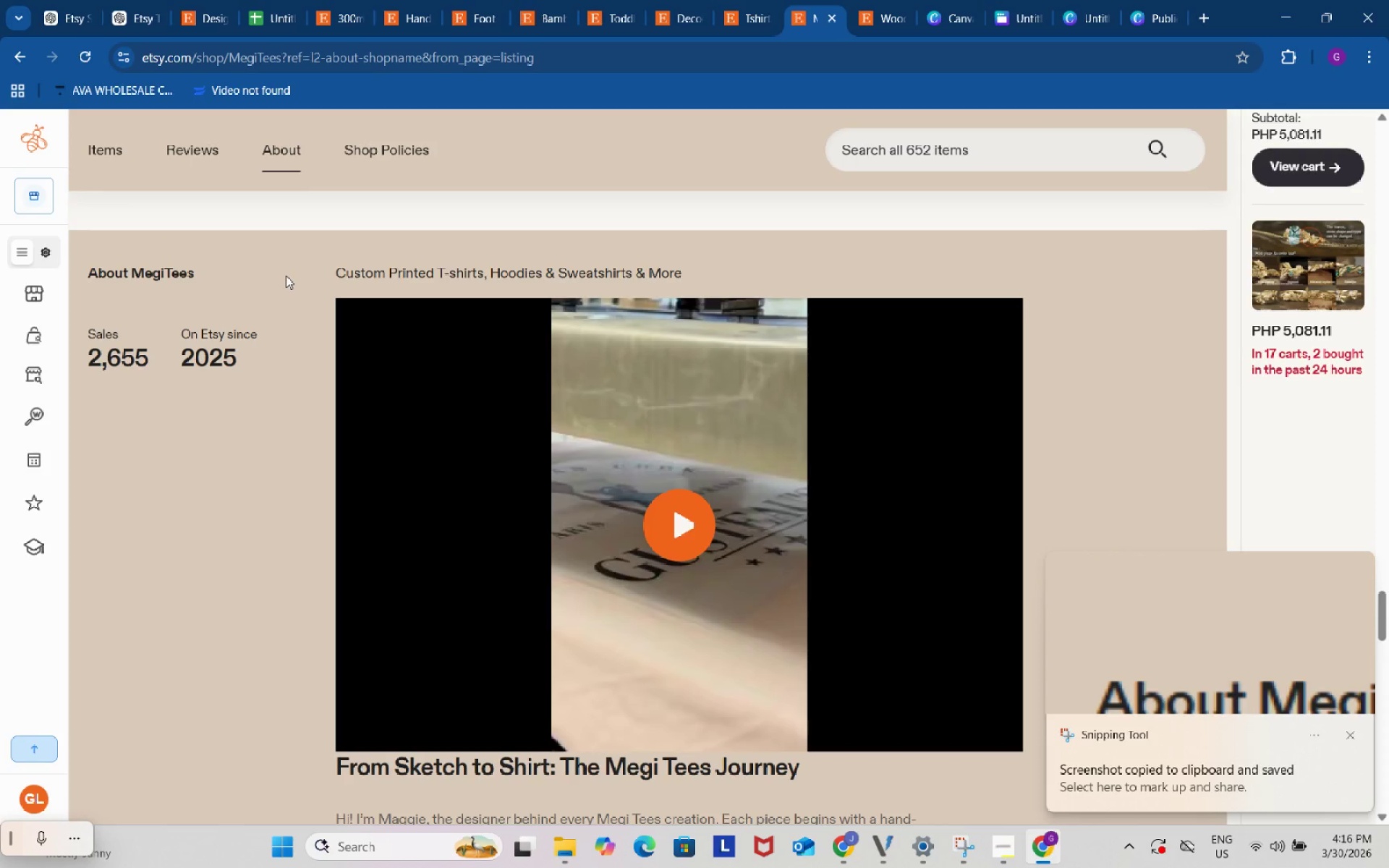 
scroll: coordinate [286, 276], scroll_direction: up, amount: 1.0
 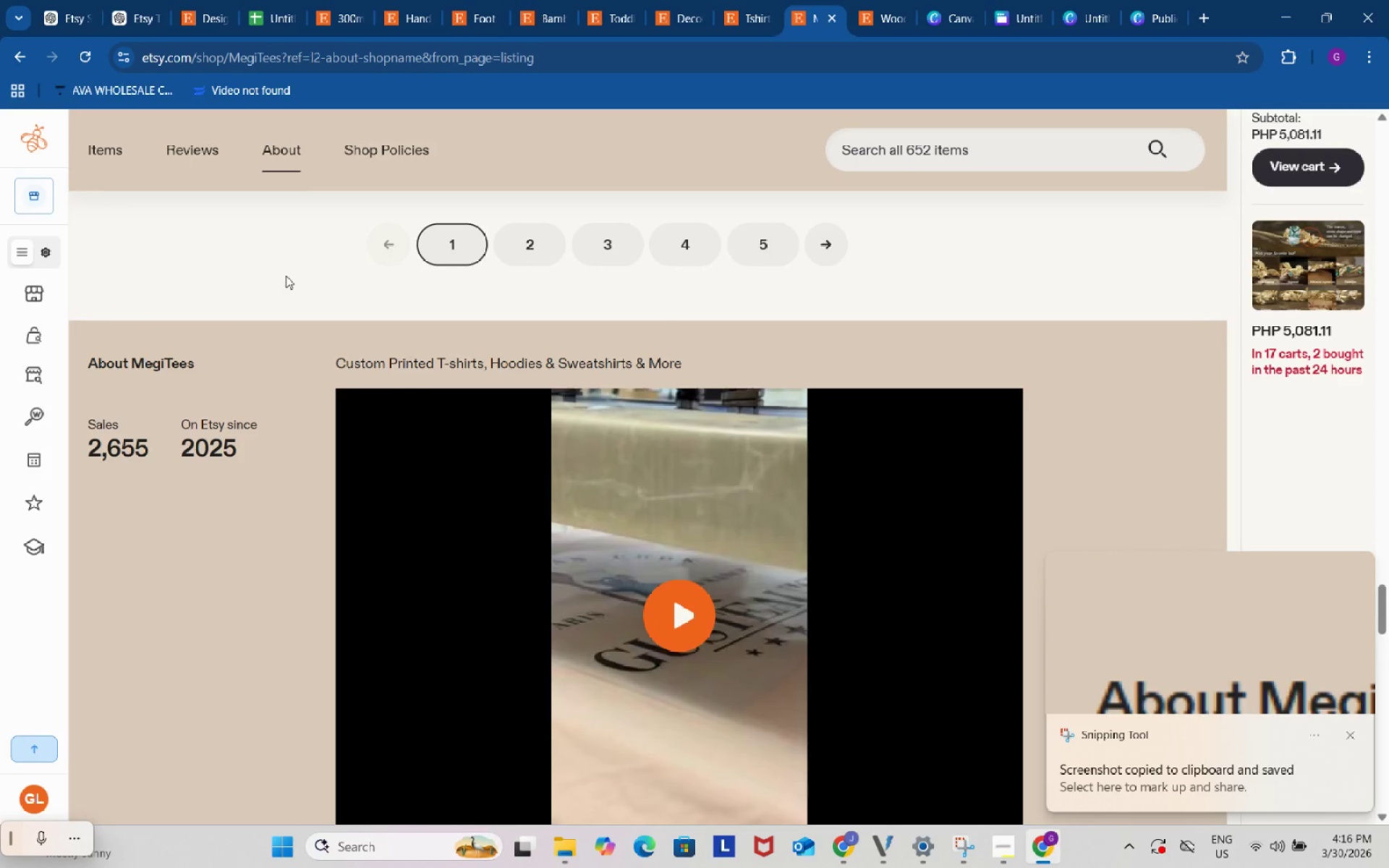 
scroll: coordinate [286, 276], scroll_direction: down, amount: 1.0
 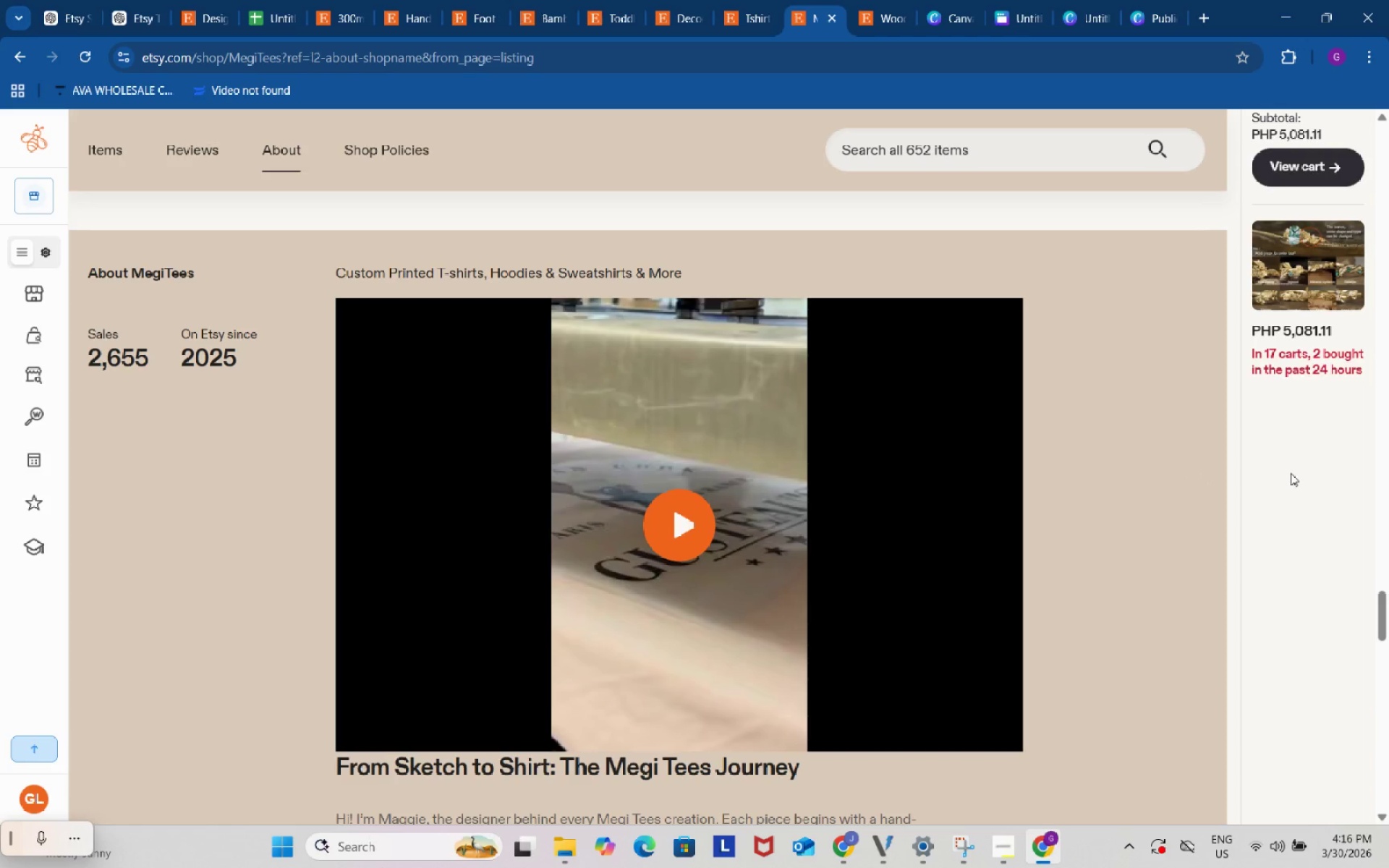 
wait(5.83)
 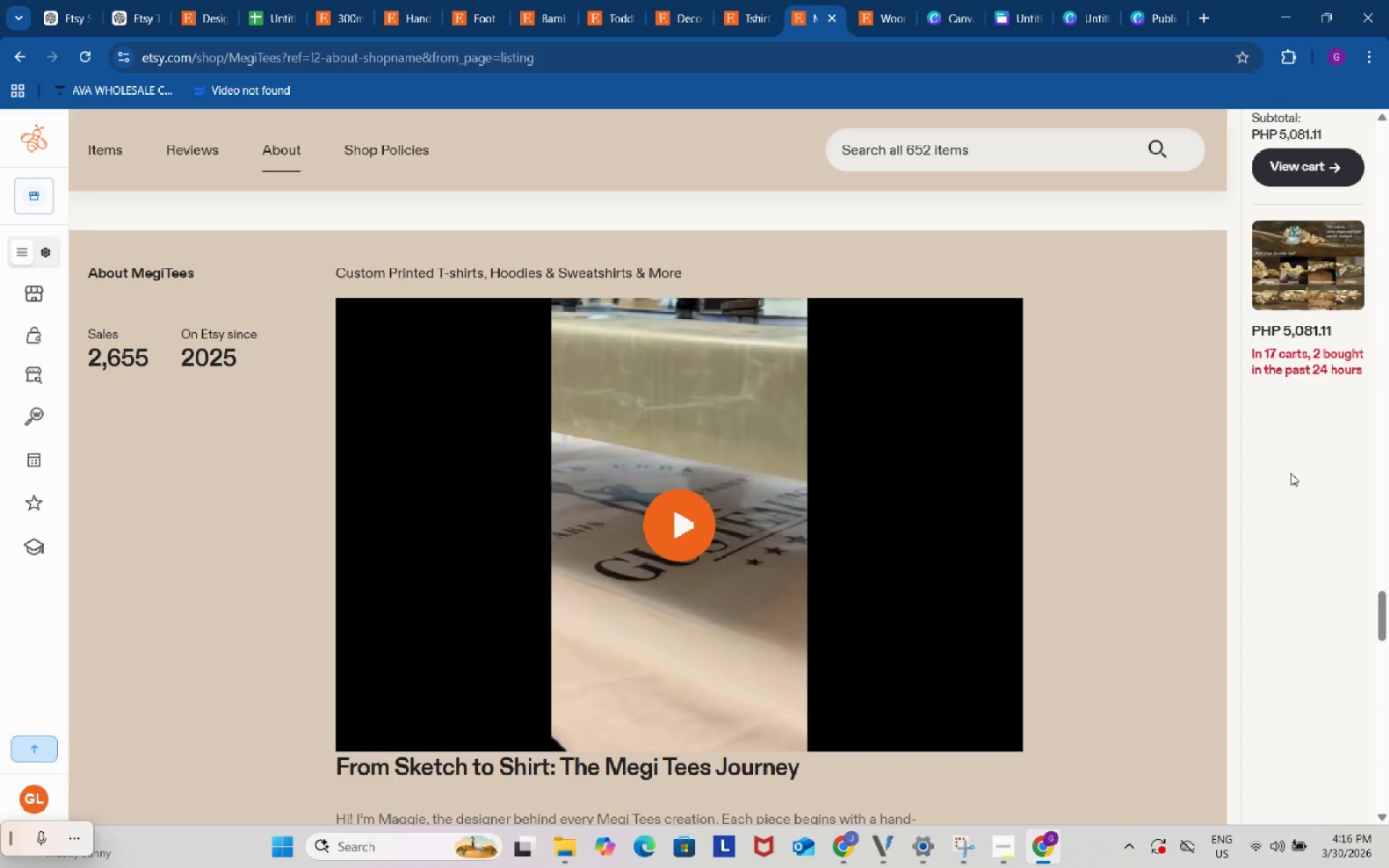 
key(Meta+Shift+S)
 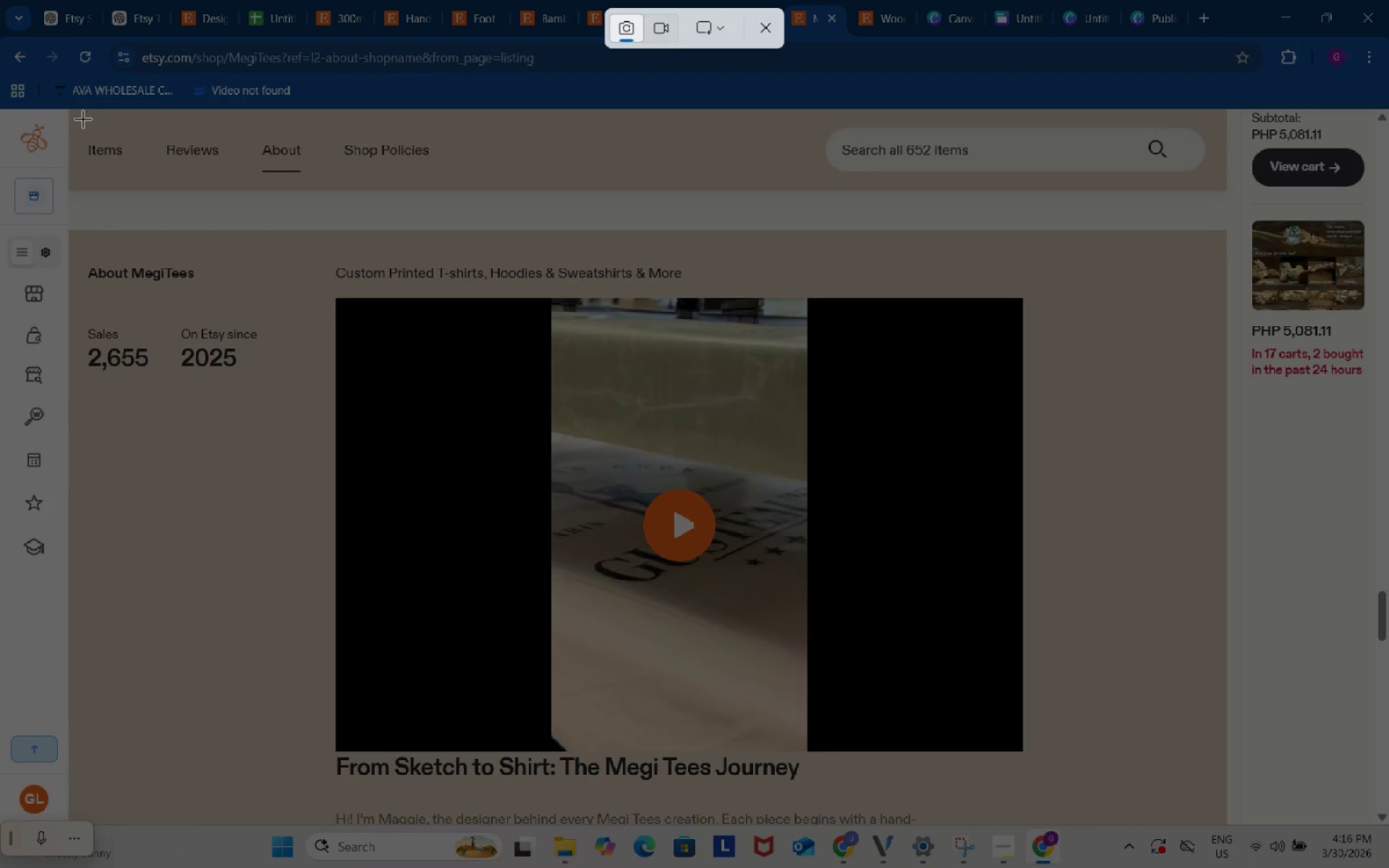 
left_click_drag(start_coordinate=[71, 113], to_coordinate=[1223, 791])
 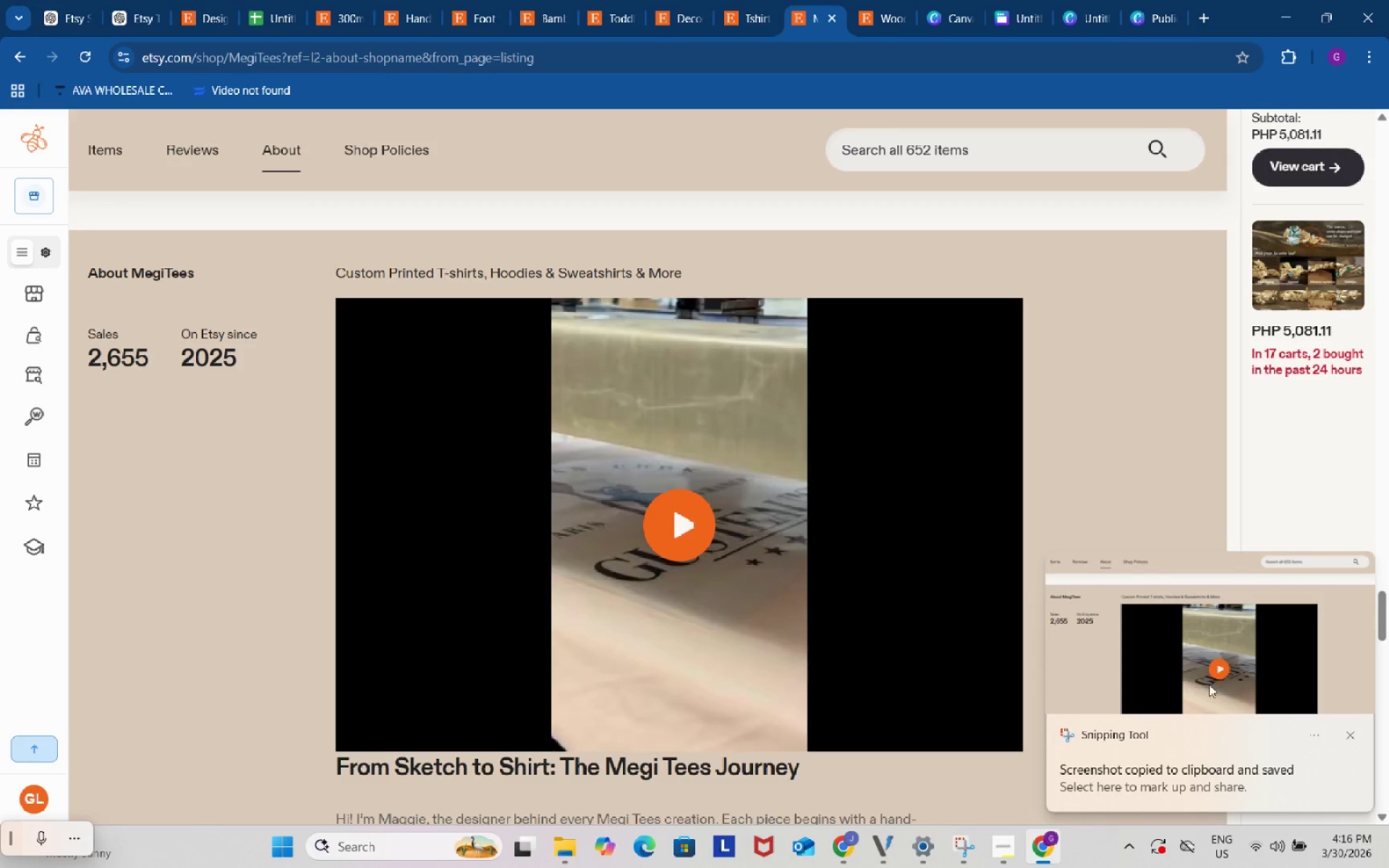 
left_click([1201, 626])
 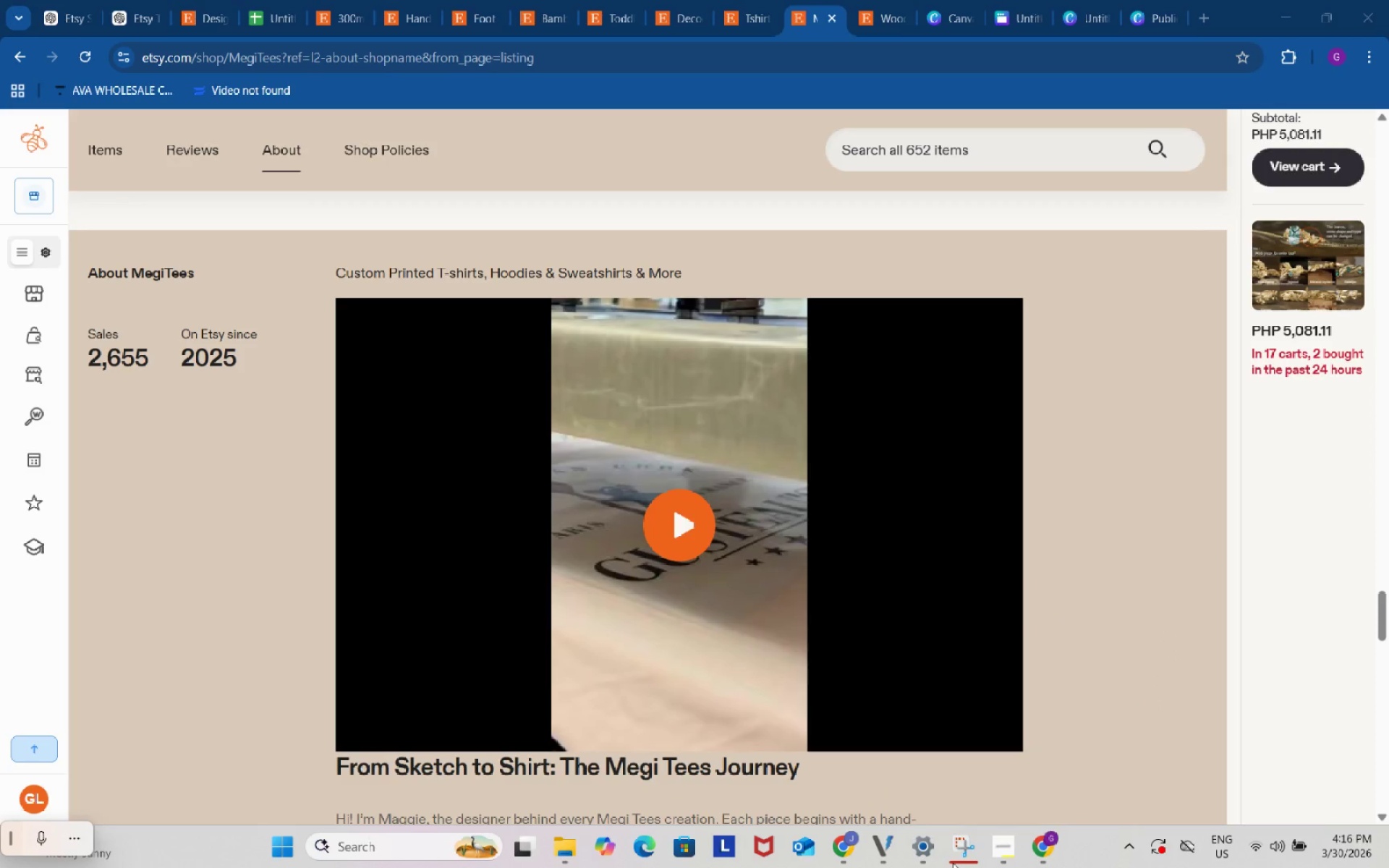 
left_click([956, 741])
 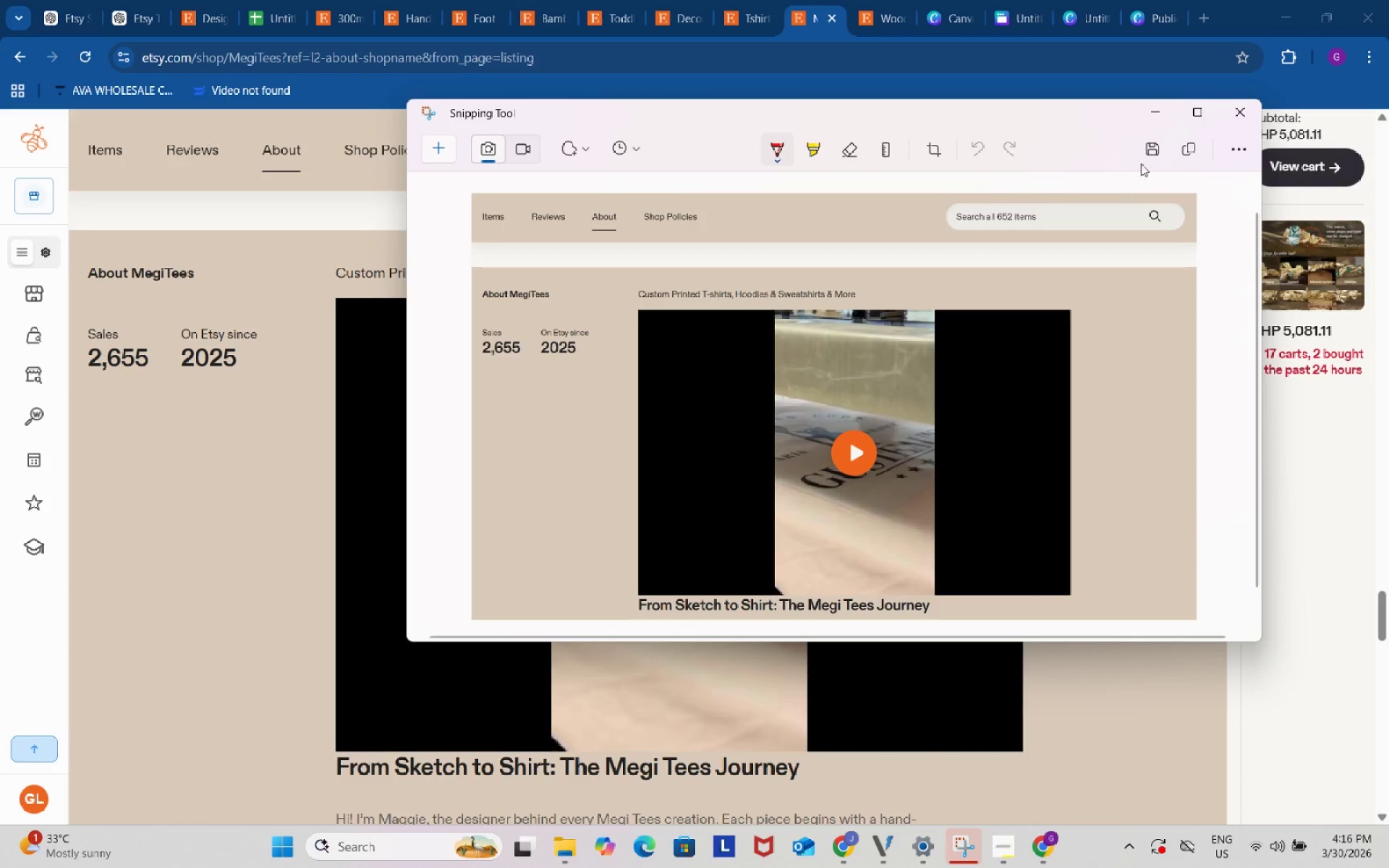 
left_click([1154, 146])
 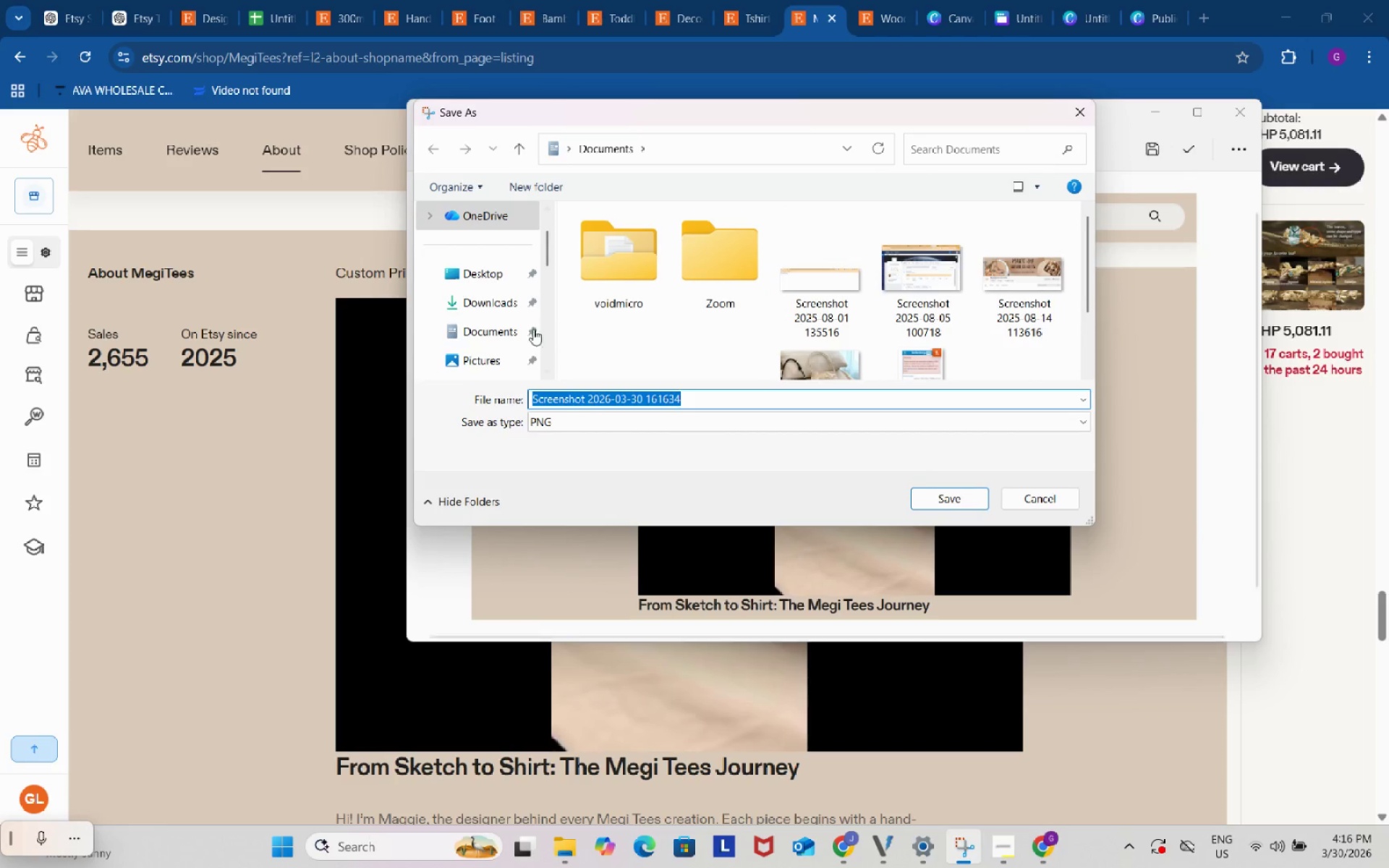 
left_click([484, 302])
 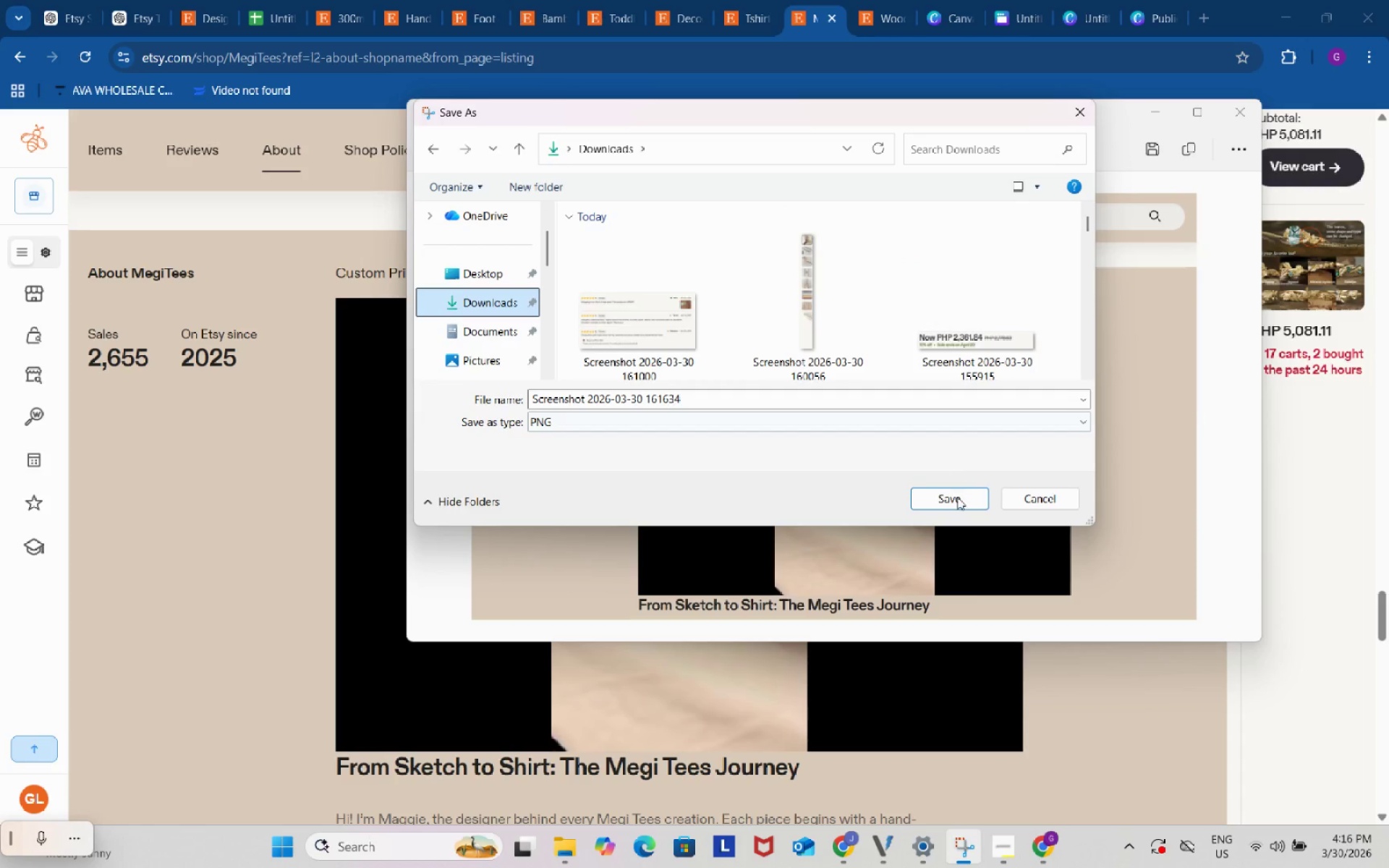 
left_click([958, 500])
 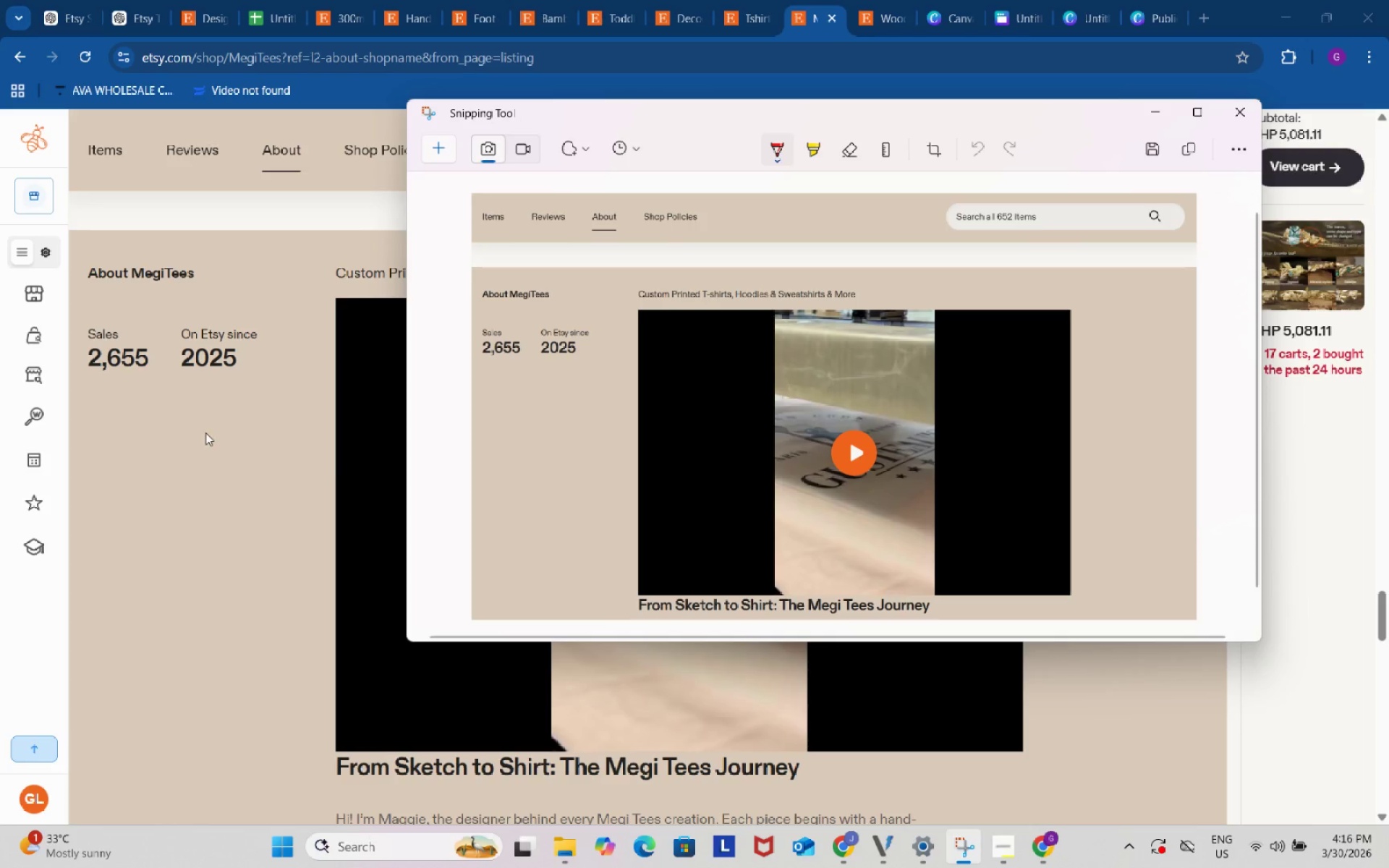 
left_click([164, 433])
 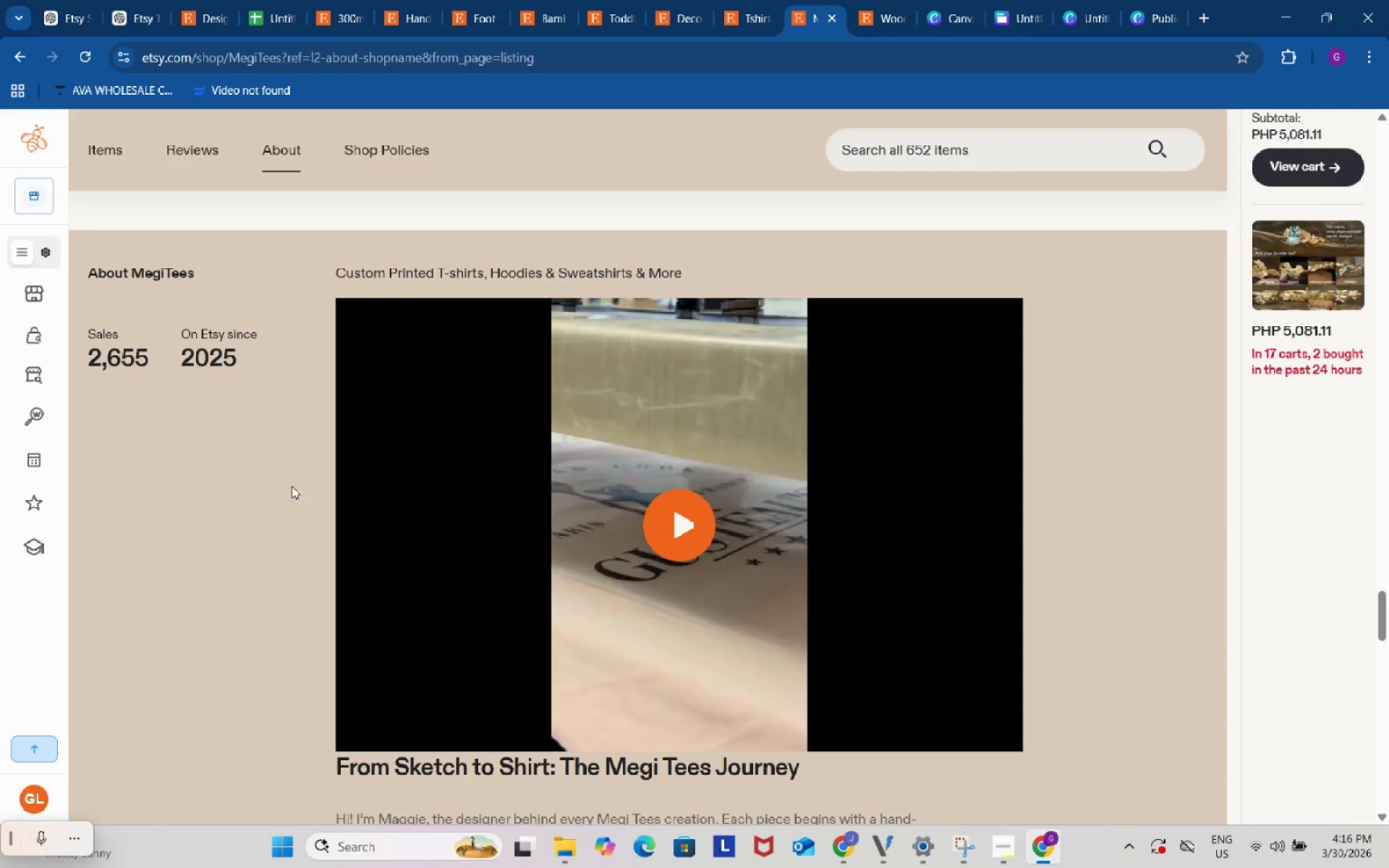 
scroll: coordinate [292, 486], scroll_direction: up, amount: 84.0
 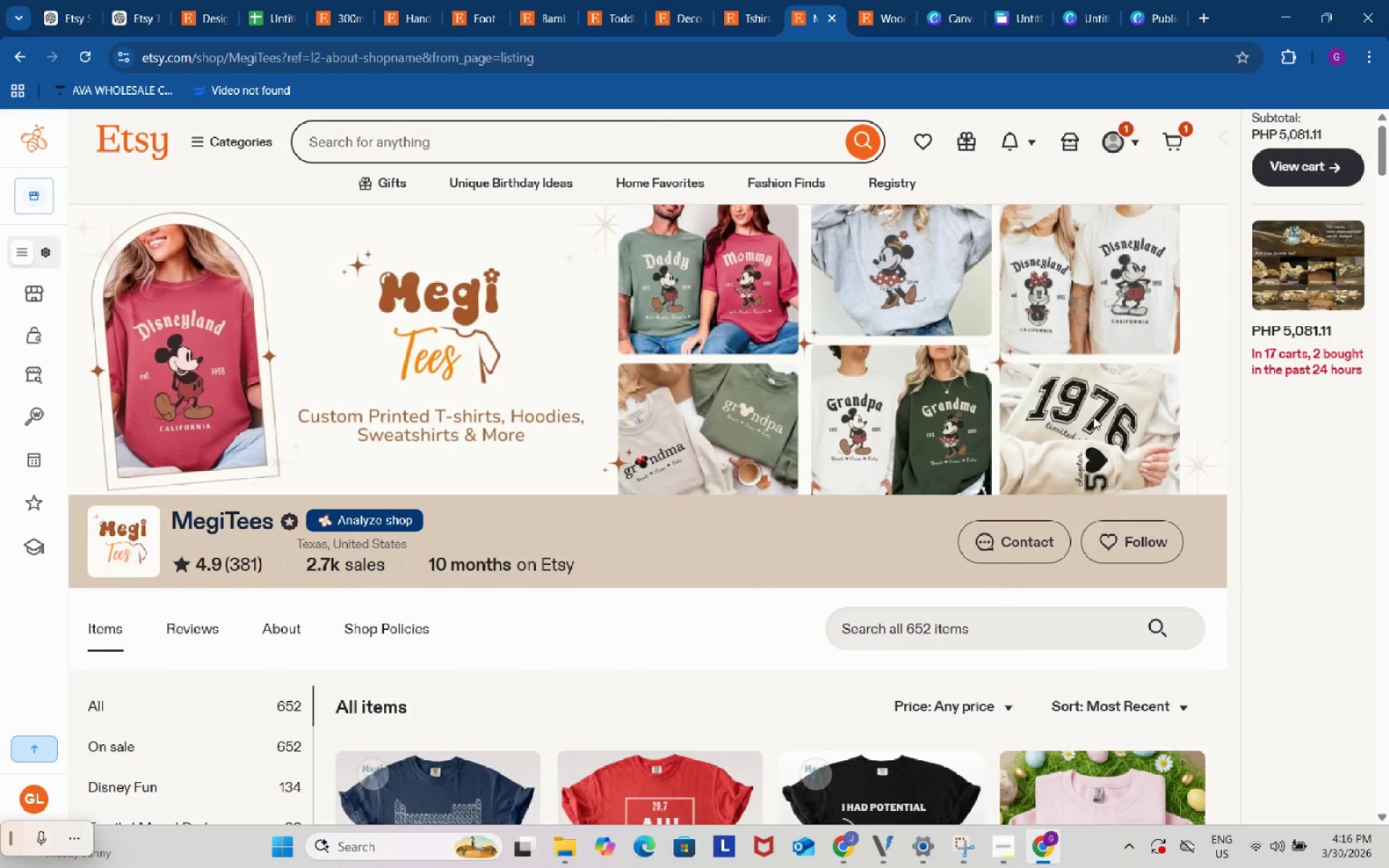 
left_click([1154, 0])
 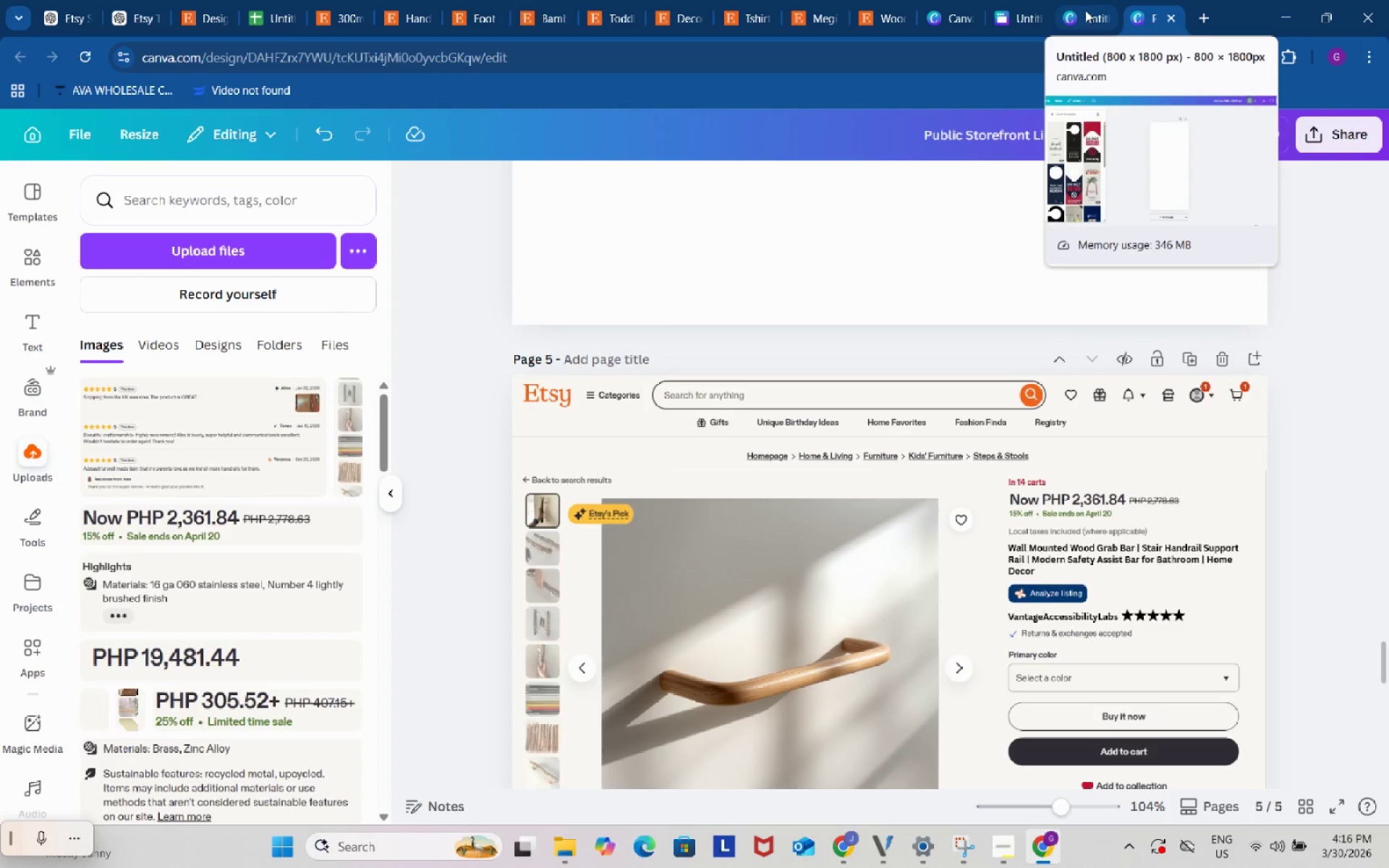 
left_click([1085, 10])
 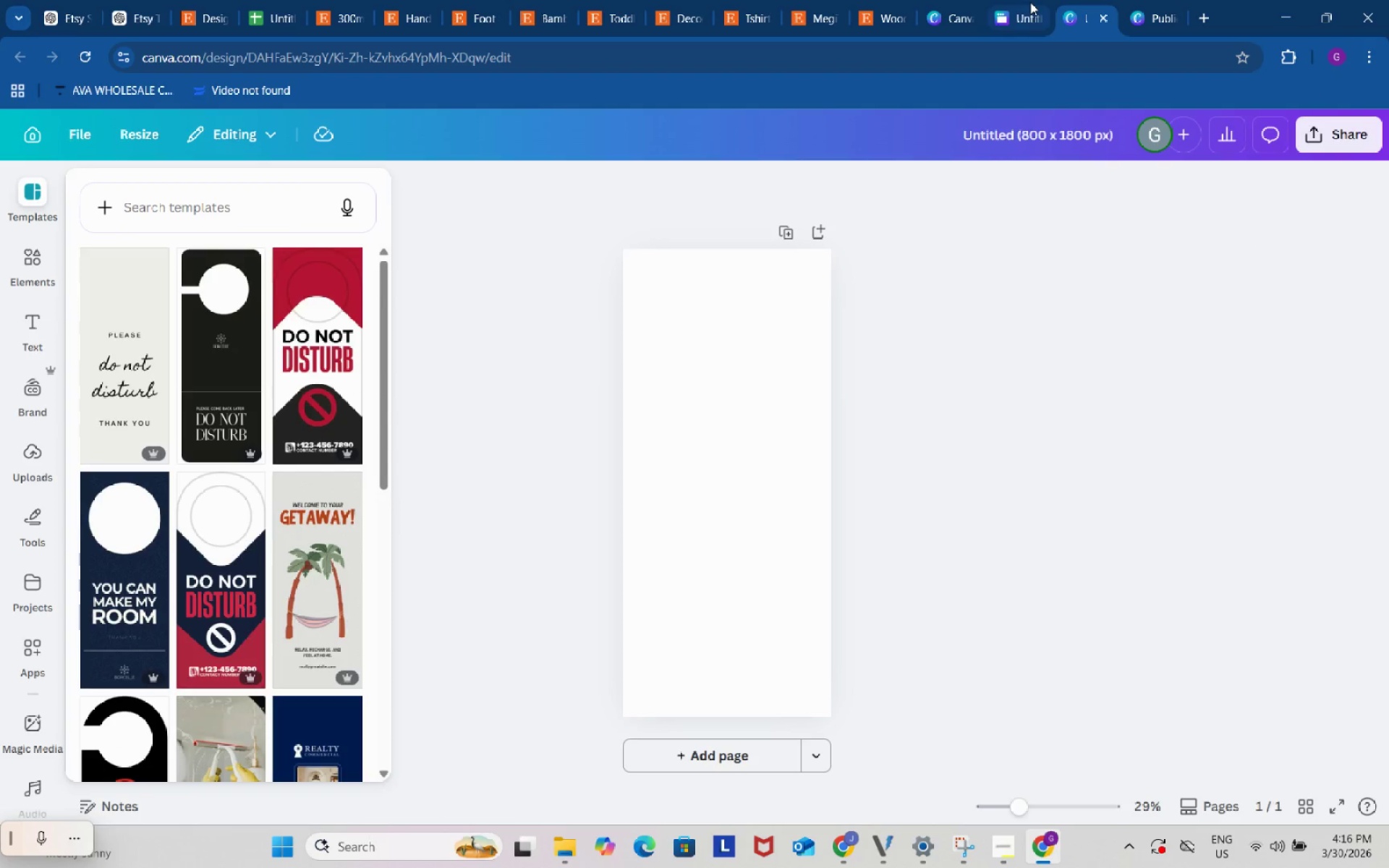 
left_click([1030, 2])
 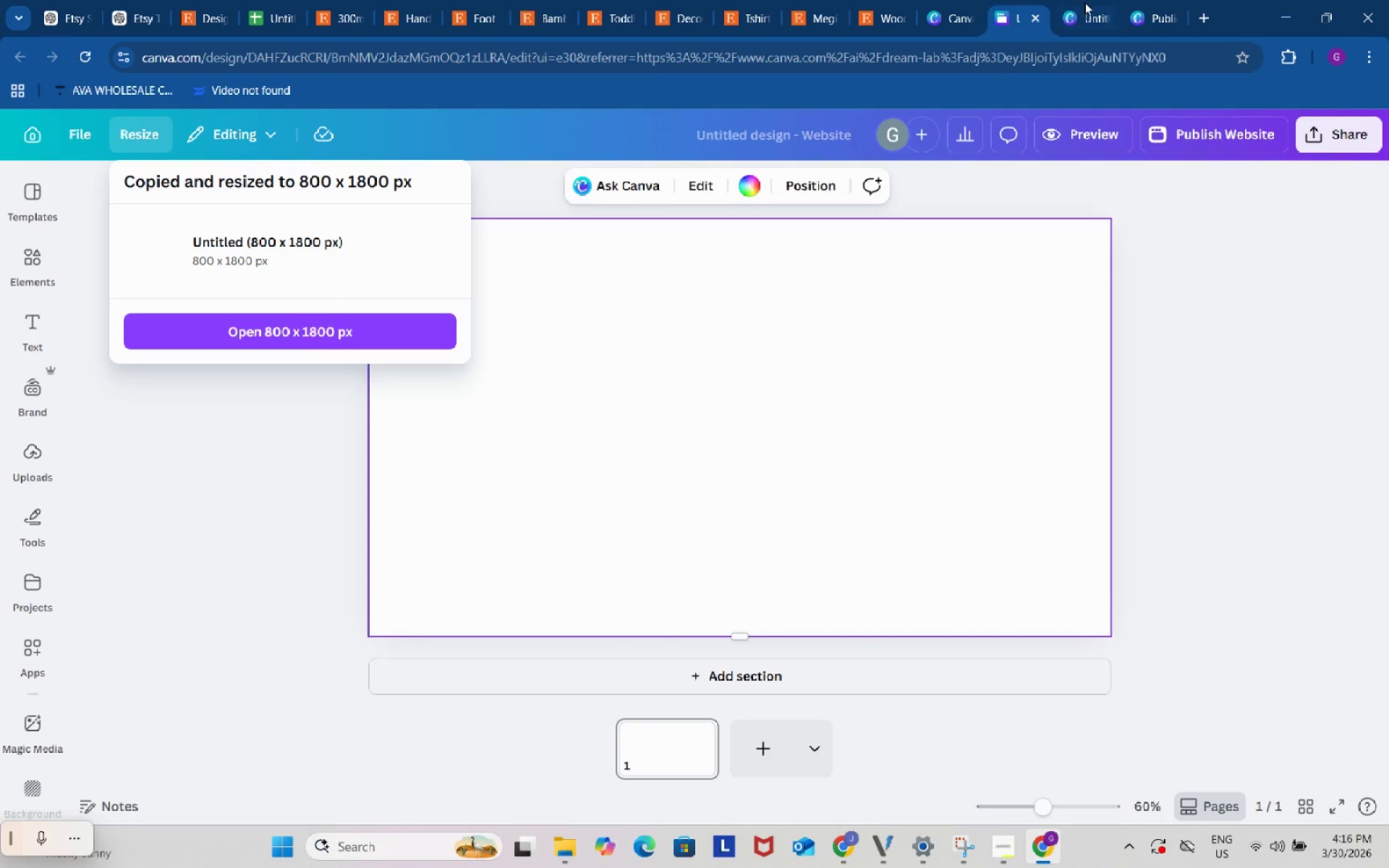 
left_click([1084, 2])
 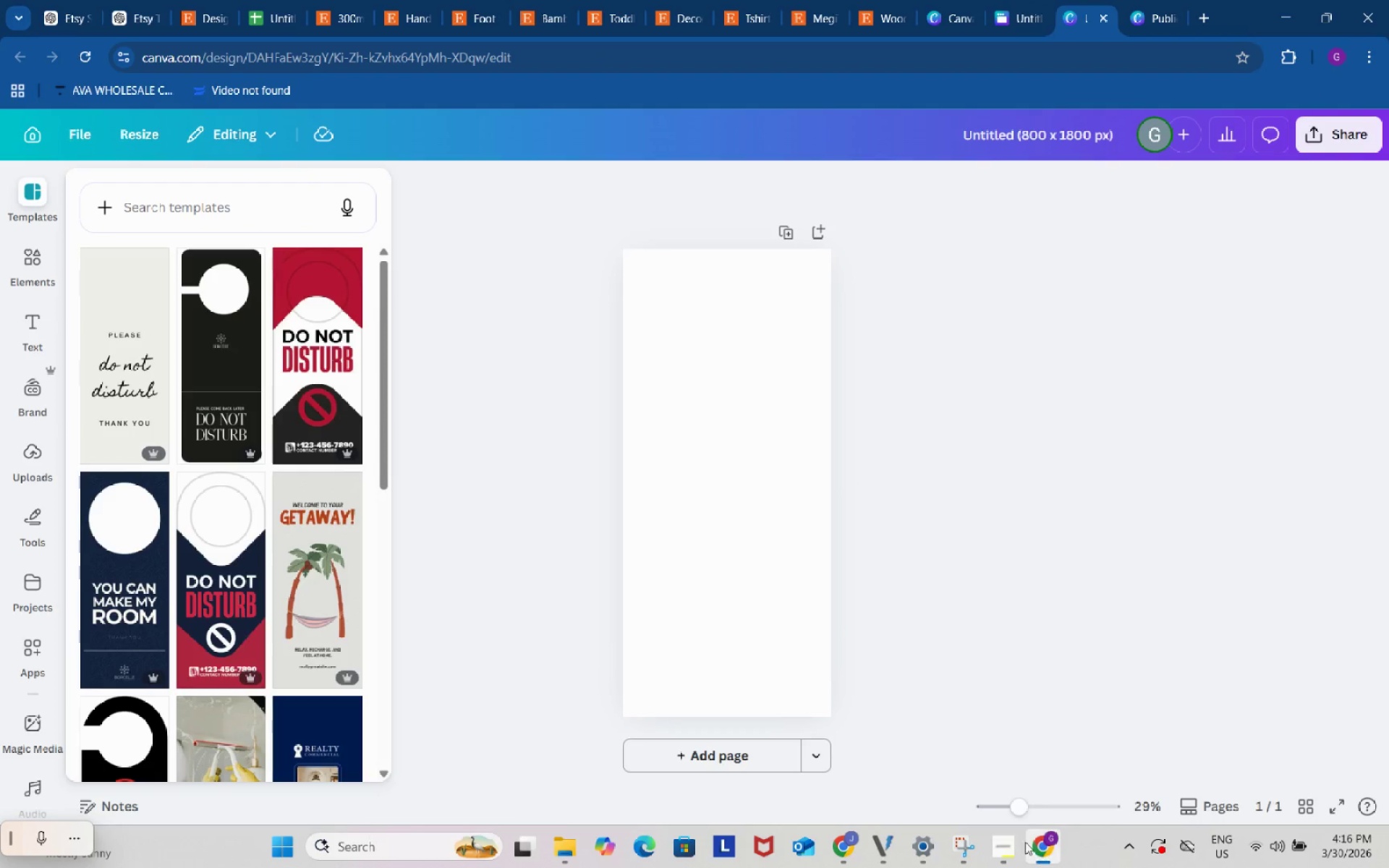 
left_click_drag(start_coordinate=[1014, 800], to_coordinate=[1030, 791])
 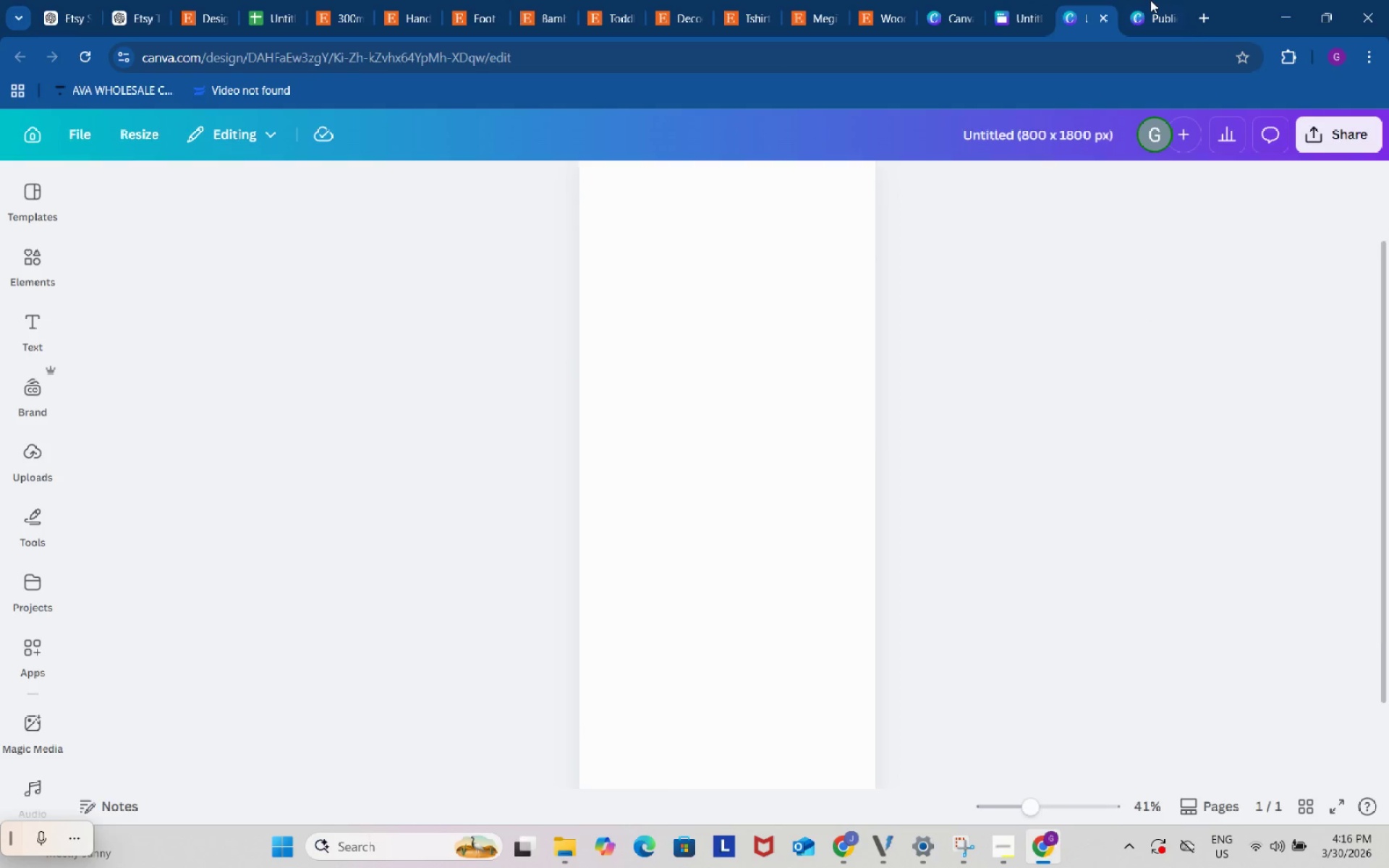 
left_click([1148, 0])
 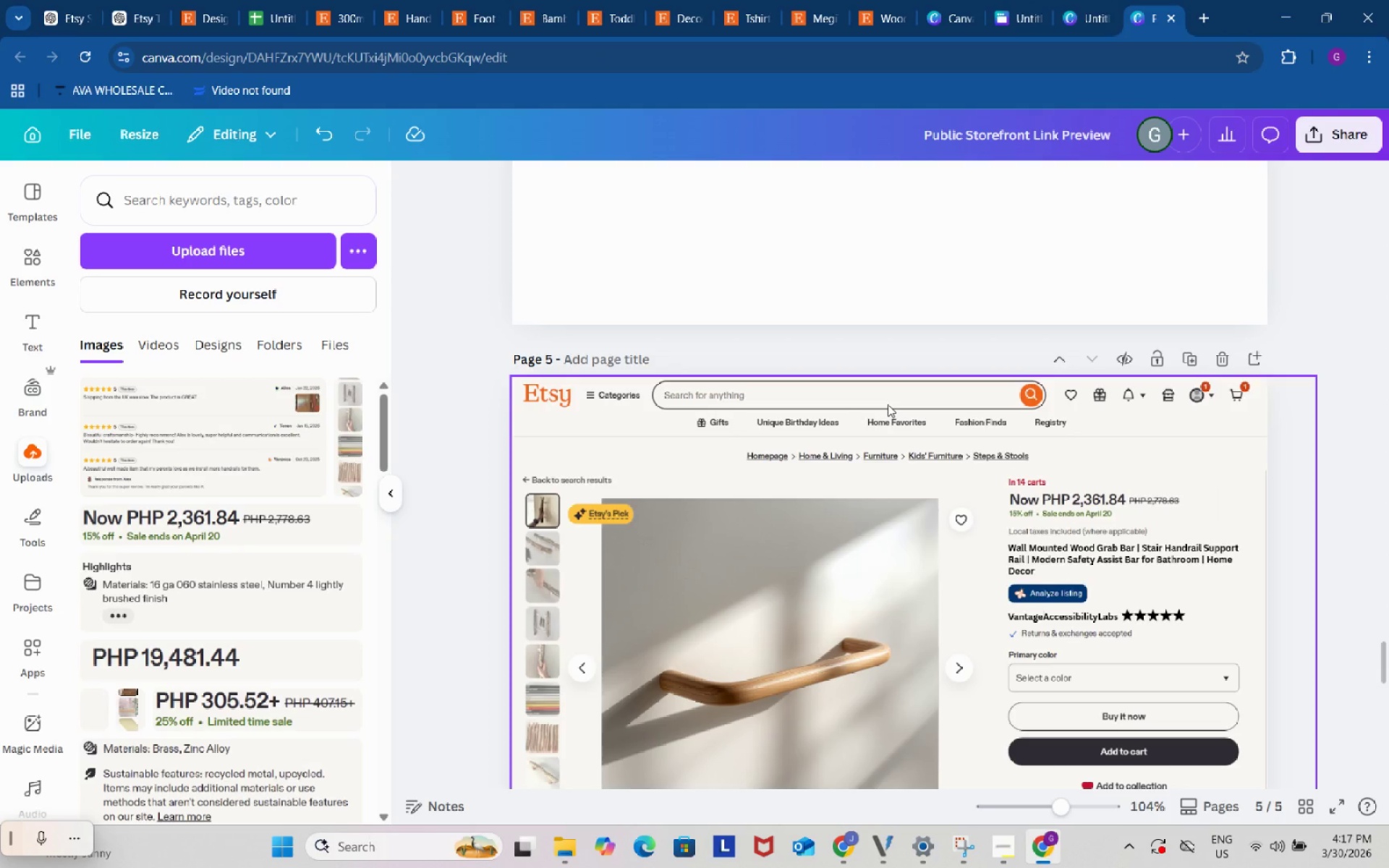 
scroll: coordinate [888, 404], scroll_direction: up, amount: 30.0
 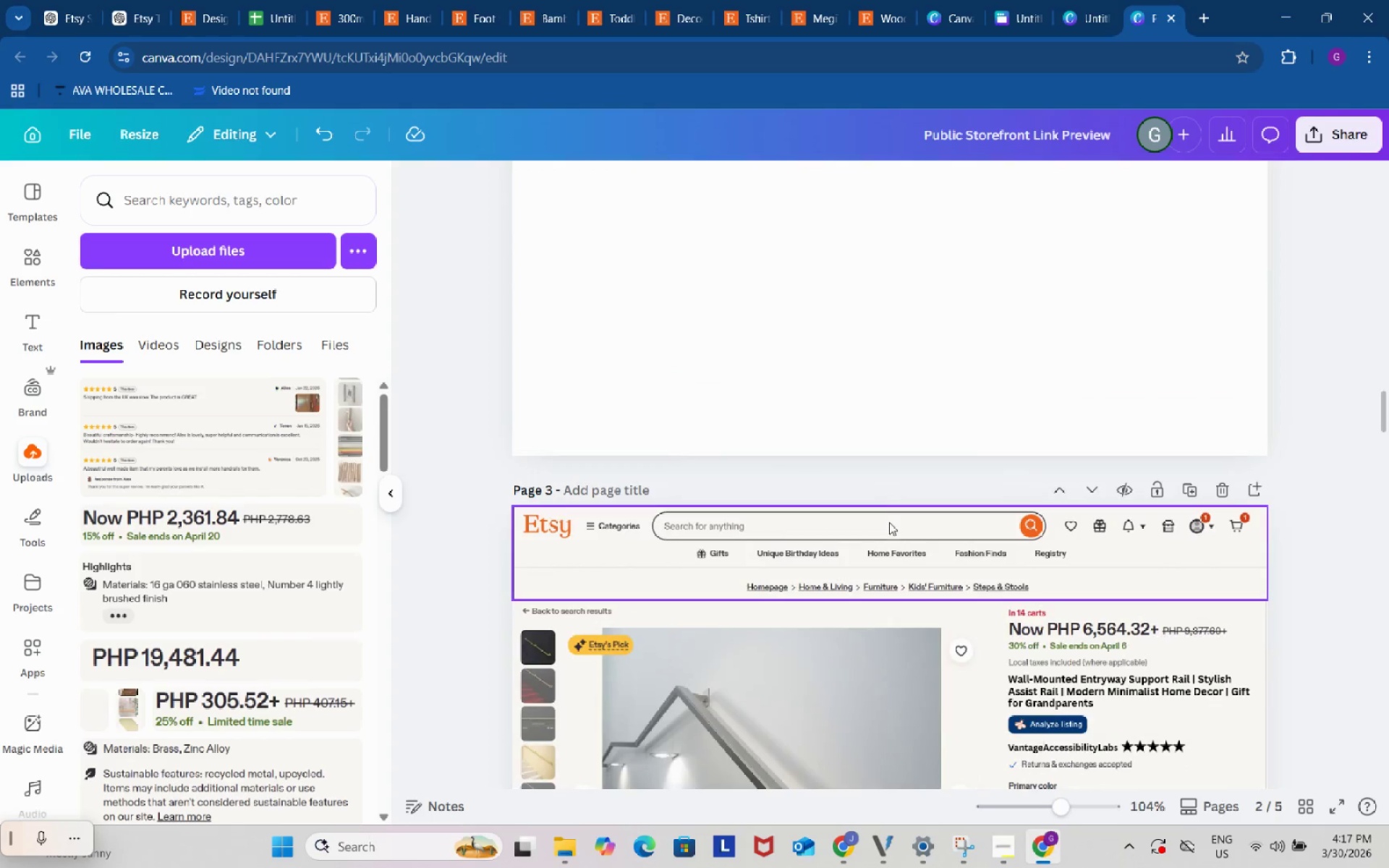 
left_click([889, 522])
 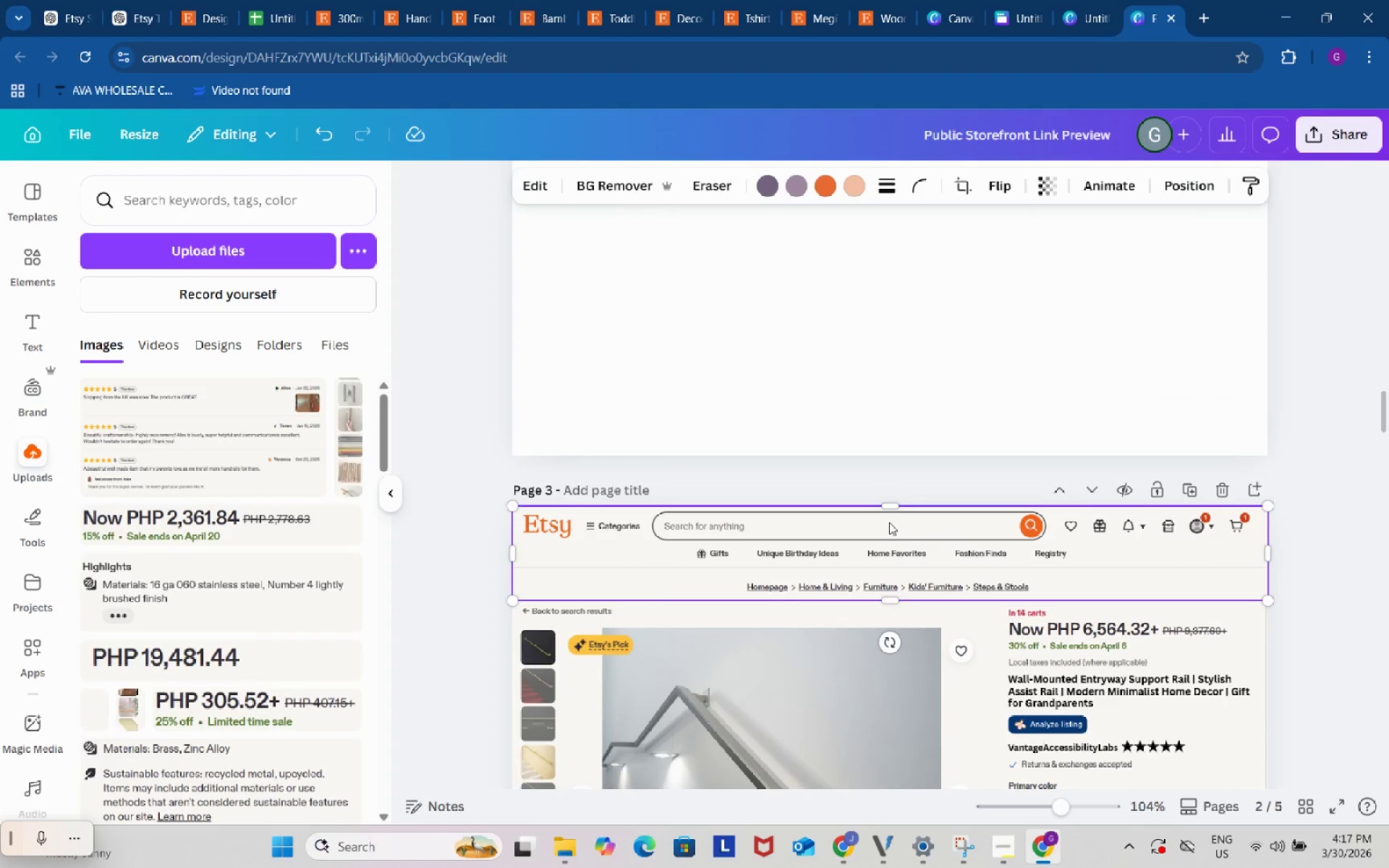 
key(Control+C)
 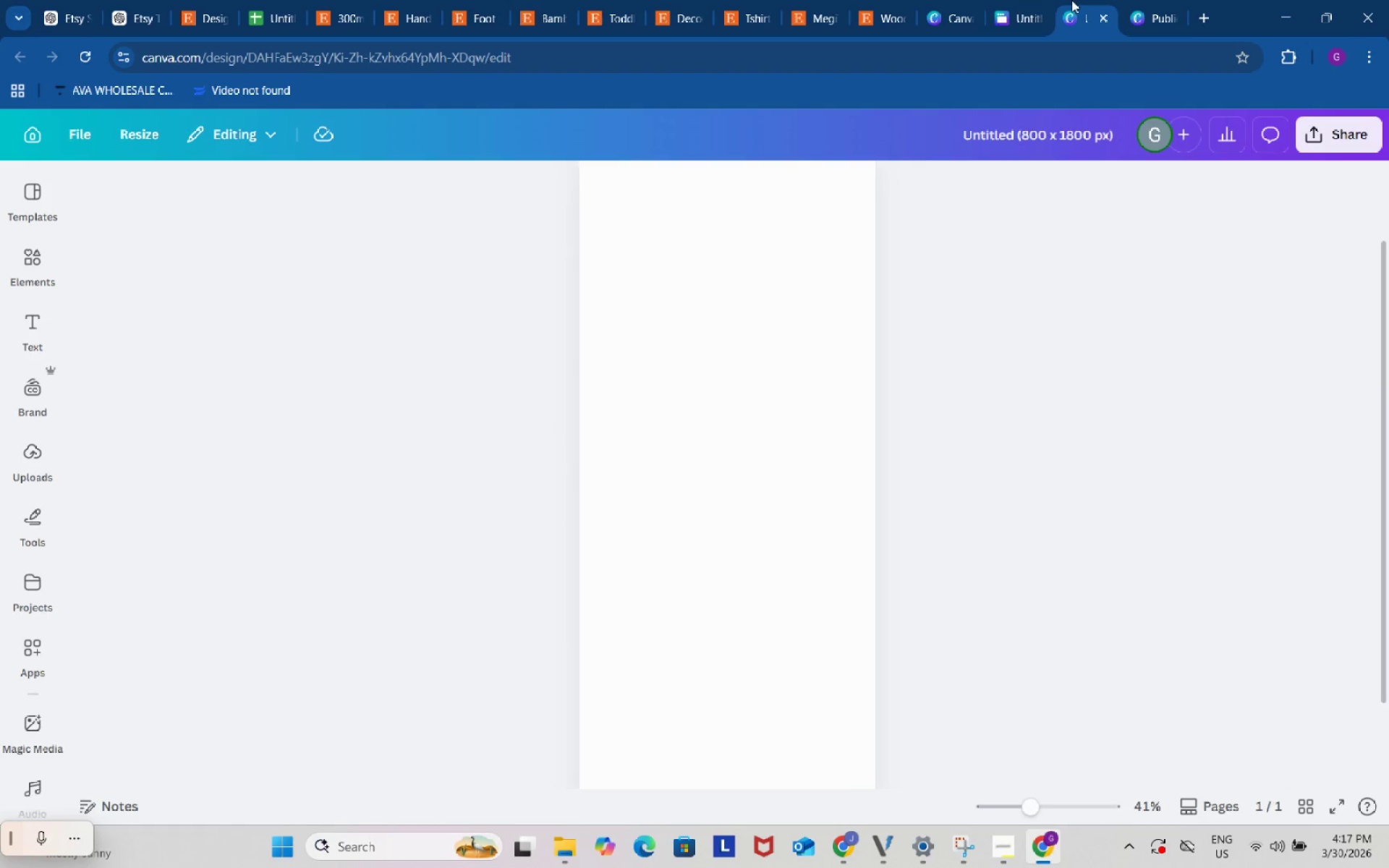 
scroll: coordinate [857, 427], scroll_direction: up, amount: 3.0
 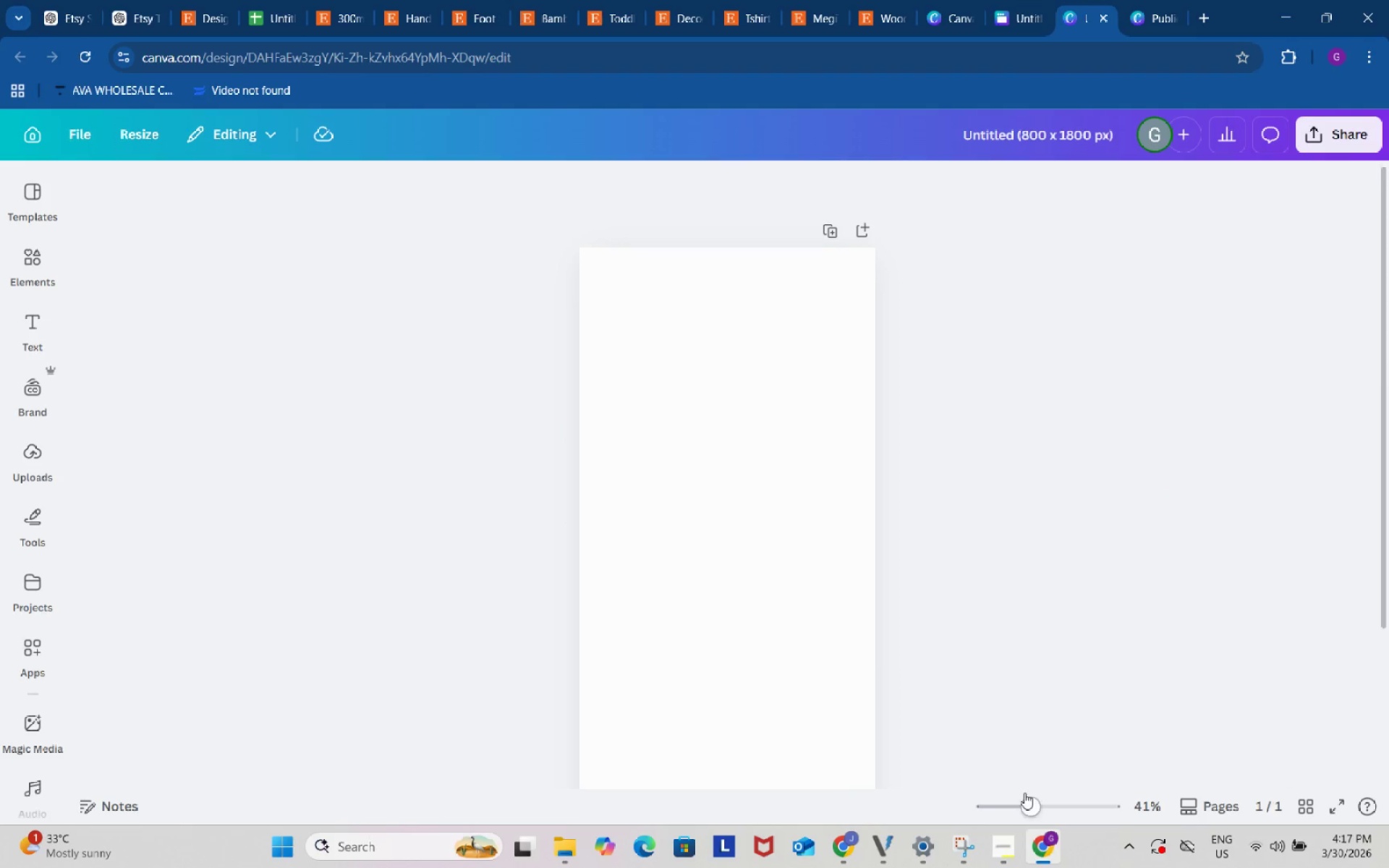 
left_click_drag(start_coordinate=[1031, 801], to_coordinate=[1047, 794])
 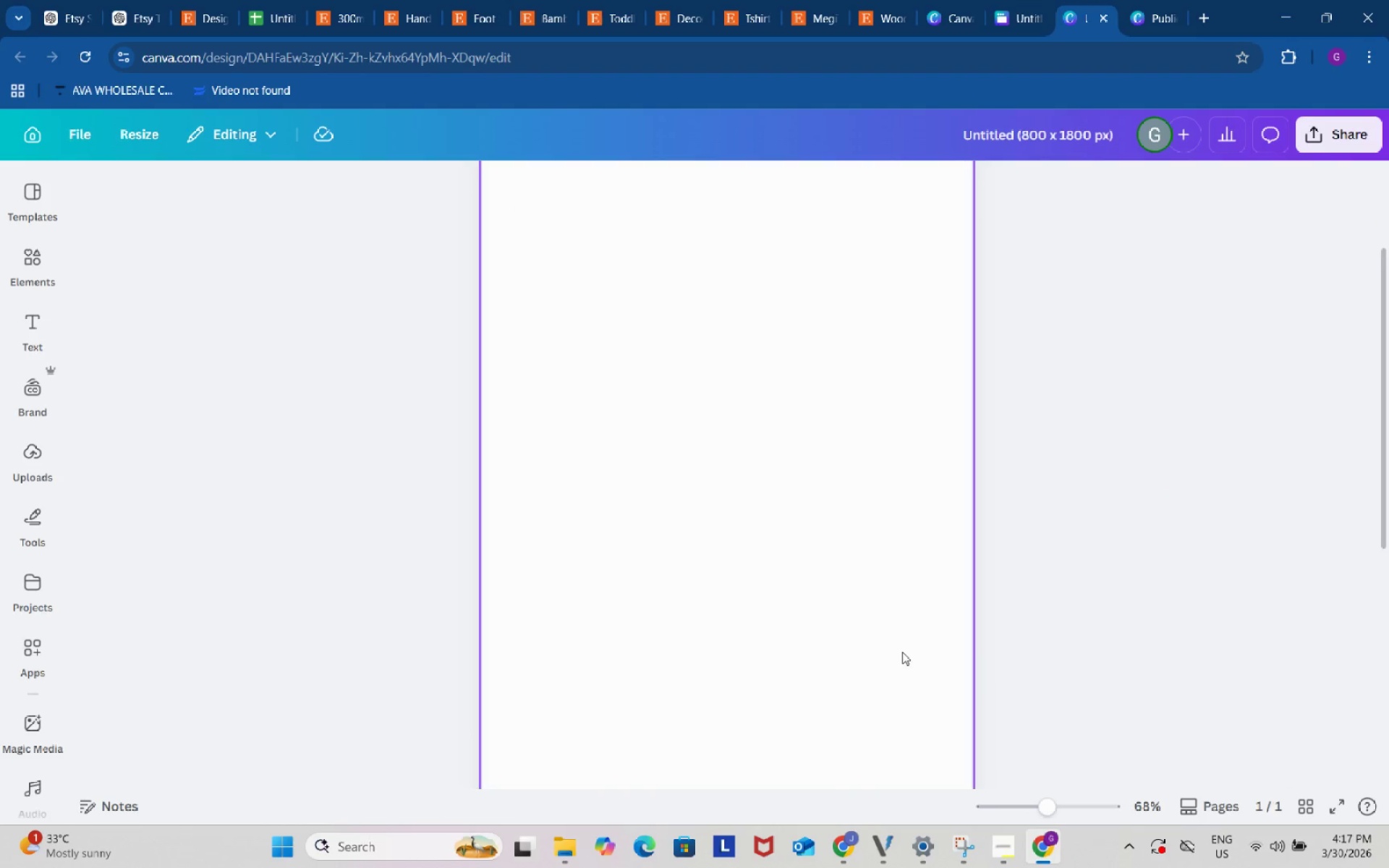 
scroll: coordinate [895, 647], scroll_direction: up, amount: 4.0
 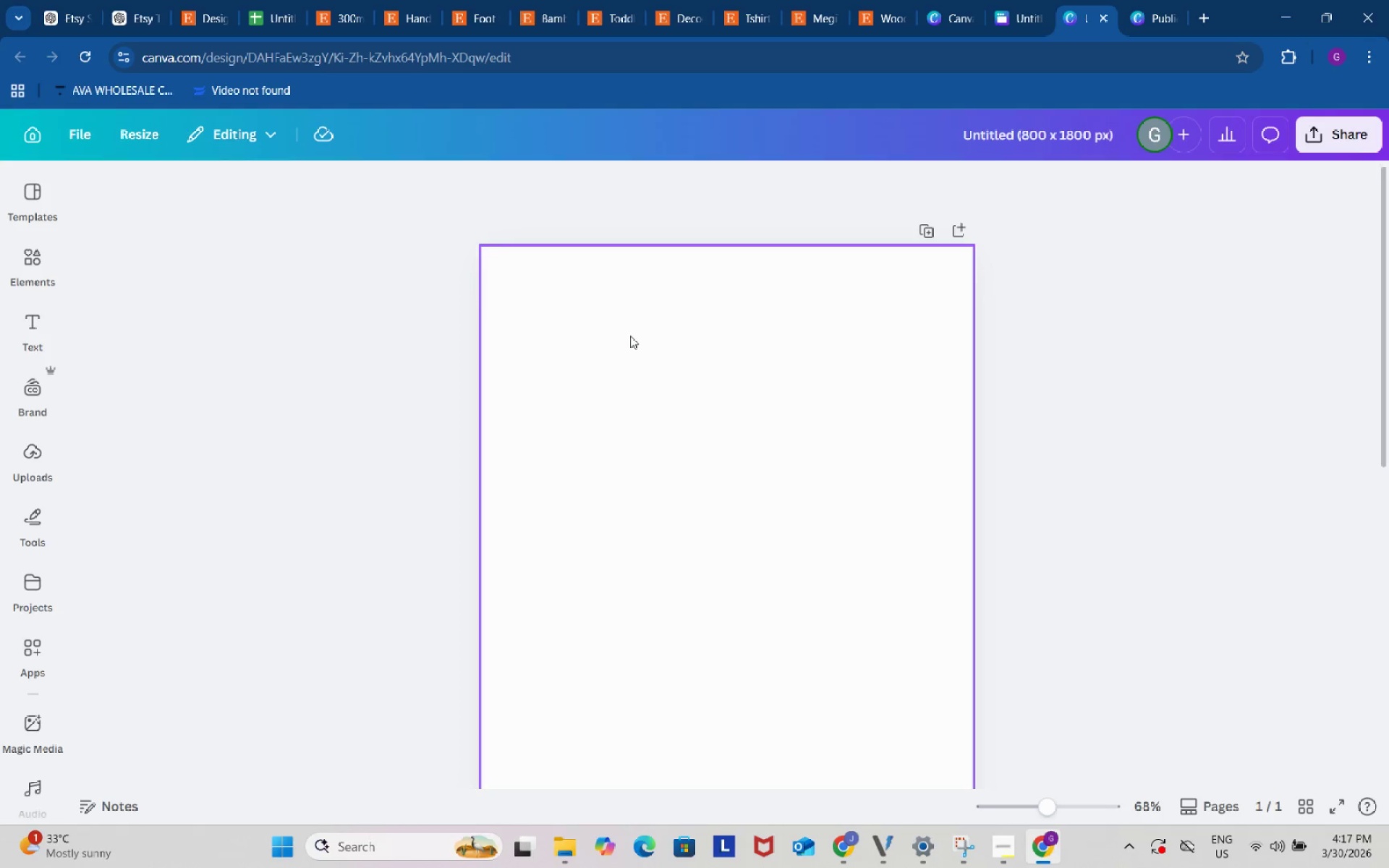 
left_click([630, 336])
 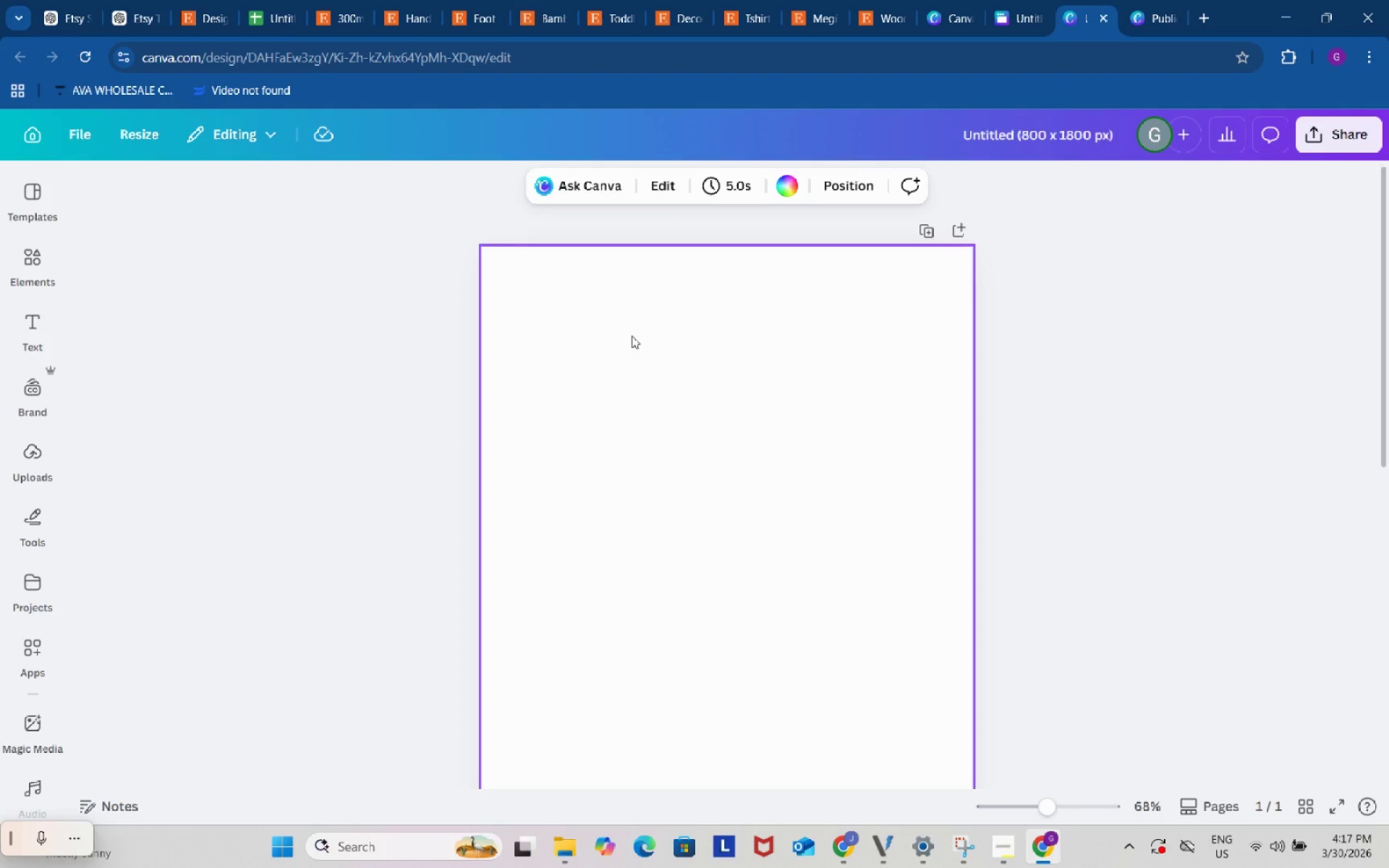 
key(Control+ControlLeft)
 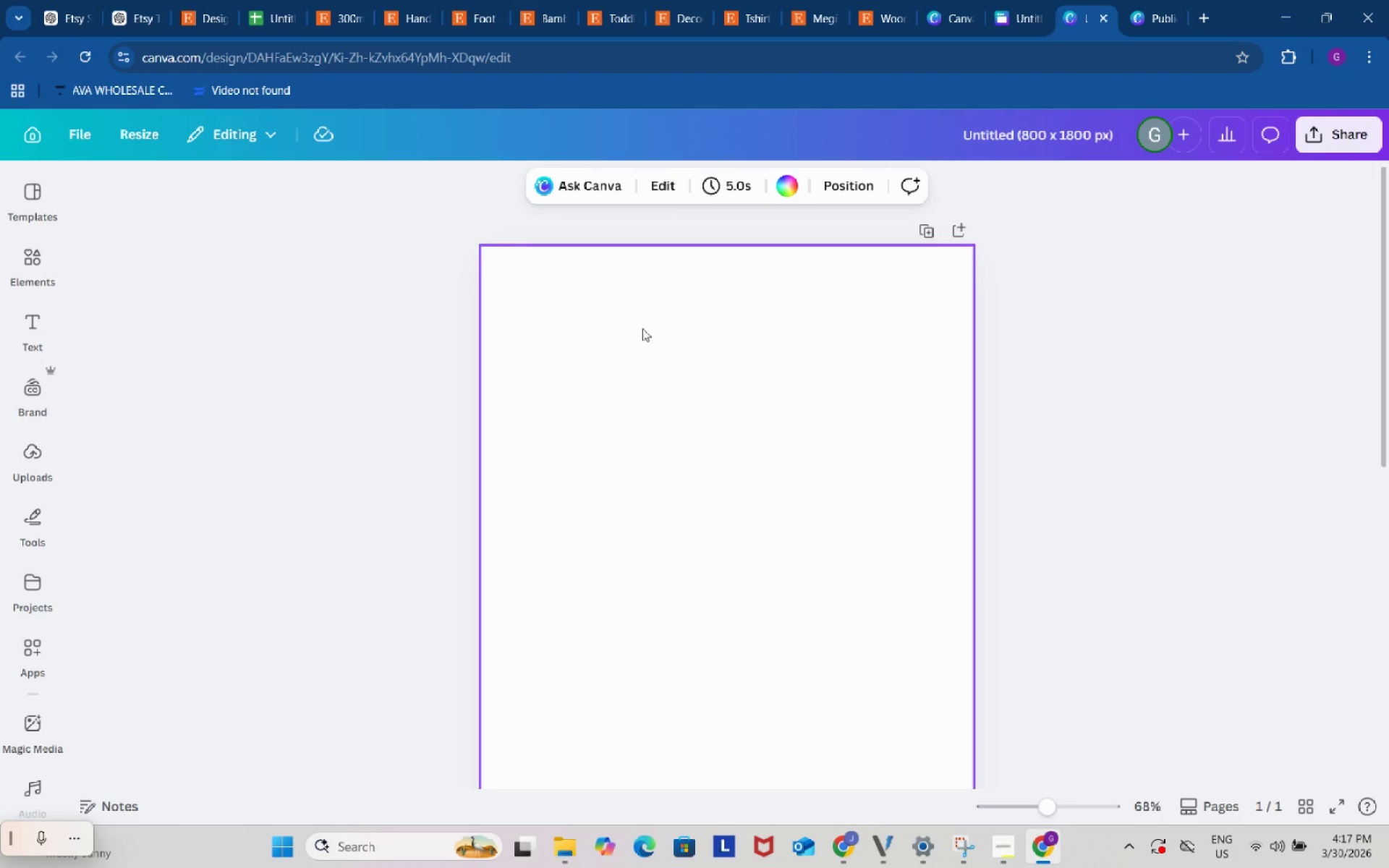 
key(Control+V)
 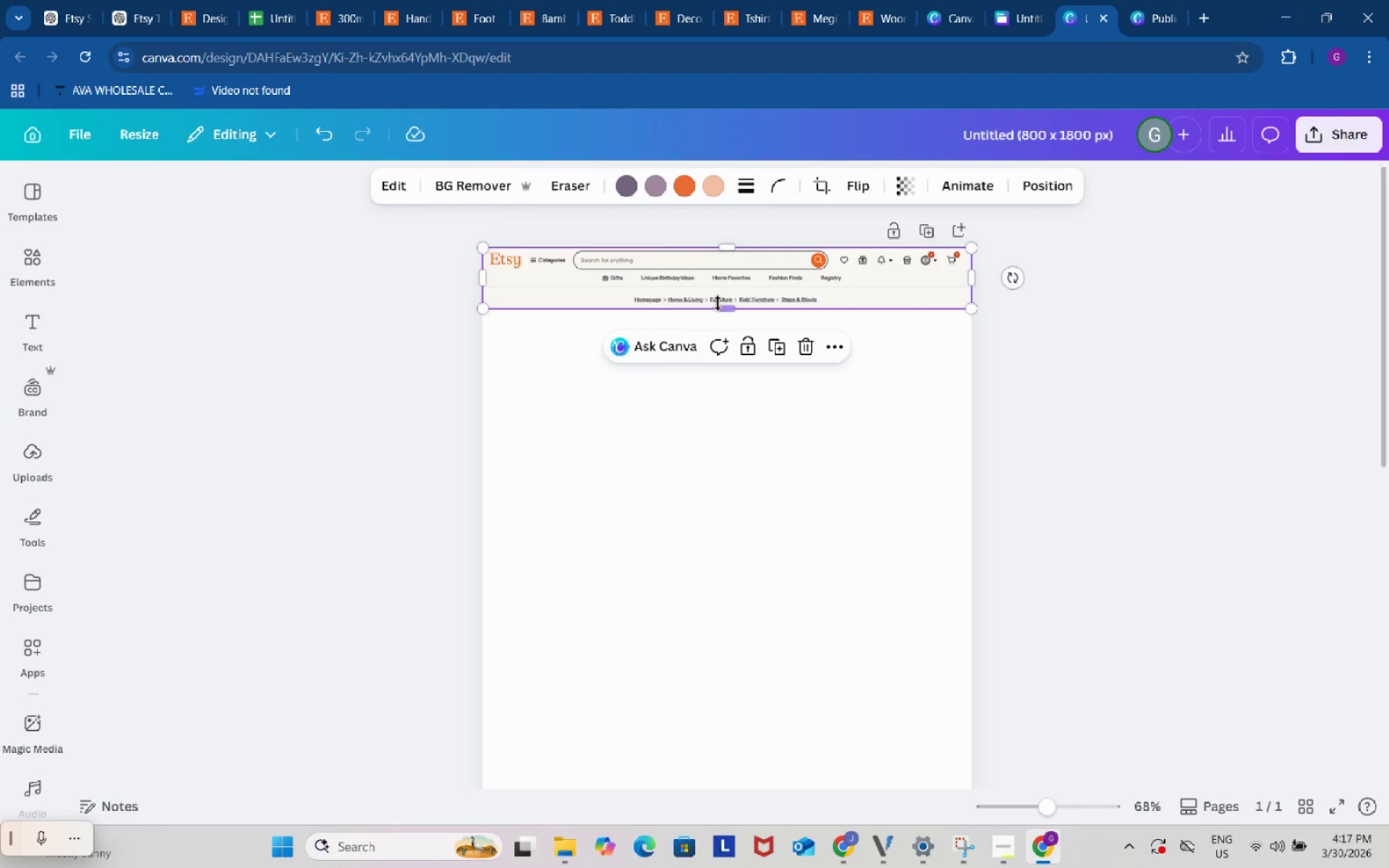 
left_click_drag(start_coordinate=[724, 305], to_coordinate=[726, 291])
 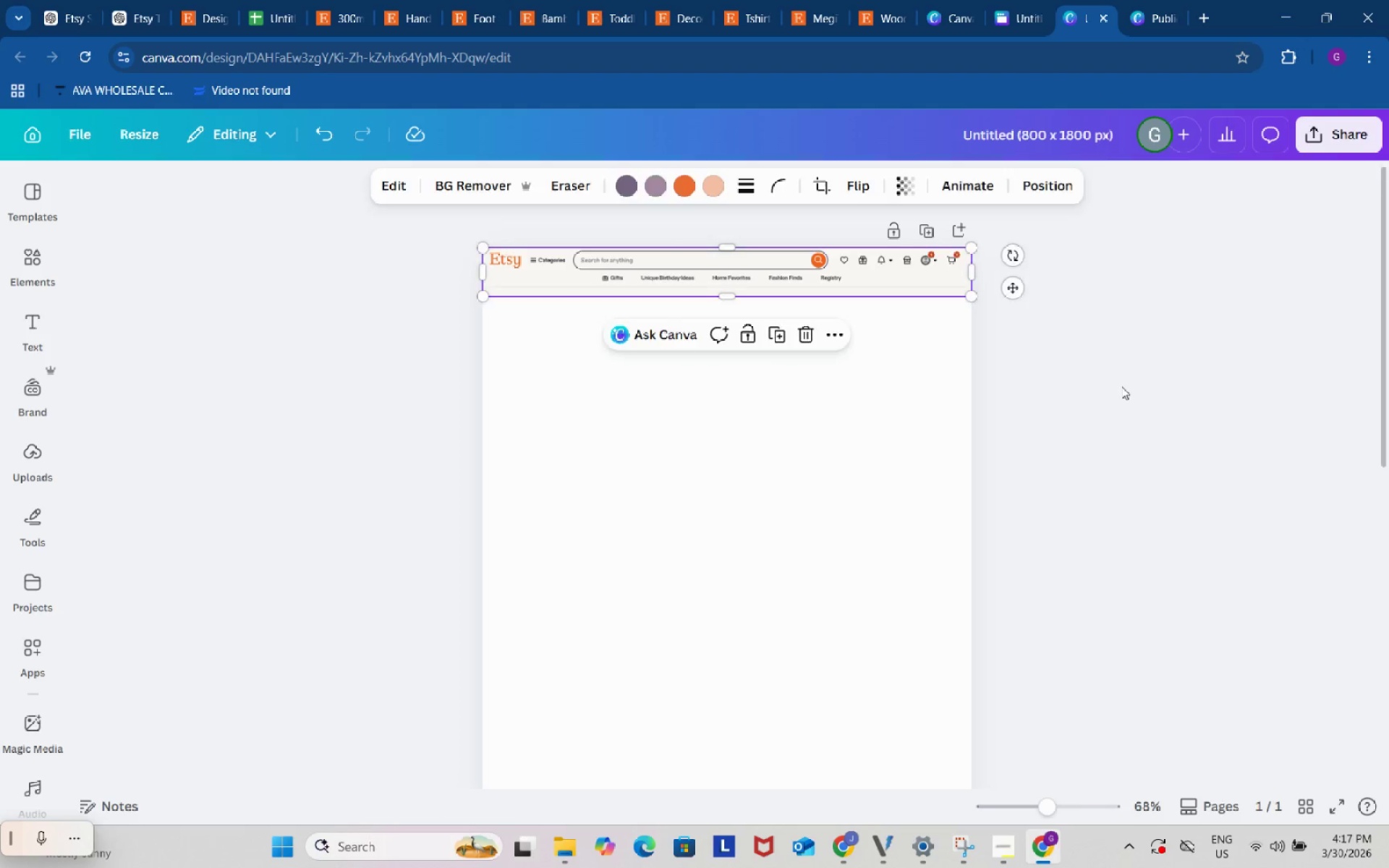 
double_click([1121, 386])
 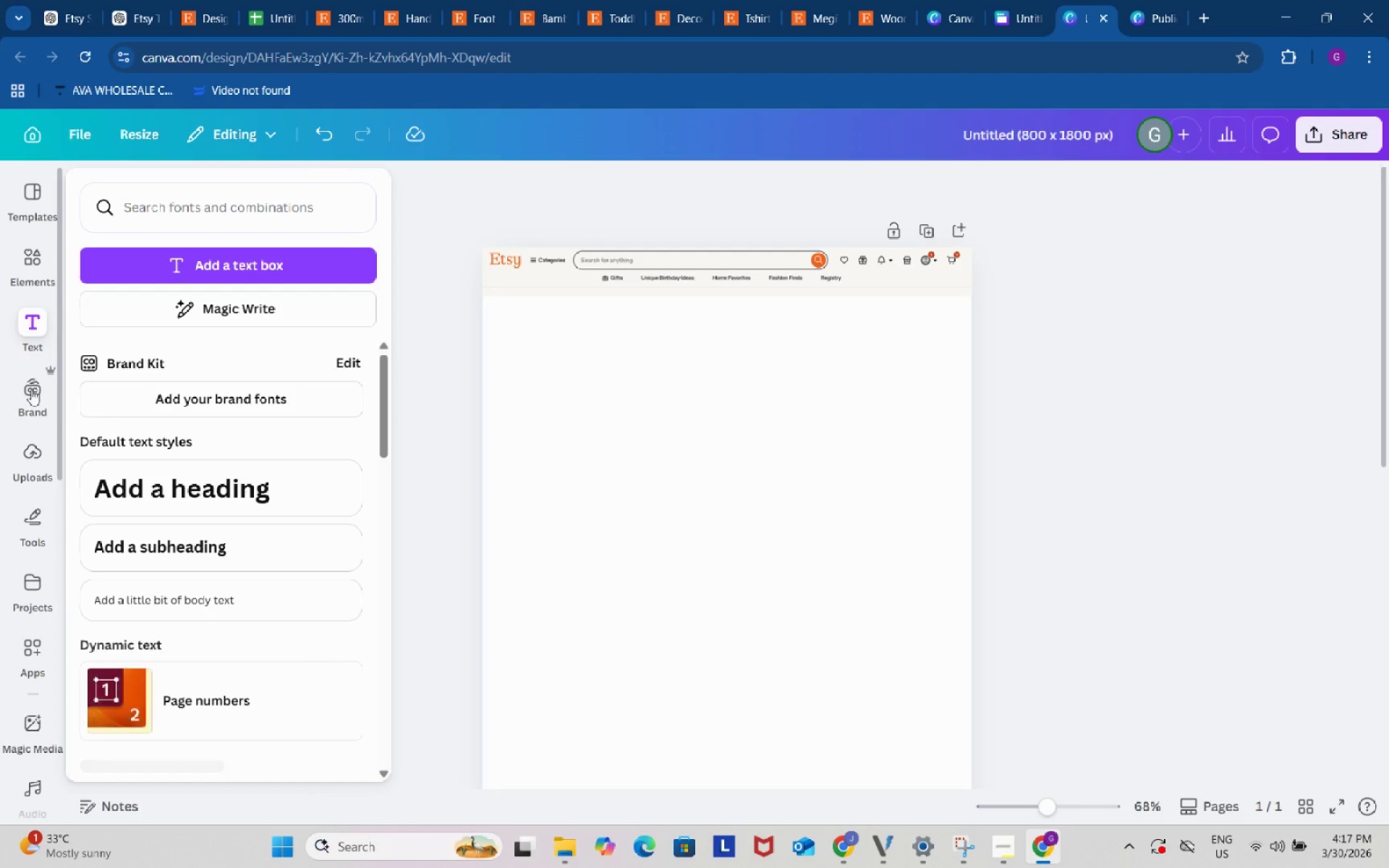 
left_click([35, 454])
 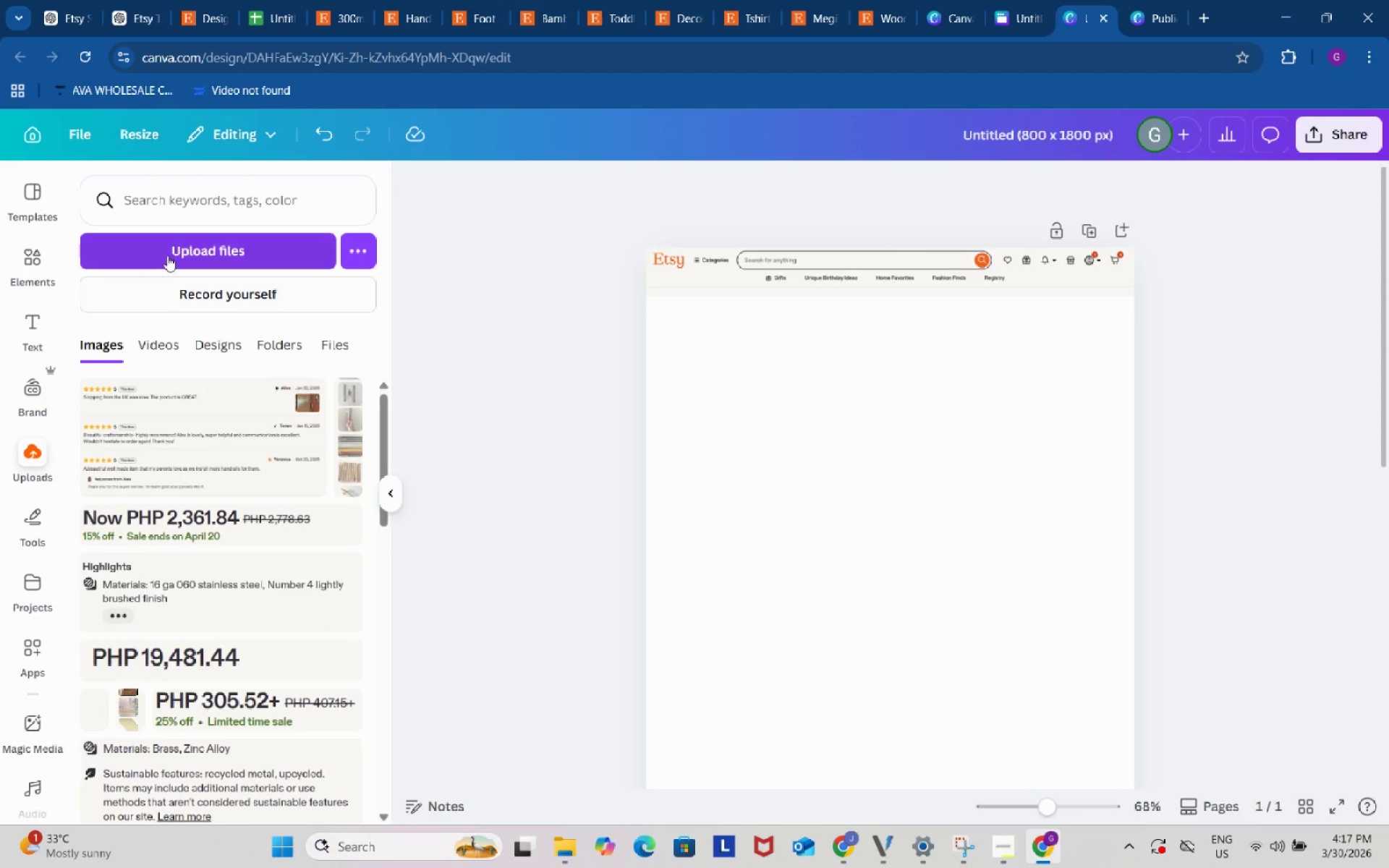 
left_click([169, 249])
 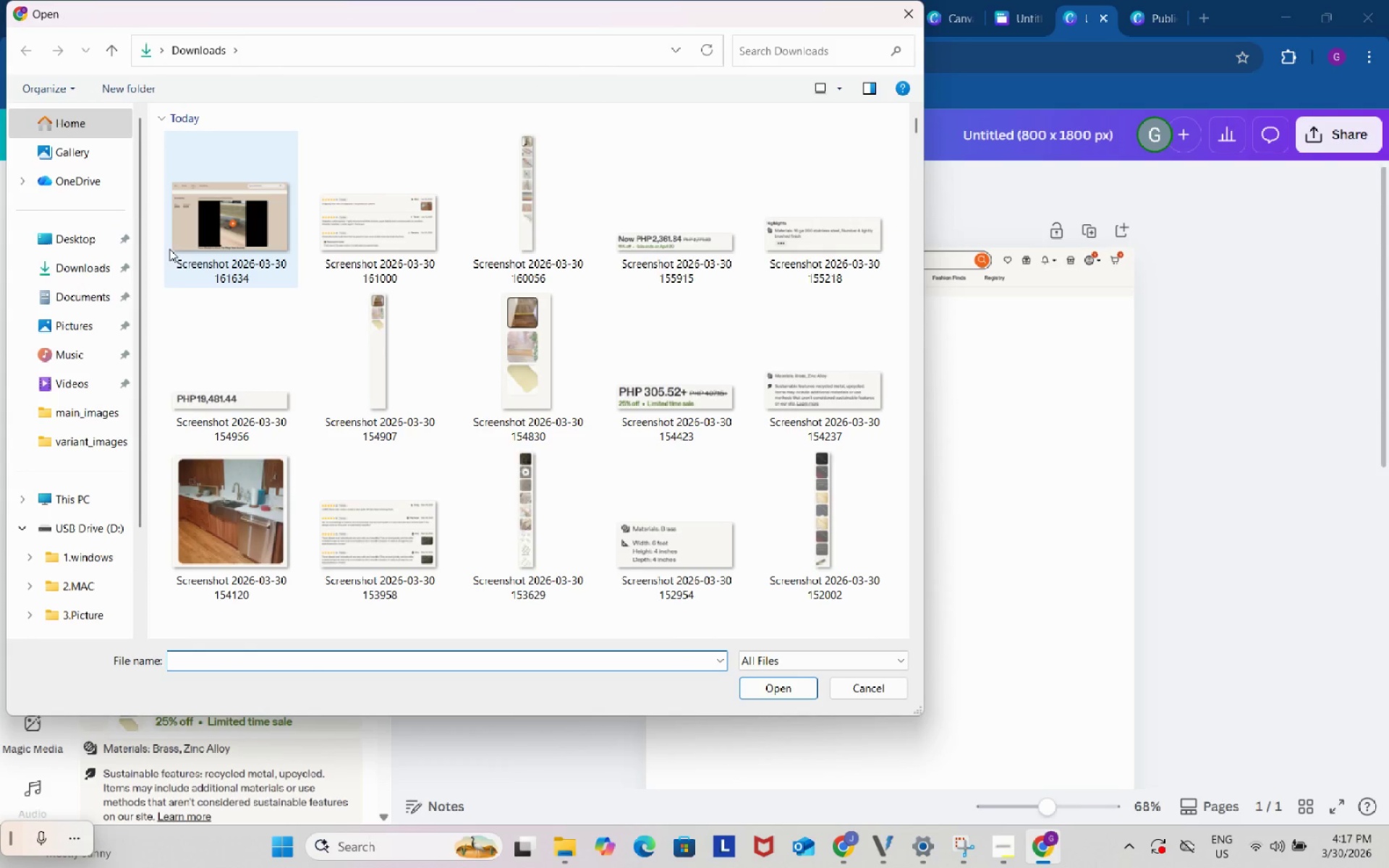 
left_click([238, 229])
 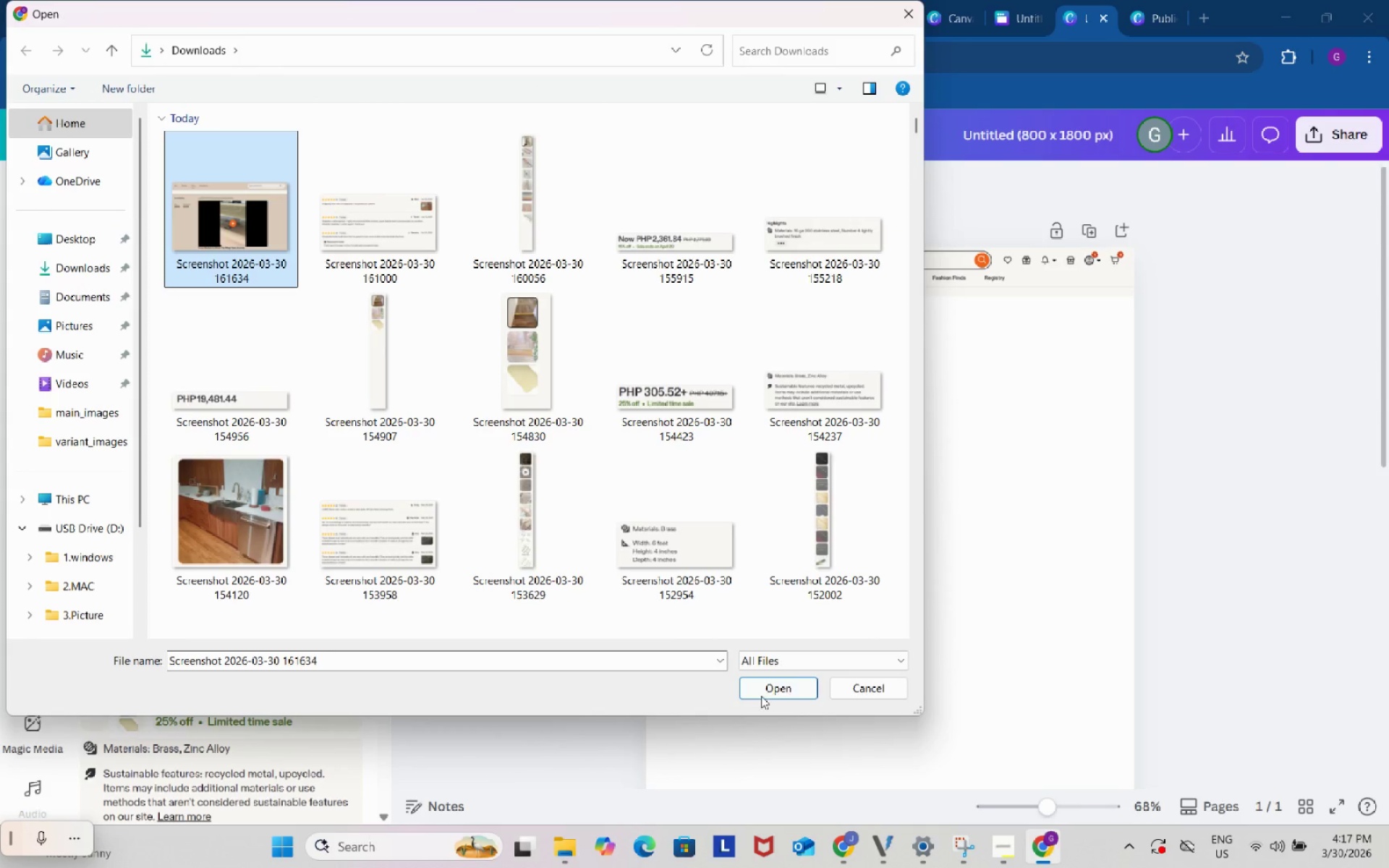 
left_click([763, 689])
 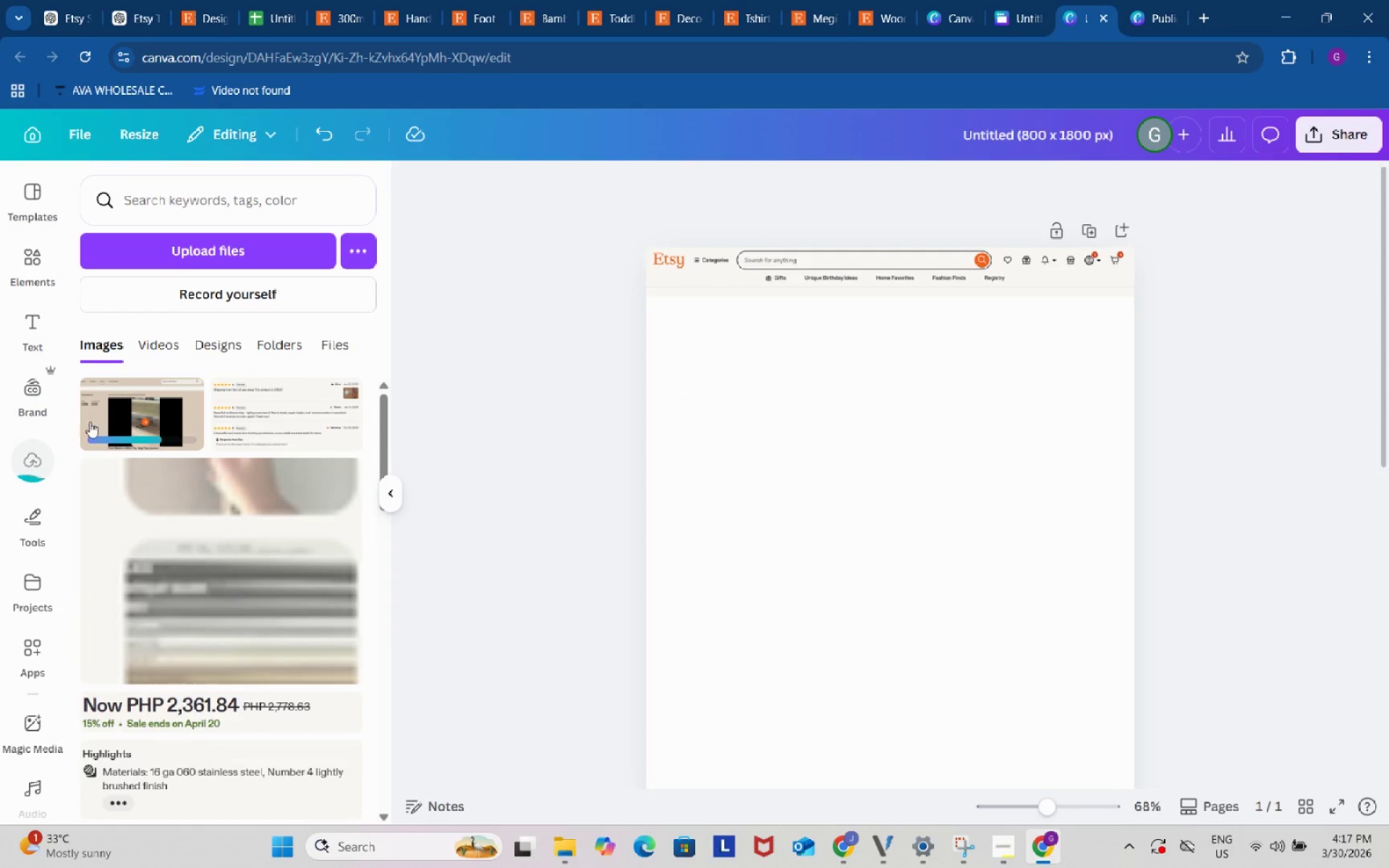 
left_click([101, 412])
 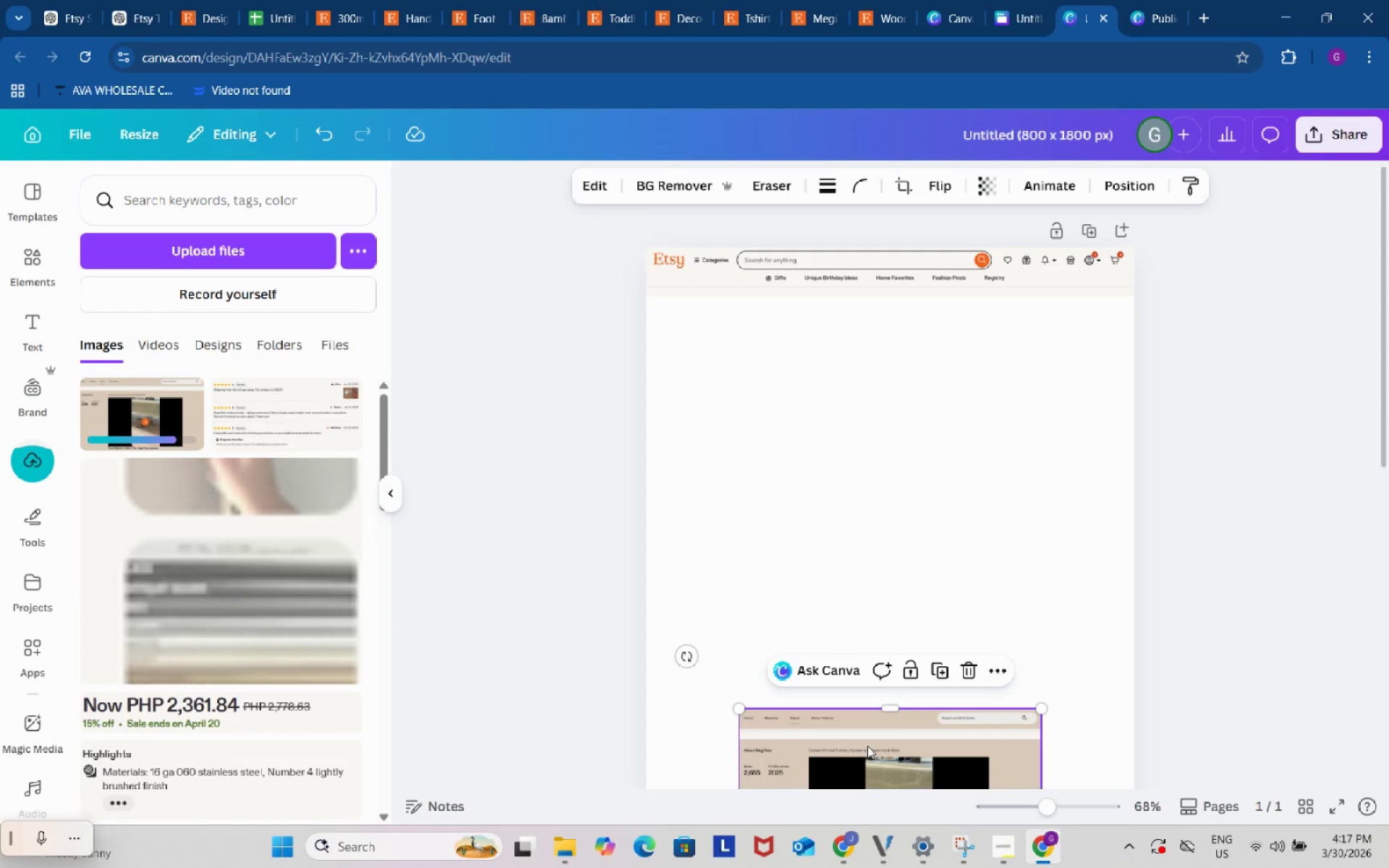 
left_click_drag(start_coordinate=[874, 751], to_coordinate=[782, 342])
 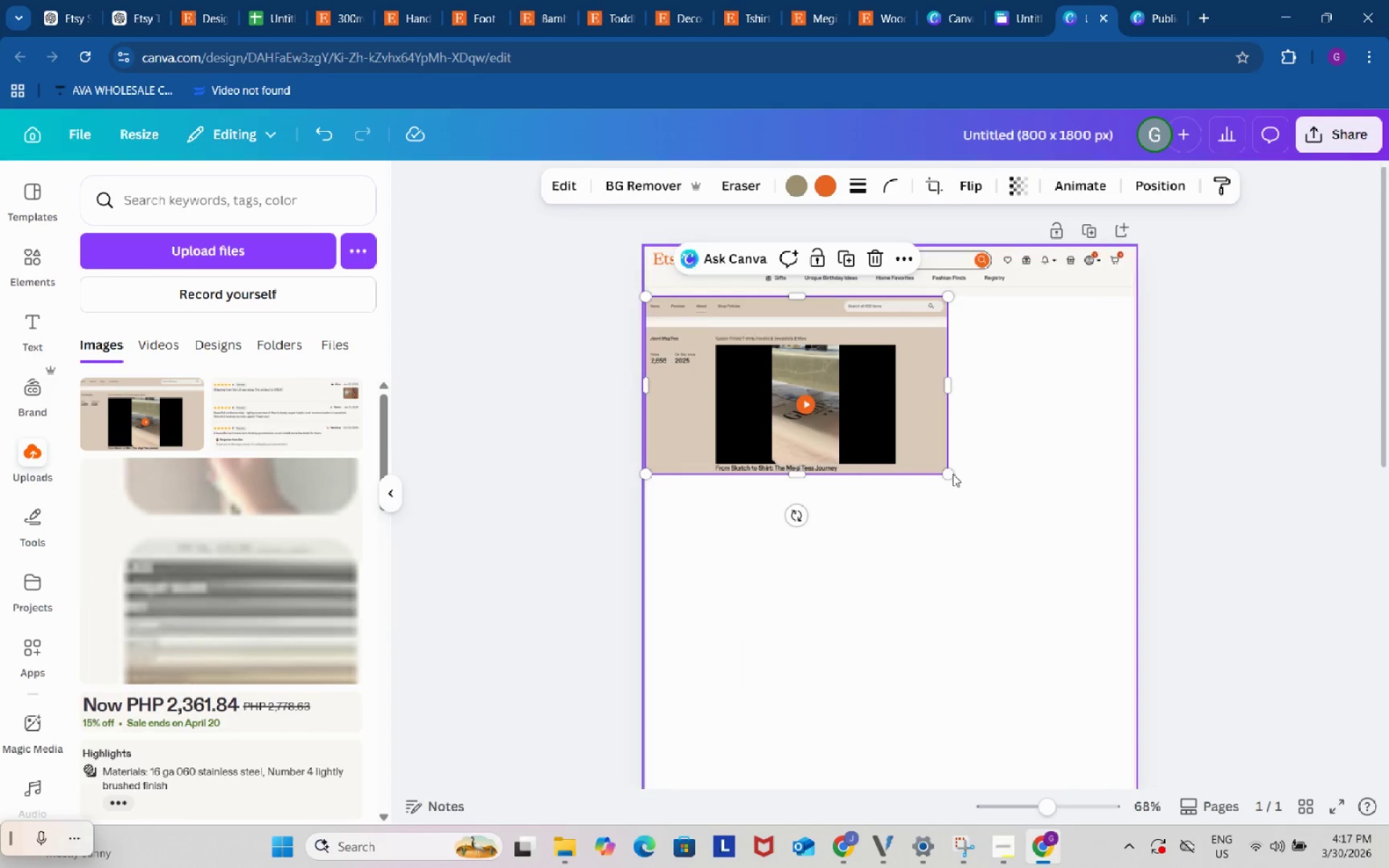 
left_click_drag(start_coordinate=[946, 475], to_coordinate=[1126, 600])
 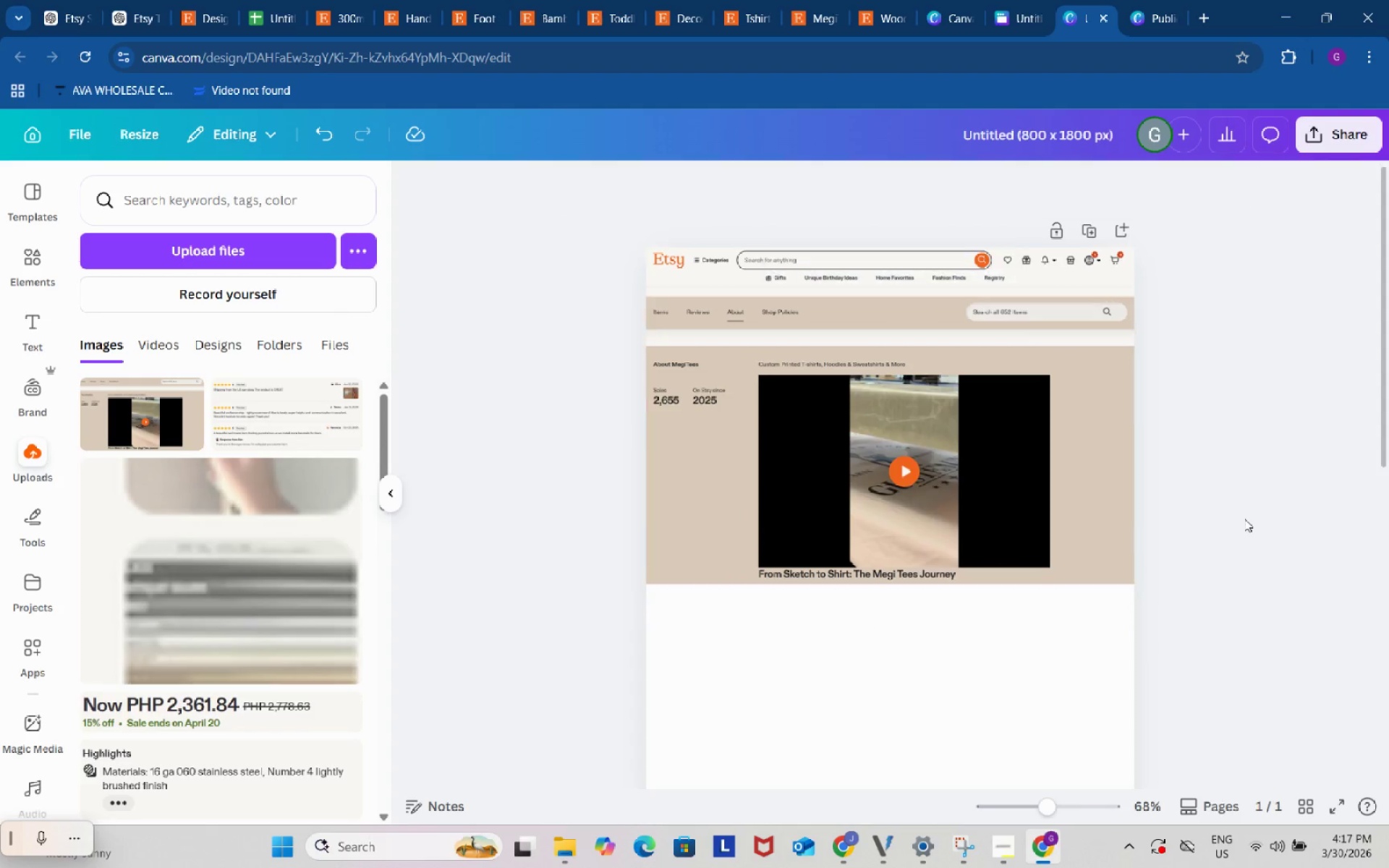 
double_click([1244, 519])
 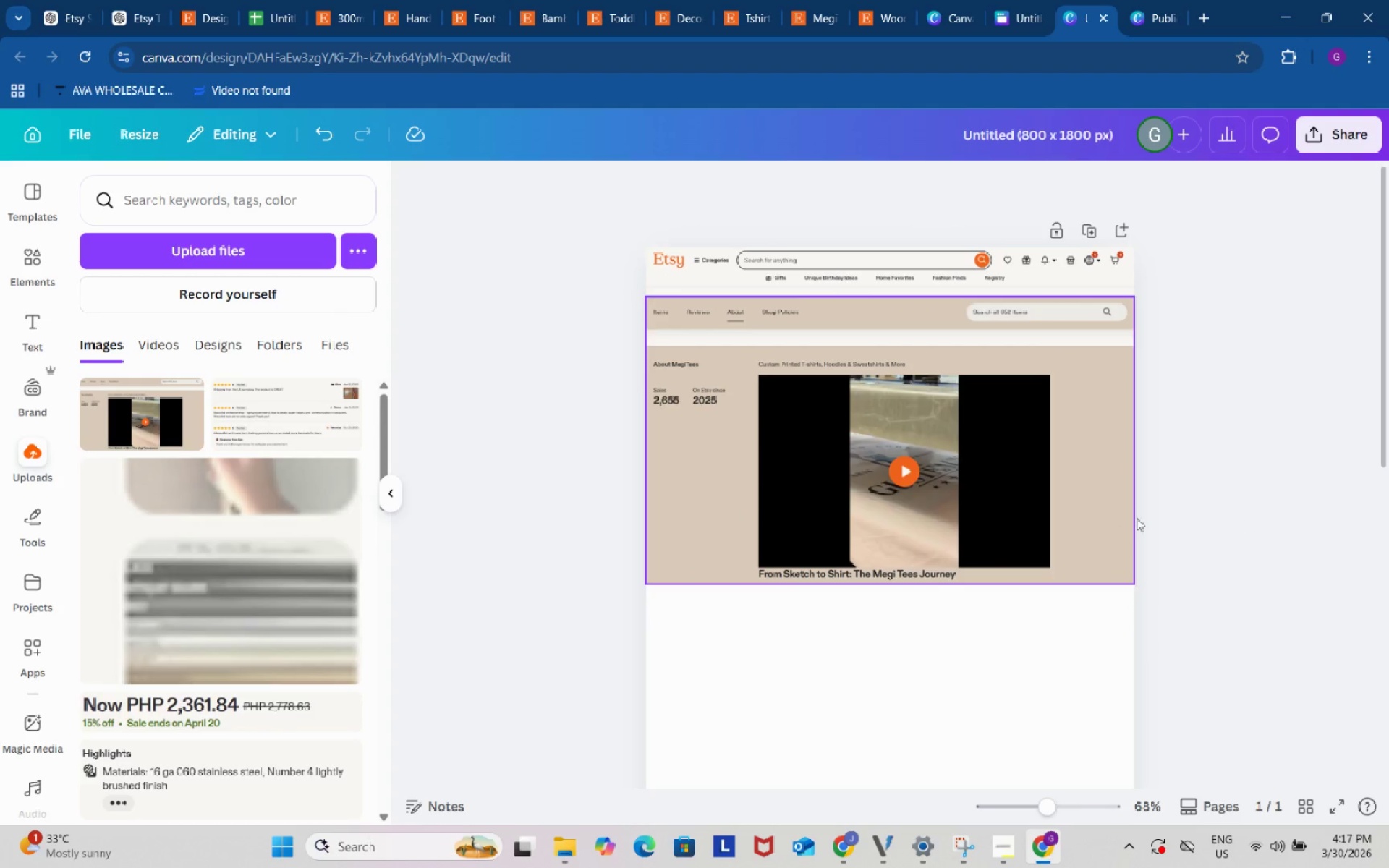 
left_click([1168, 524])
 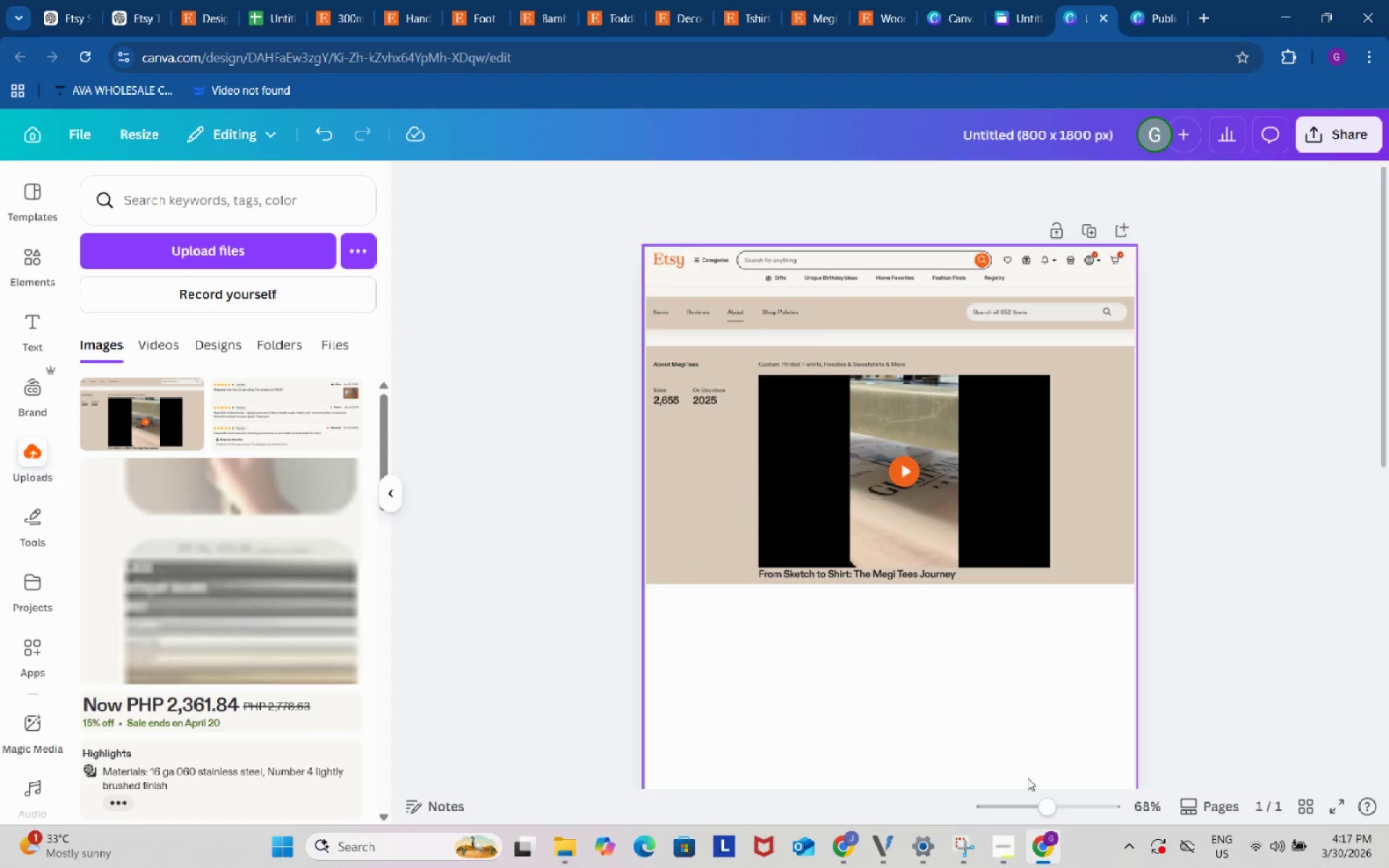 
left_click_drag(start_coordinate=[1042, 801], to_coordinate=[1060, 803])
 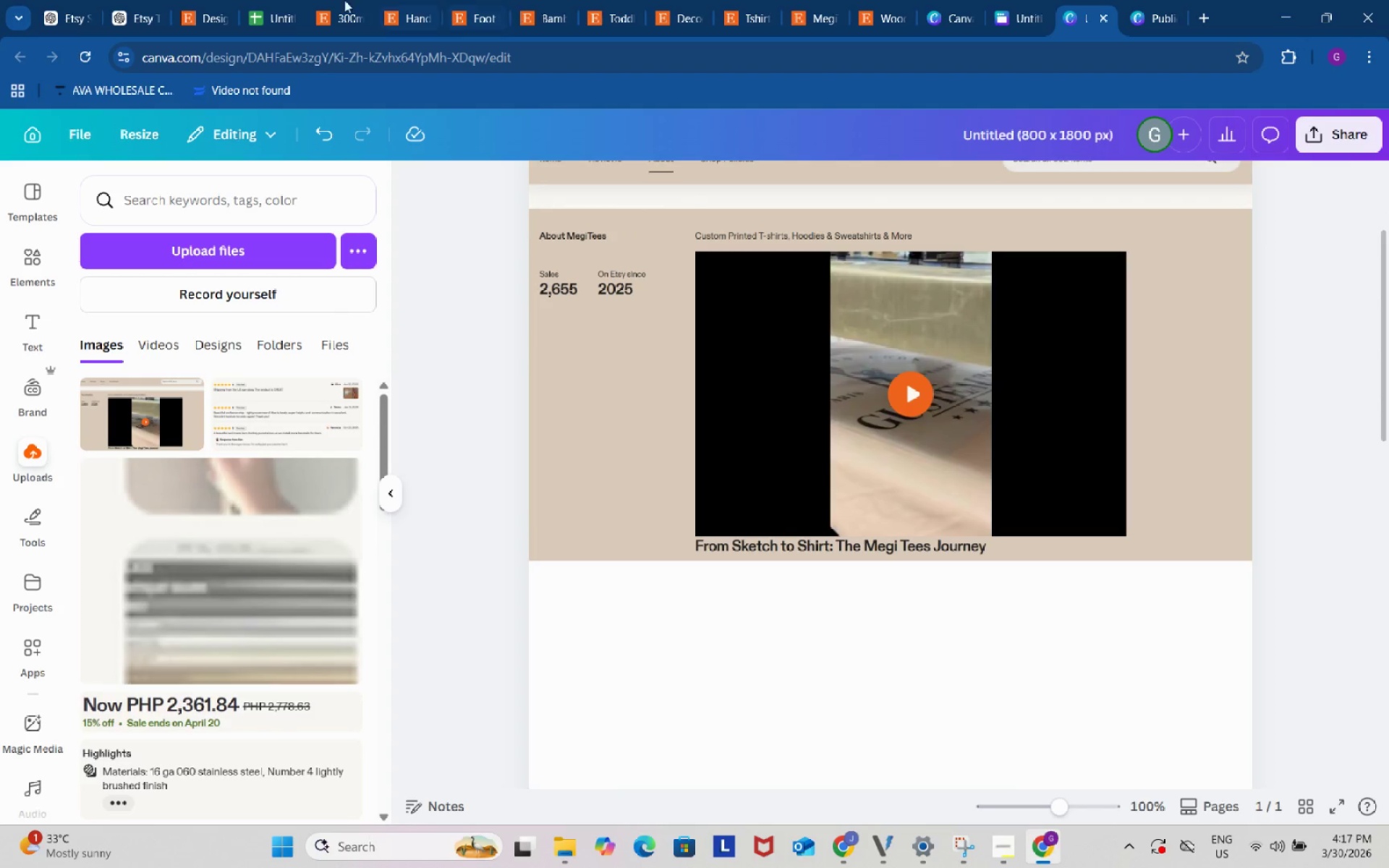 
left_click([266, 0])
 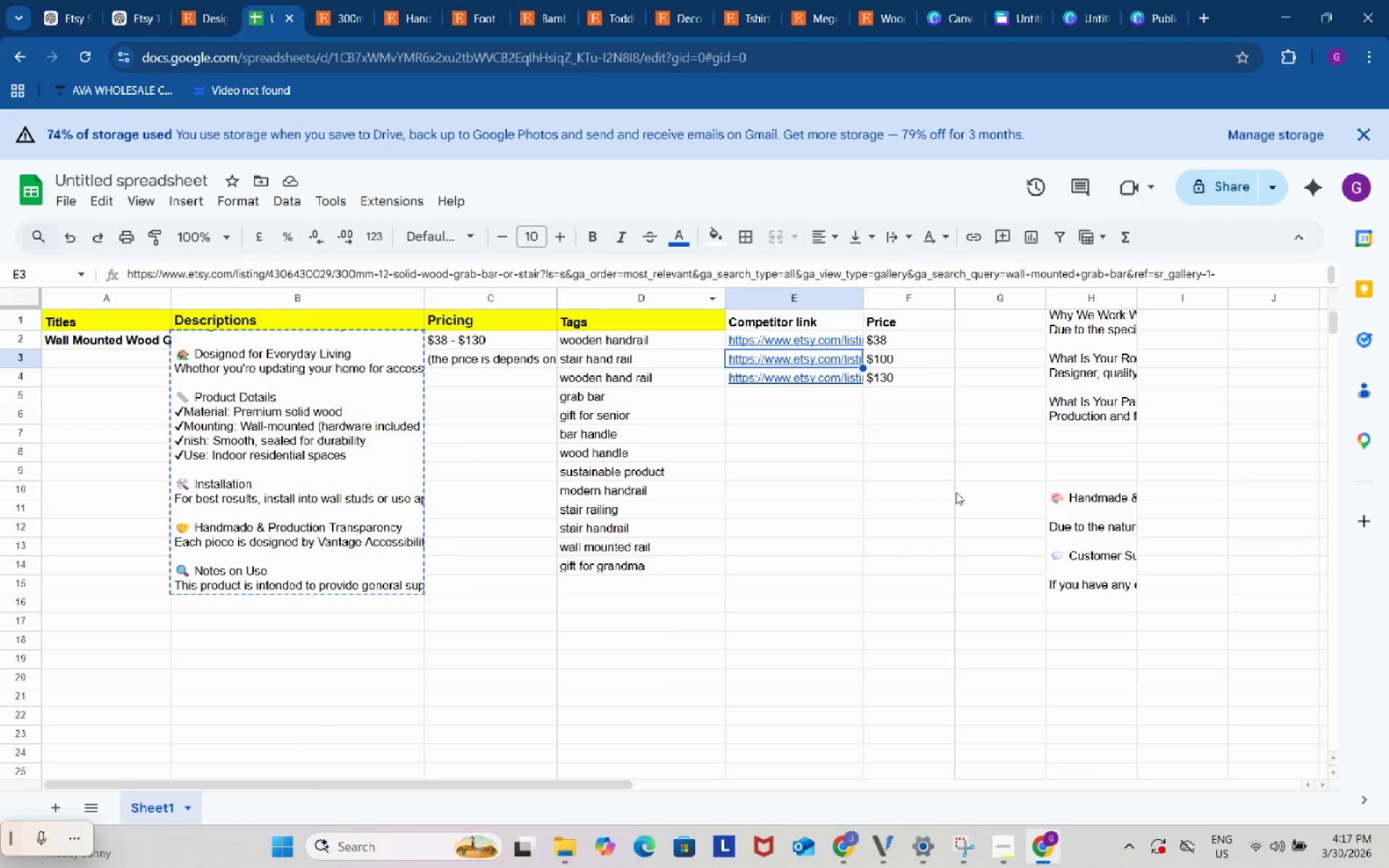 
left_click([1080, 346])
 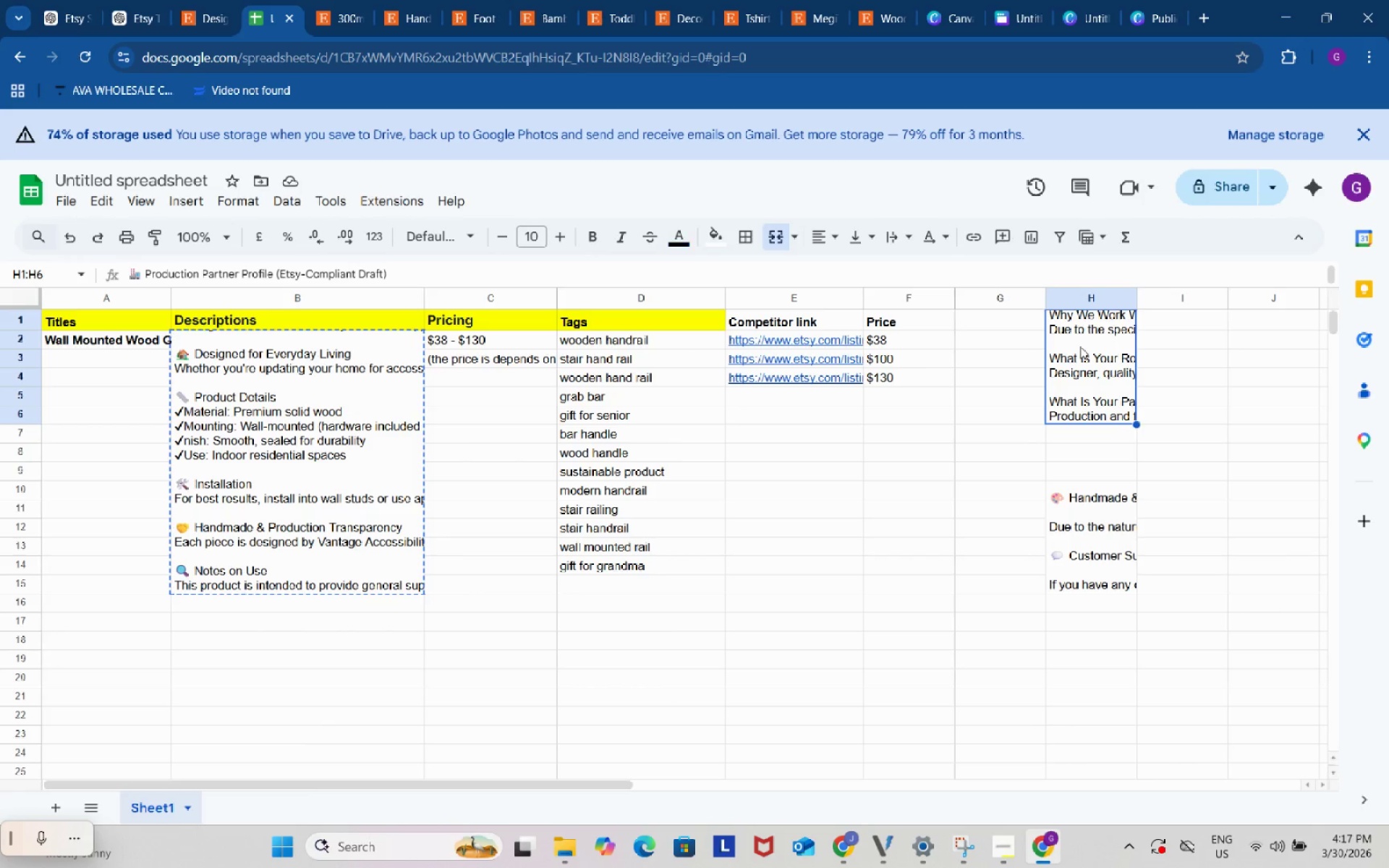 
scroll: coordinate [1095, 459], scroll_direction: up, amount: 14.0
 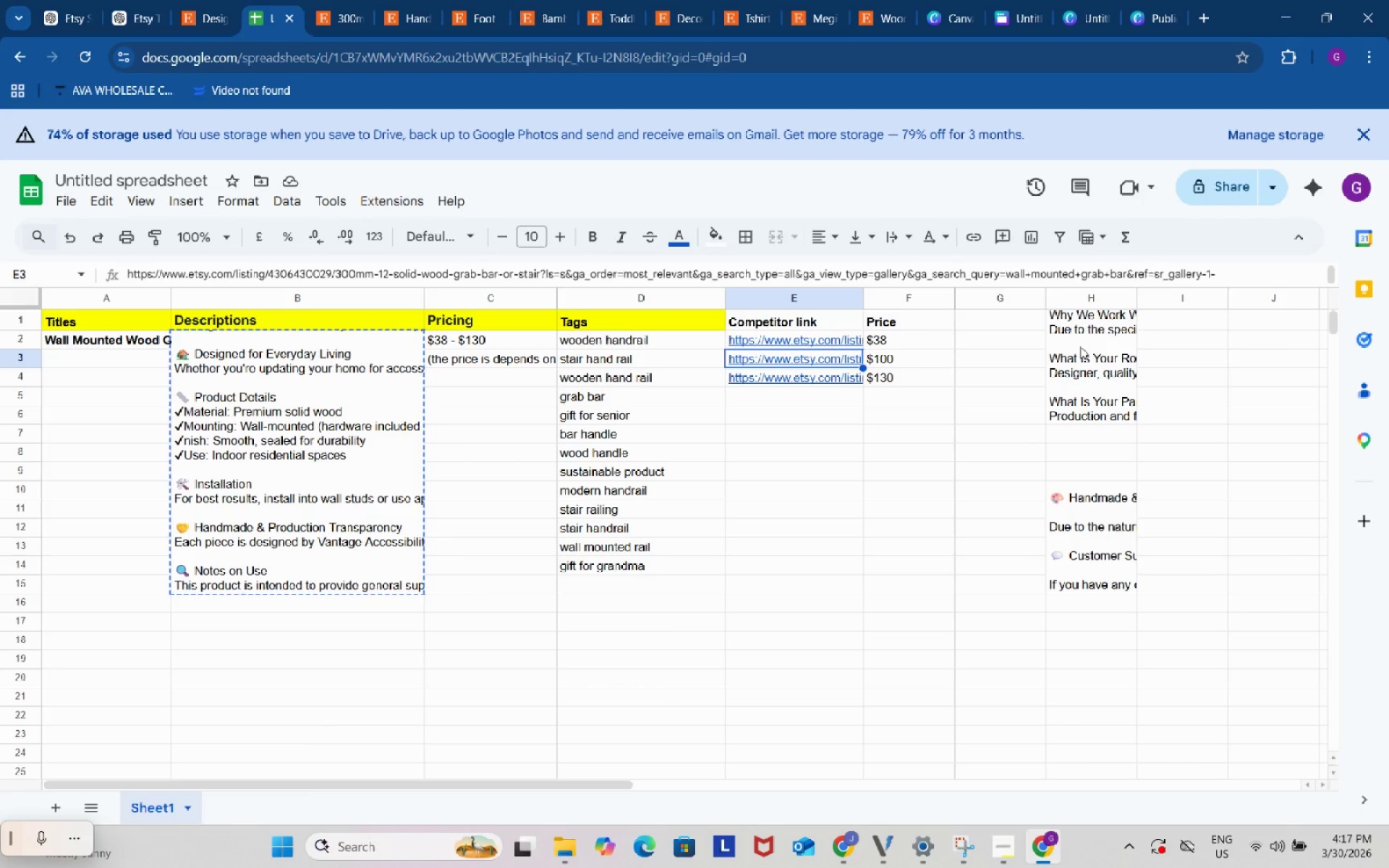 
double_click([1080, 346])
 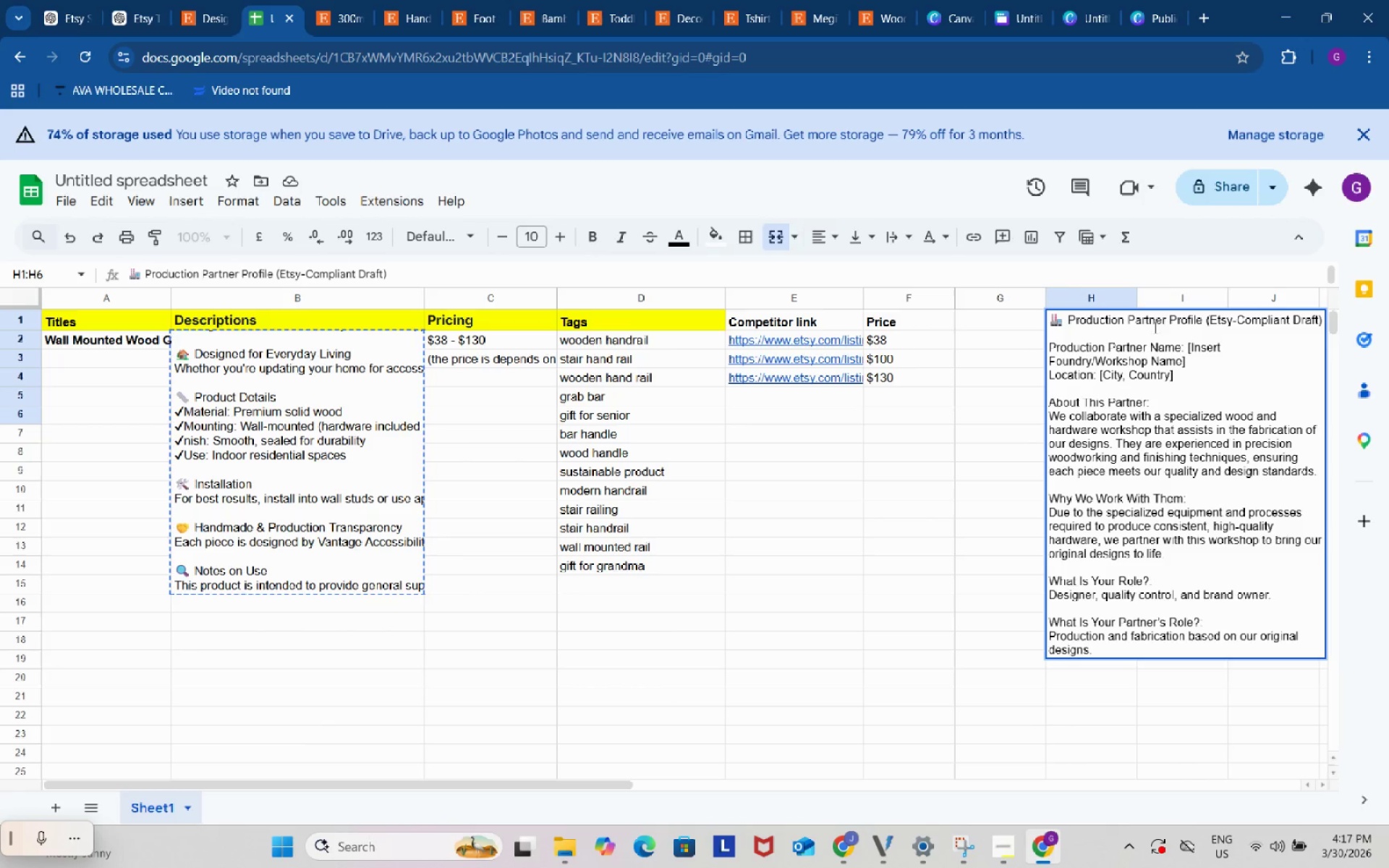 
left_click([1158, 326])
 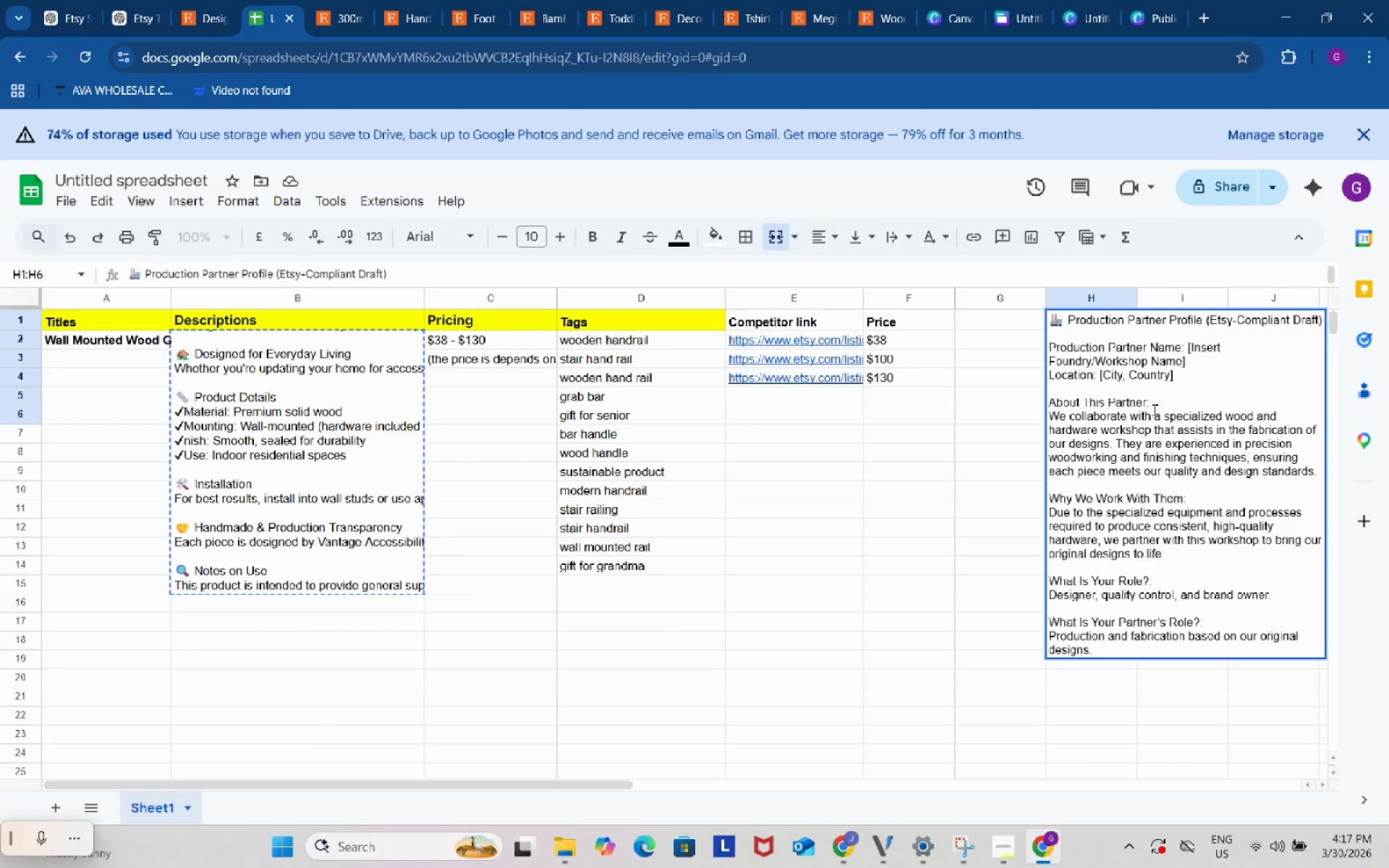 
scroll: coordinate [1153, 409], scroll_direction: down, amount: 3.0
 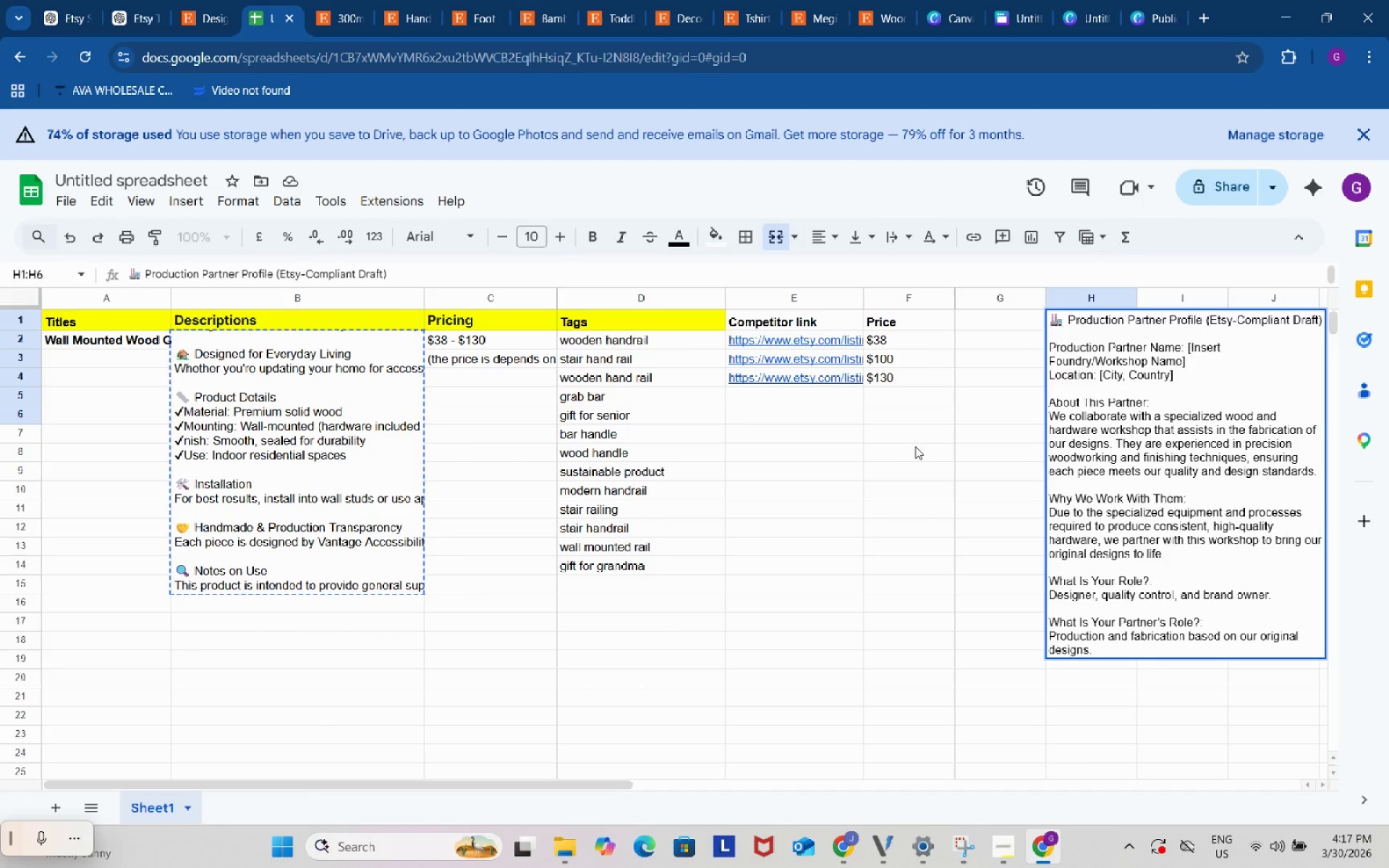 
left_click([917, 445])
 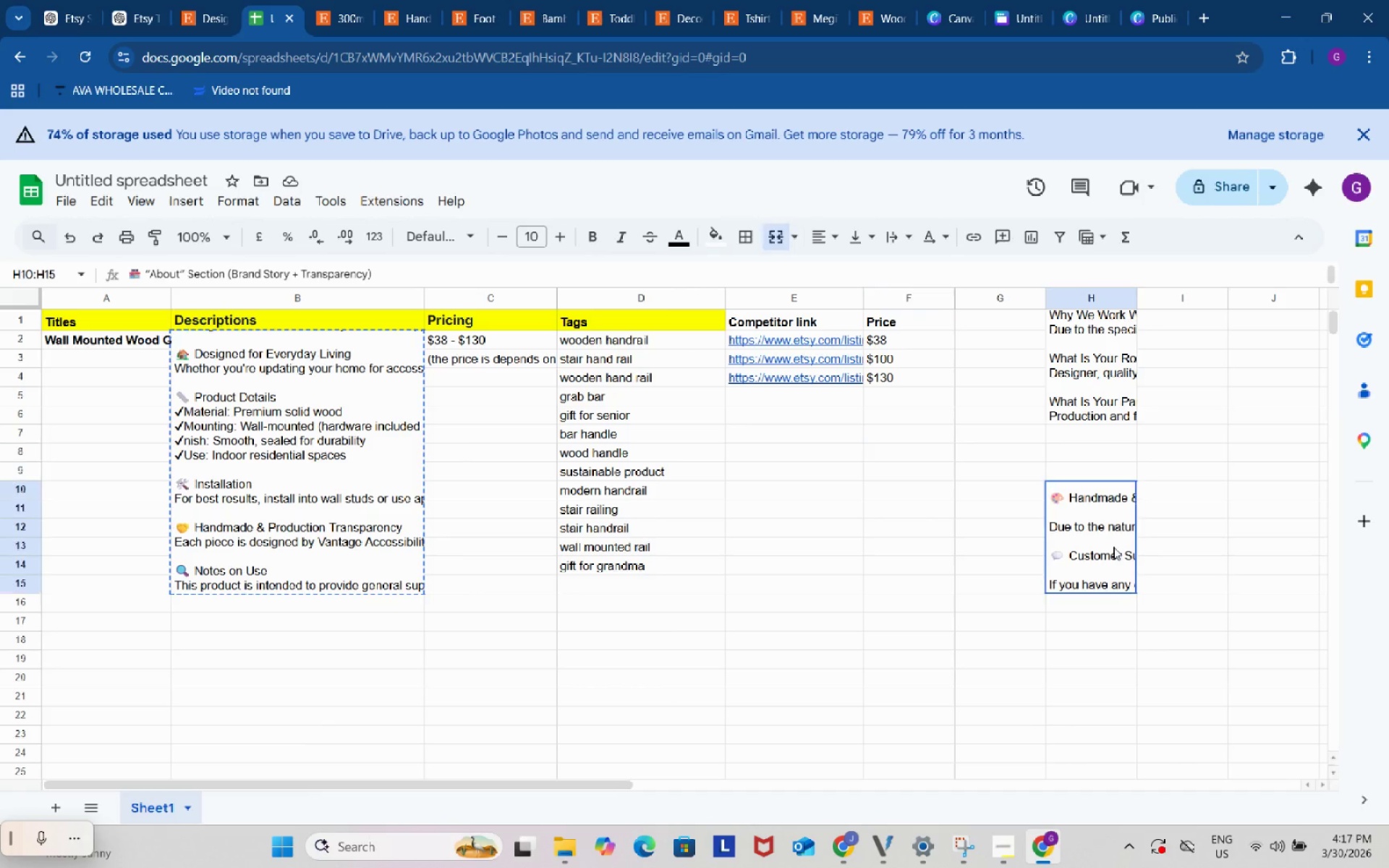 
double_click([1113, 547])
 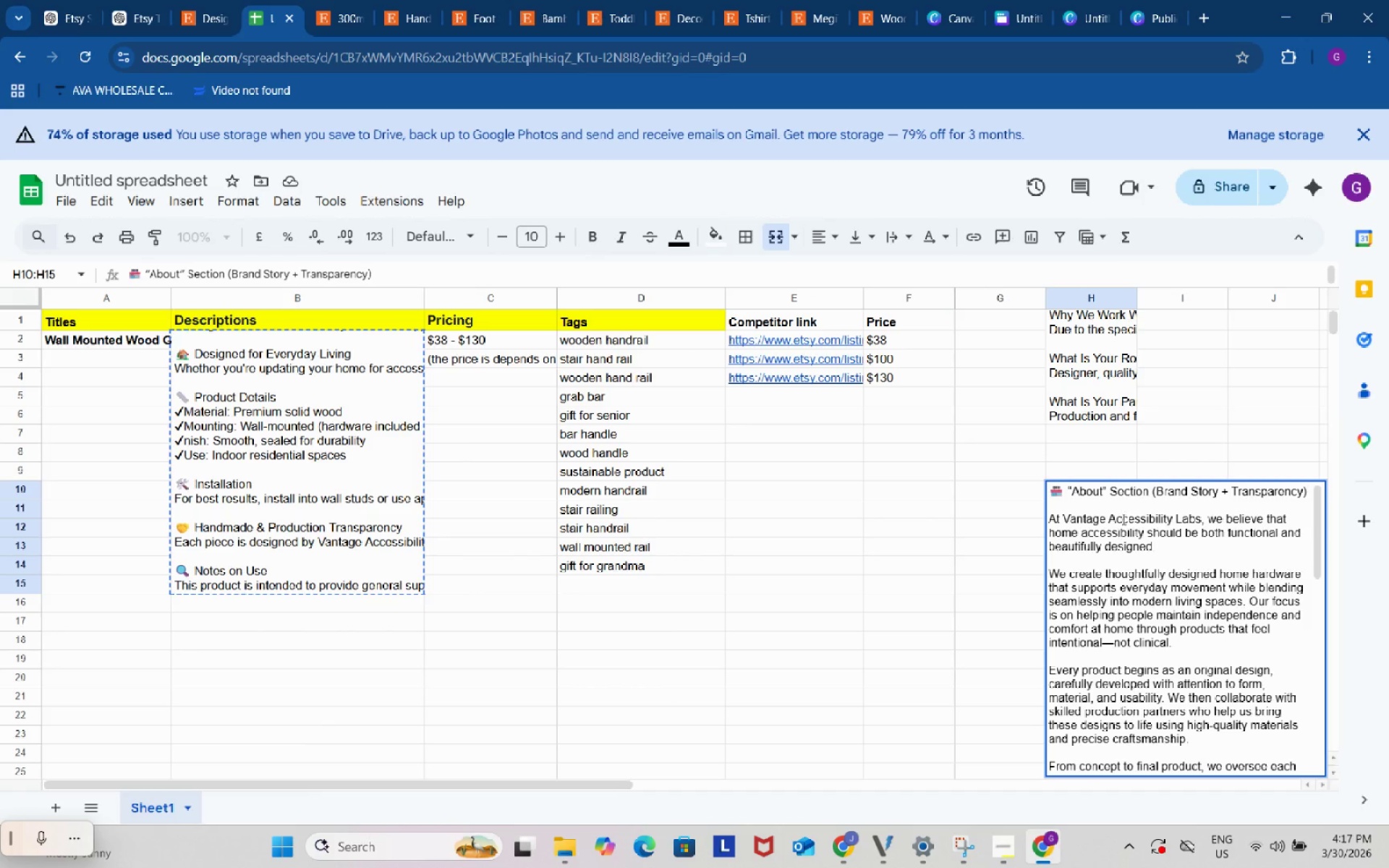 
left_click([1126, 509])
 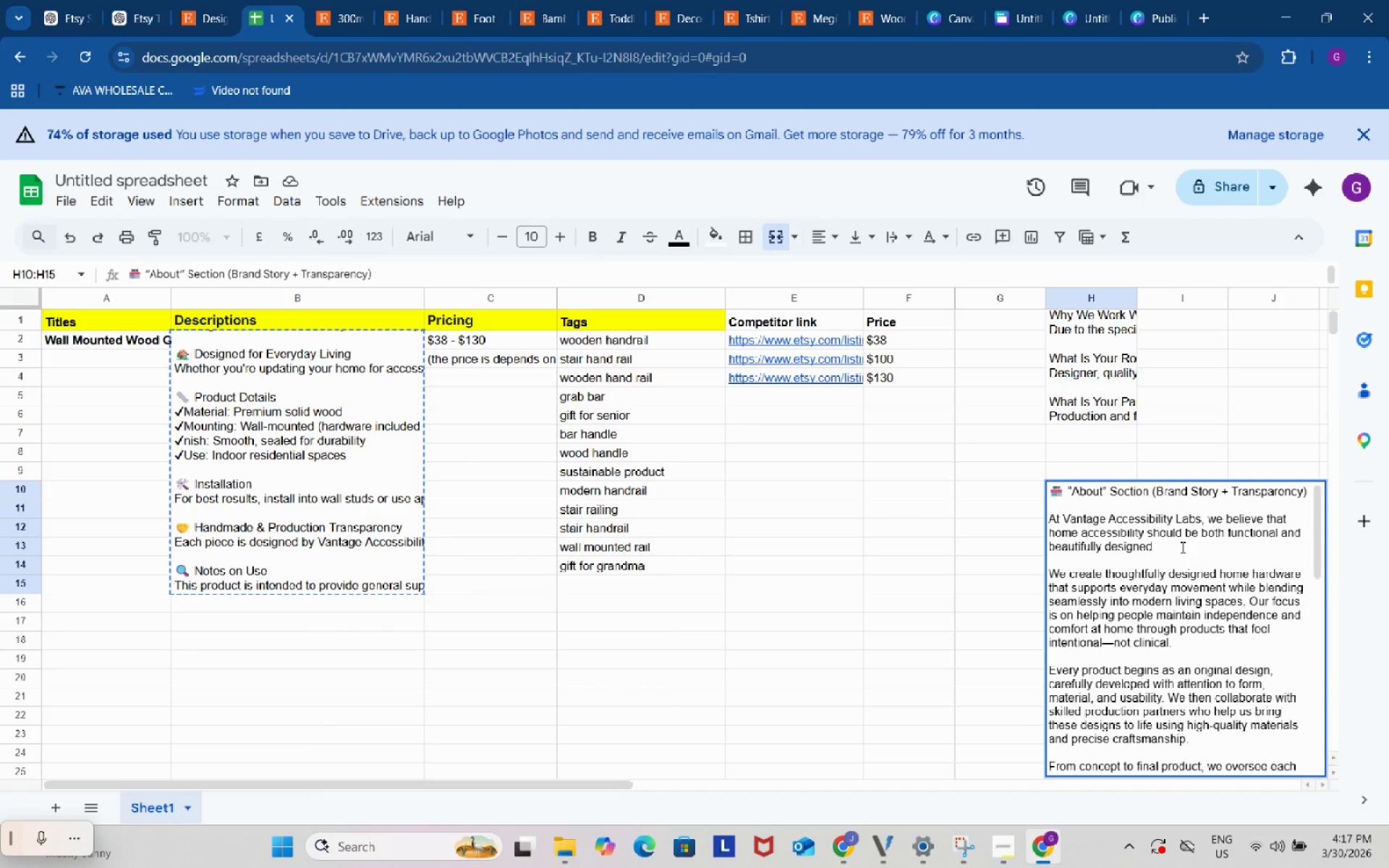 
wait(5.17)
 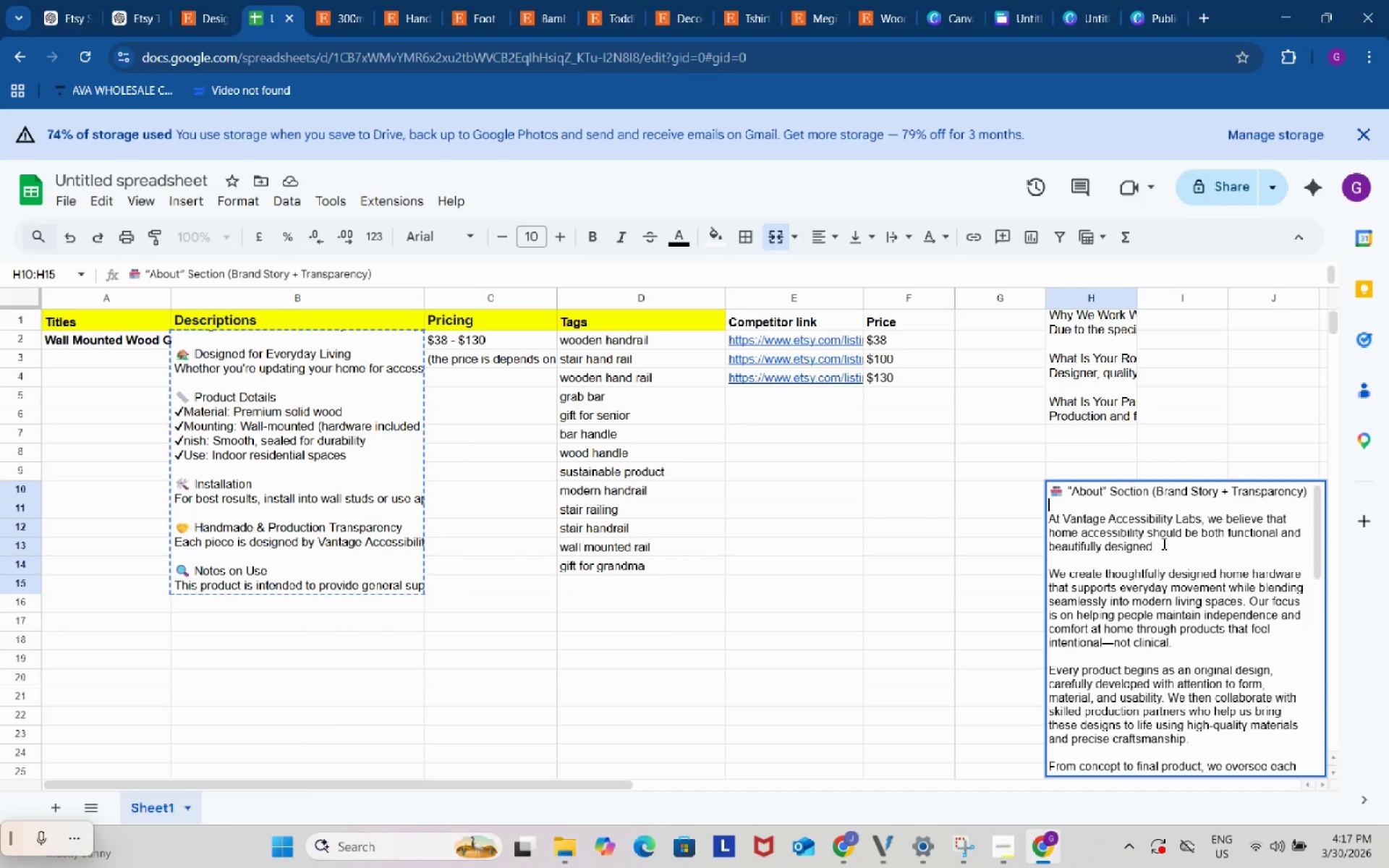 
left_click_drag(start_coordinate=[1168, 547], to_coordinate=[1053, 519])
 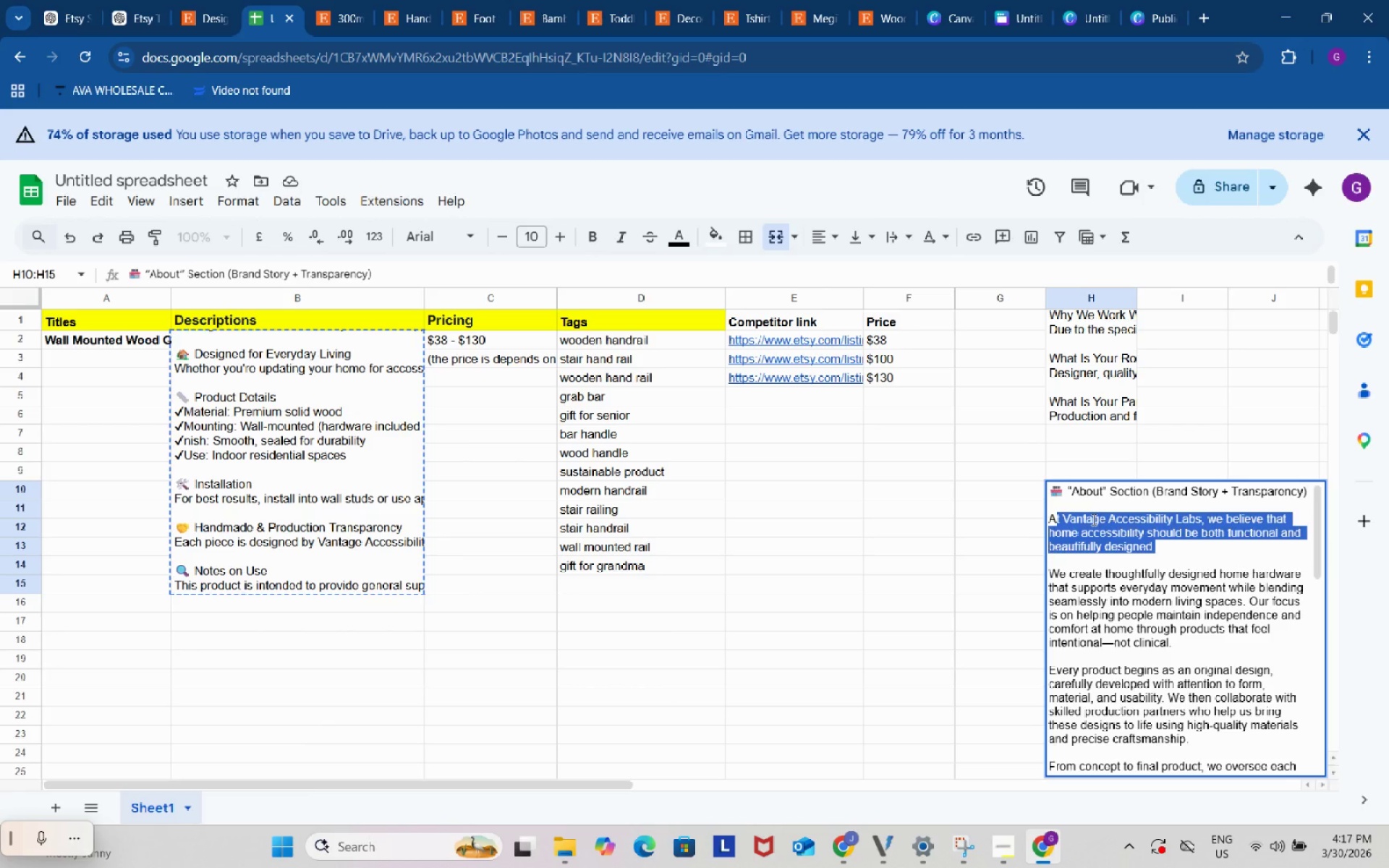 
left_click([1092, 519])
 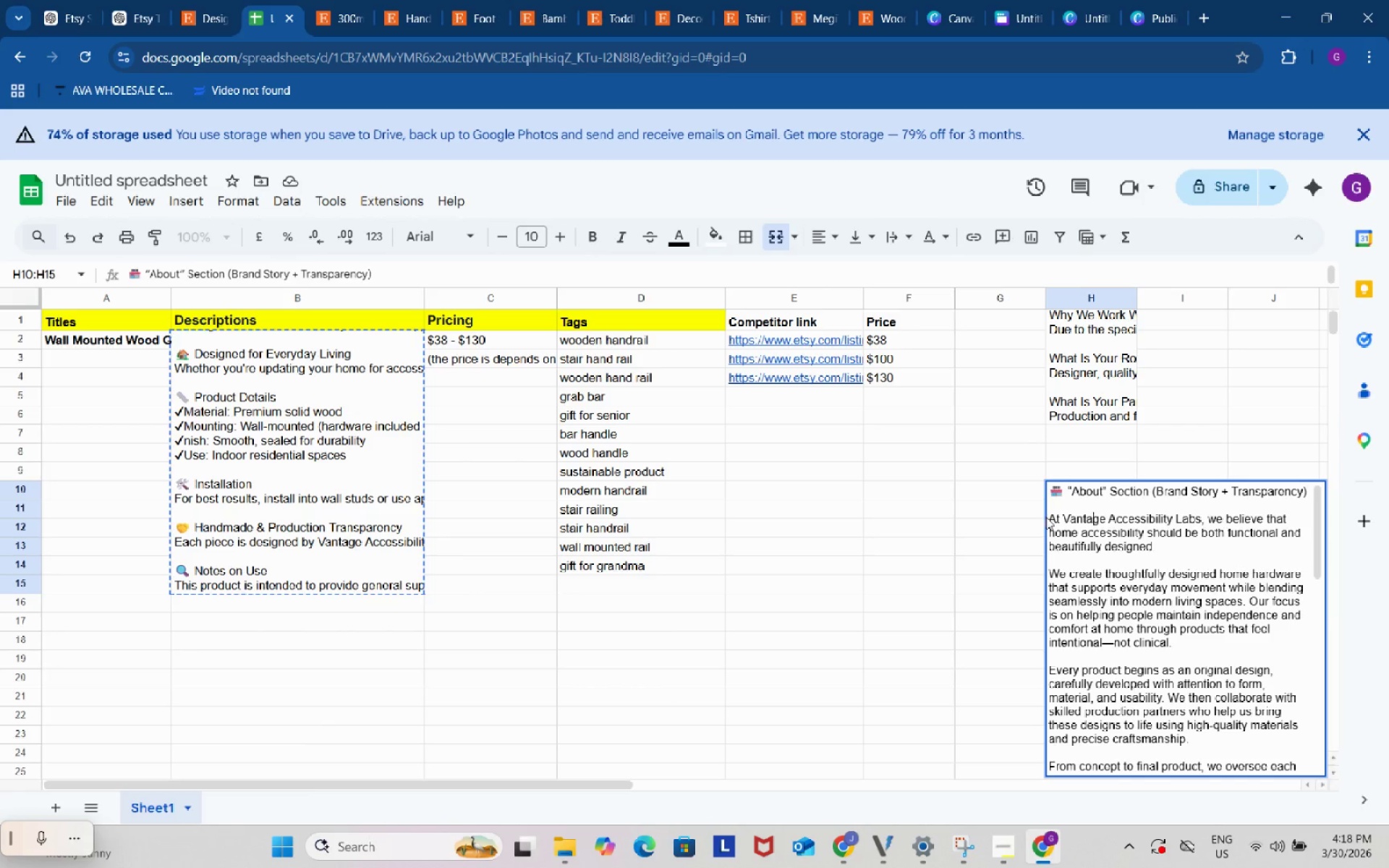 
left_click_drag(start_coordinate=[1048, 518], to_coordinate=[1172, 684])
 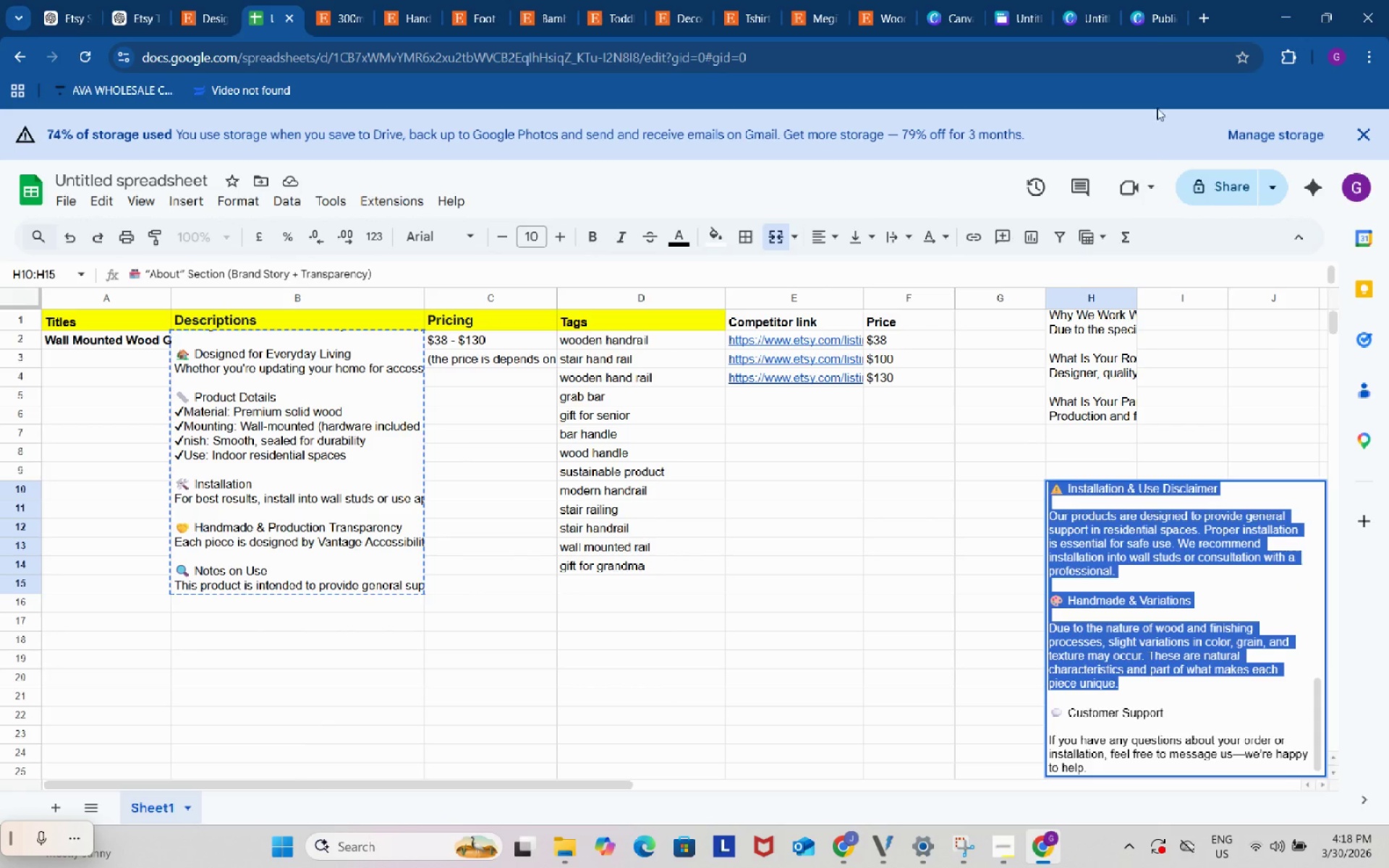 
scroll: coordinate [1213, 700], scroll_direction: down, amount: 12.0
 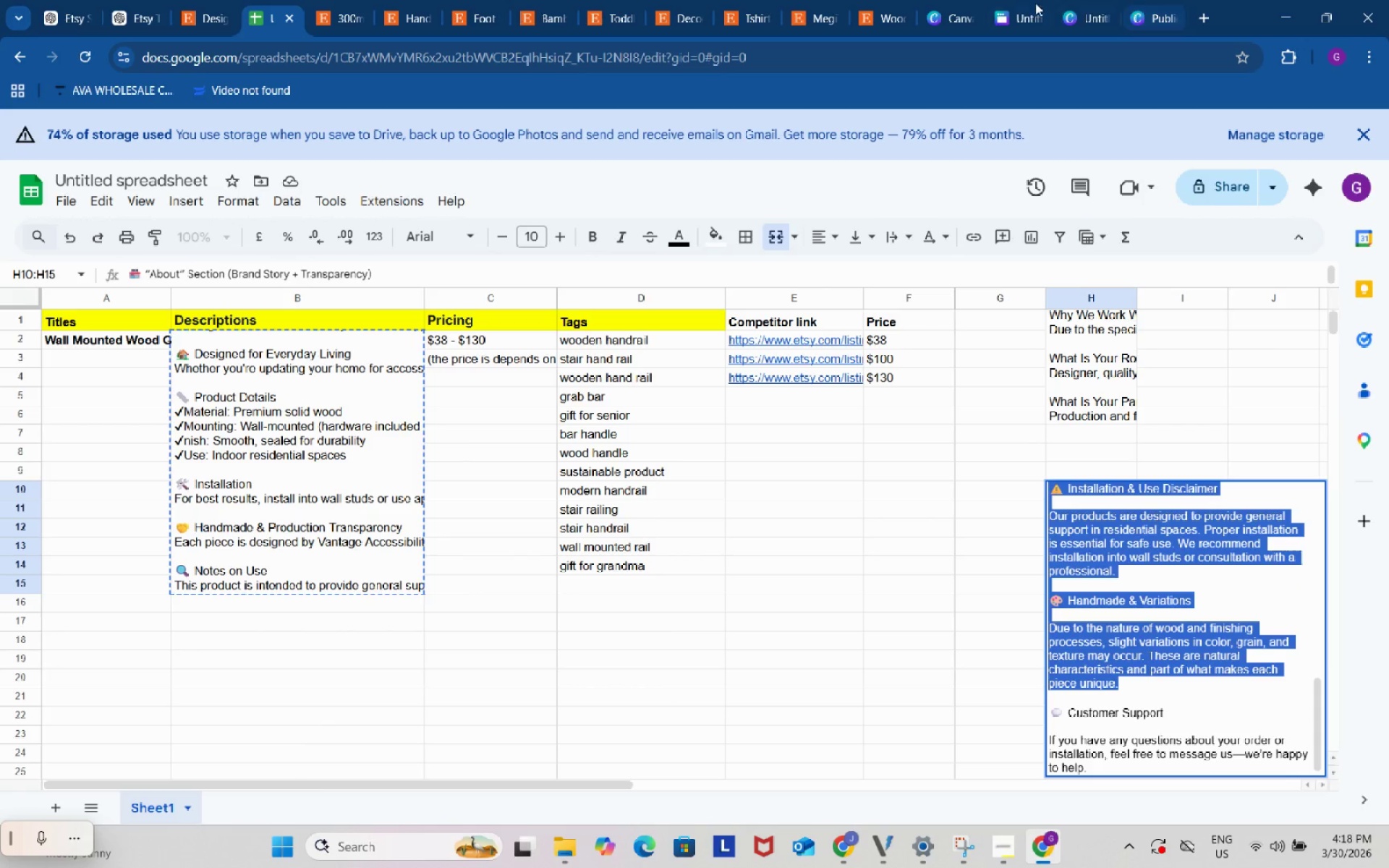 
left_click([1131, 0])
 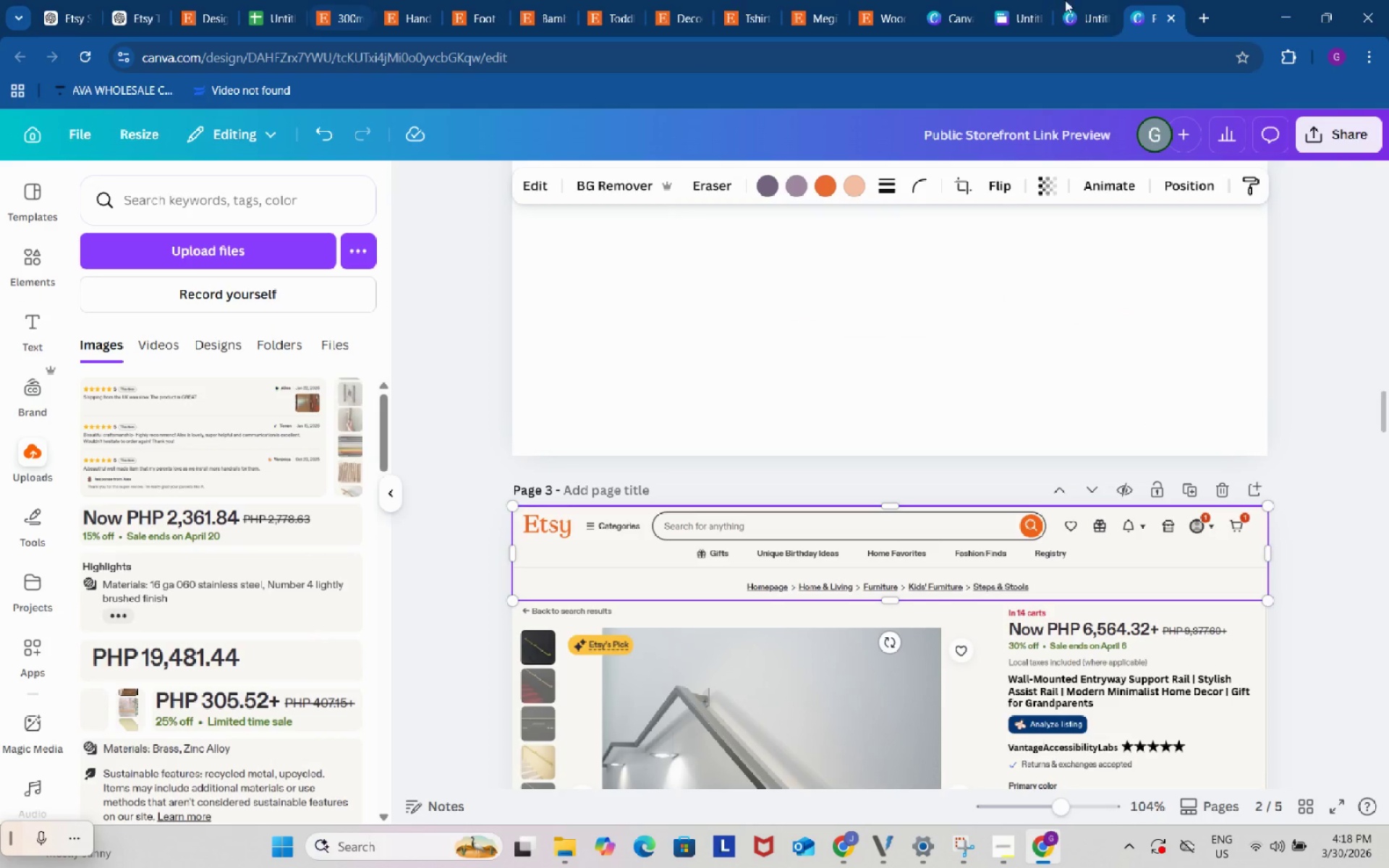 
left_click([1203, 19])
 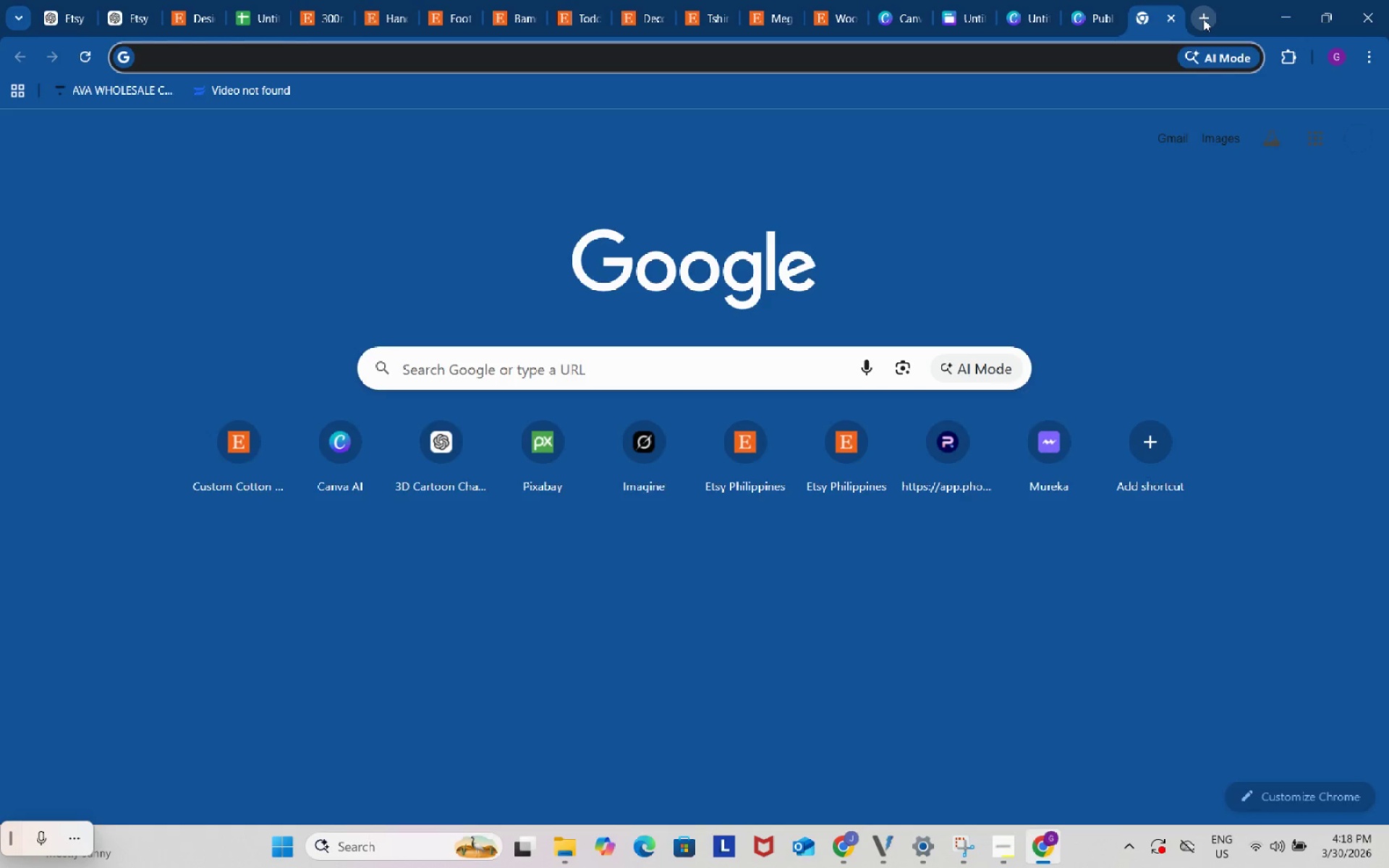 
type(etsy about section max xharacters)
 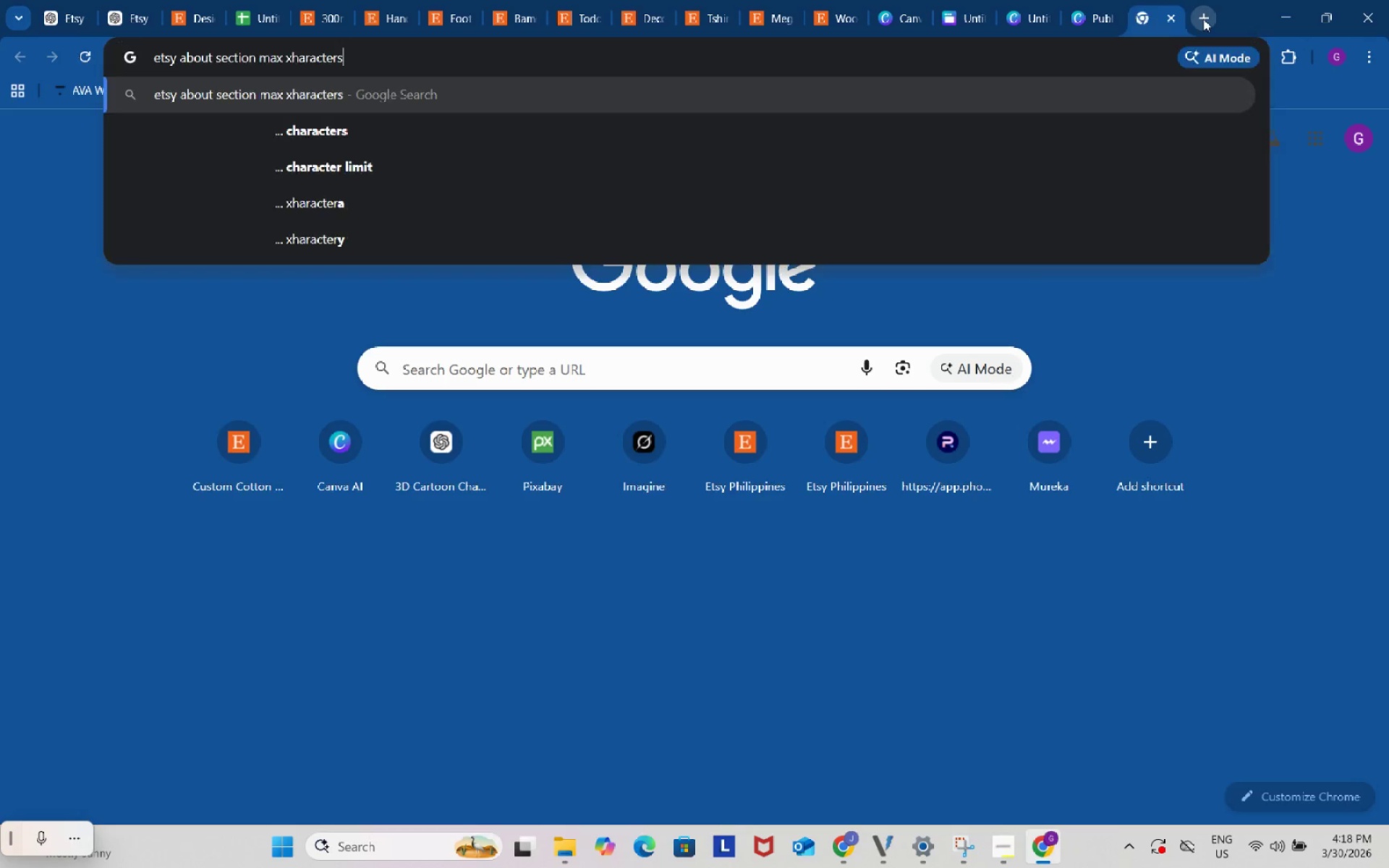 
key(Enter)
 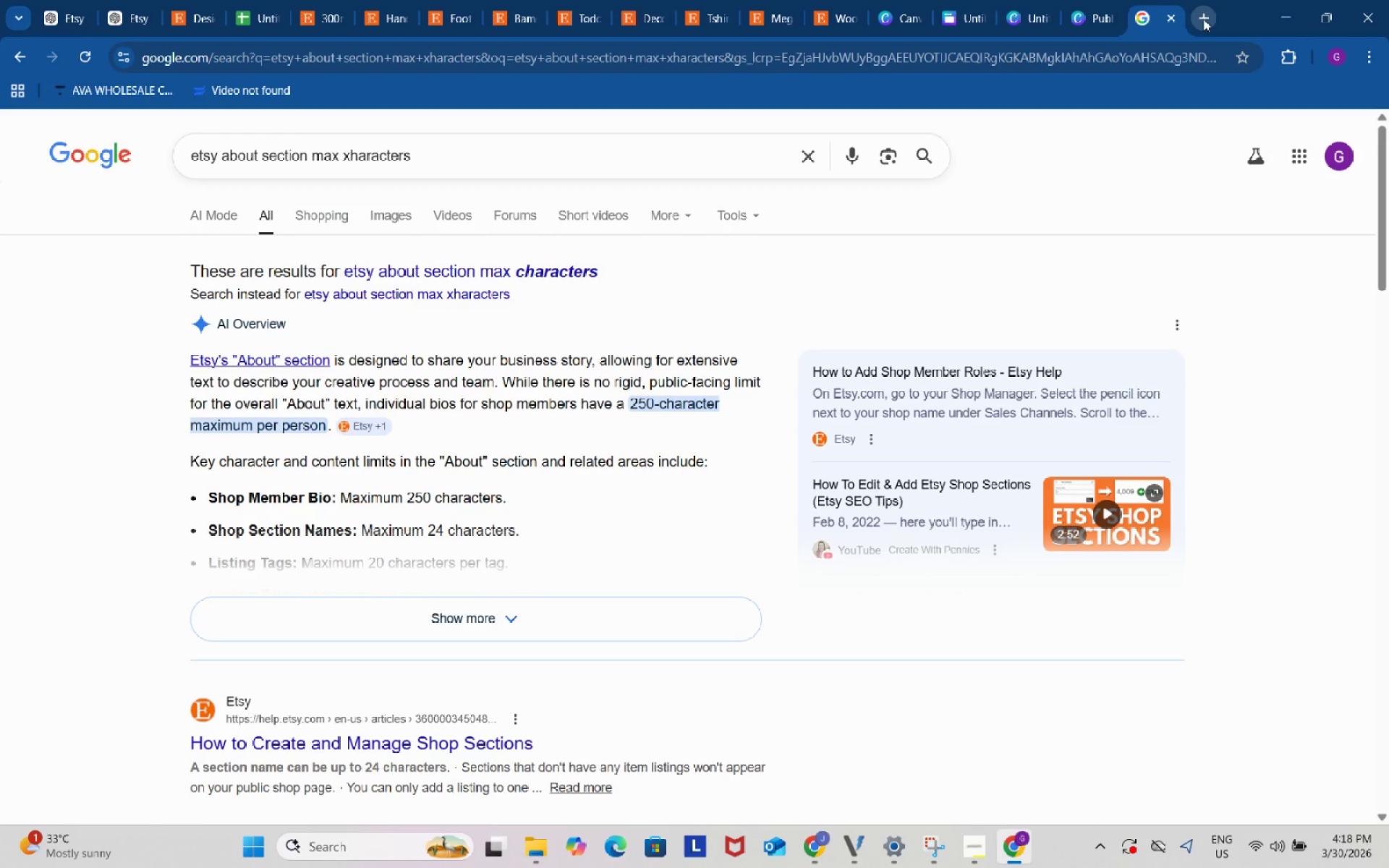 
wait(9.8)
 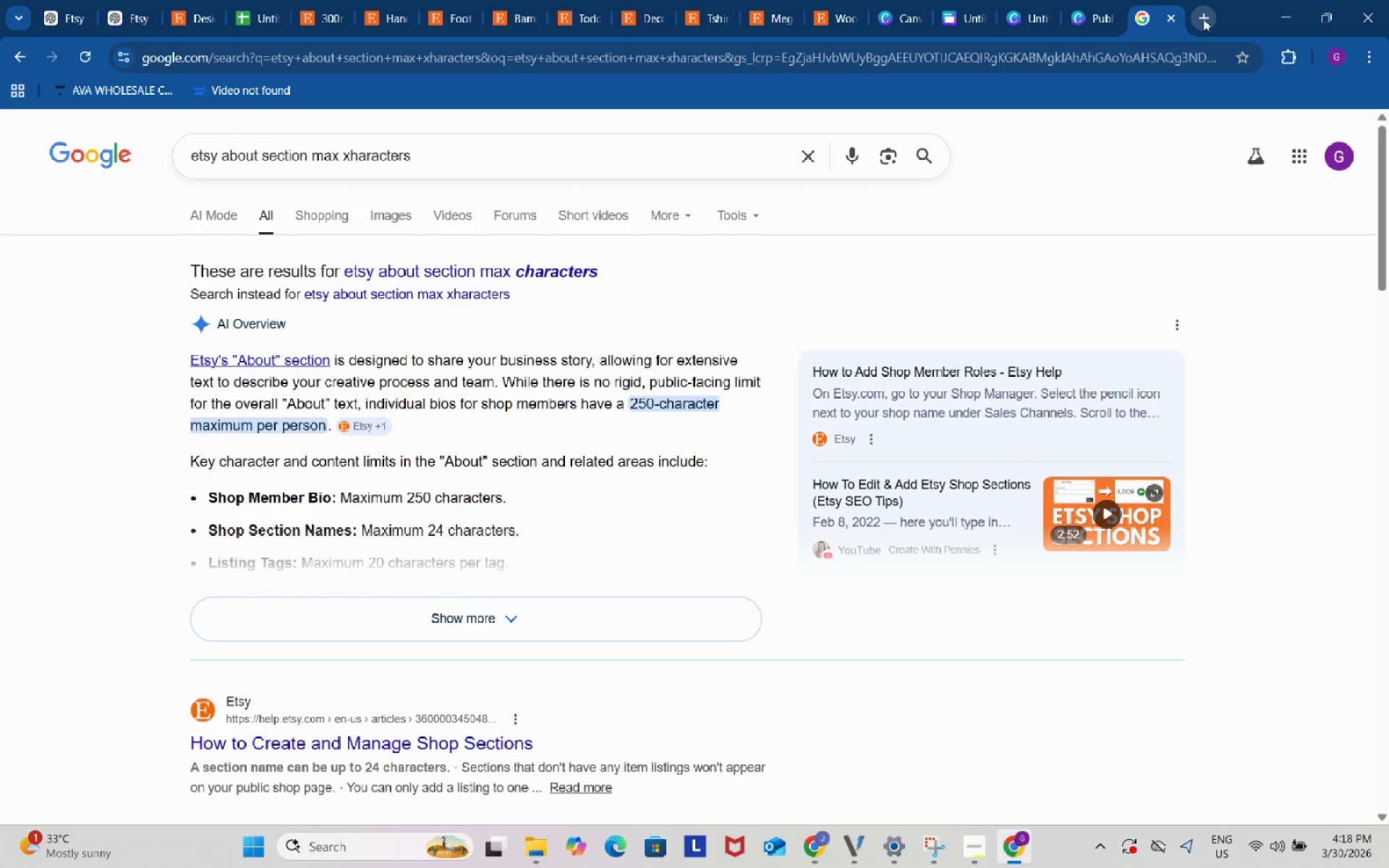 
scroll: coordinate [825, 349], scroll_direction: down, amount: 2.0
 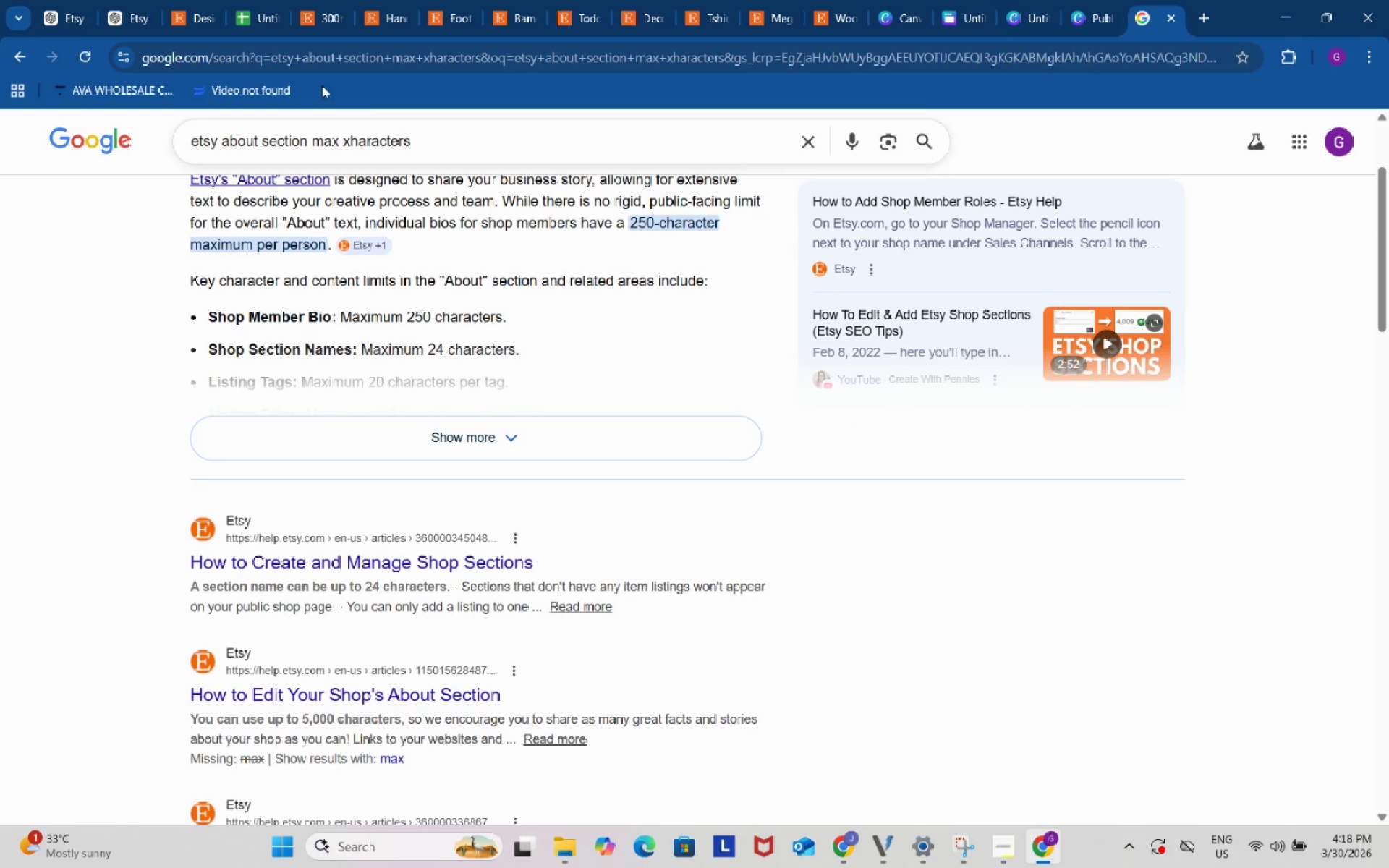 
left_click([484, 439])
 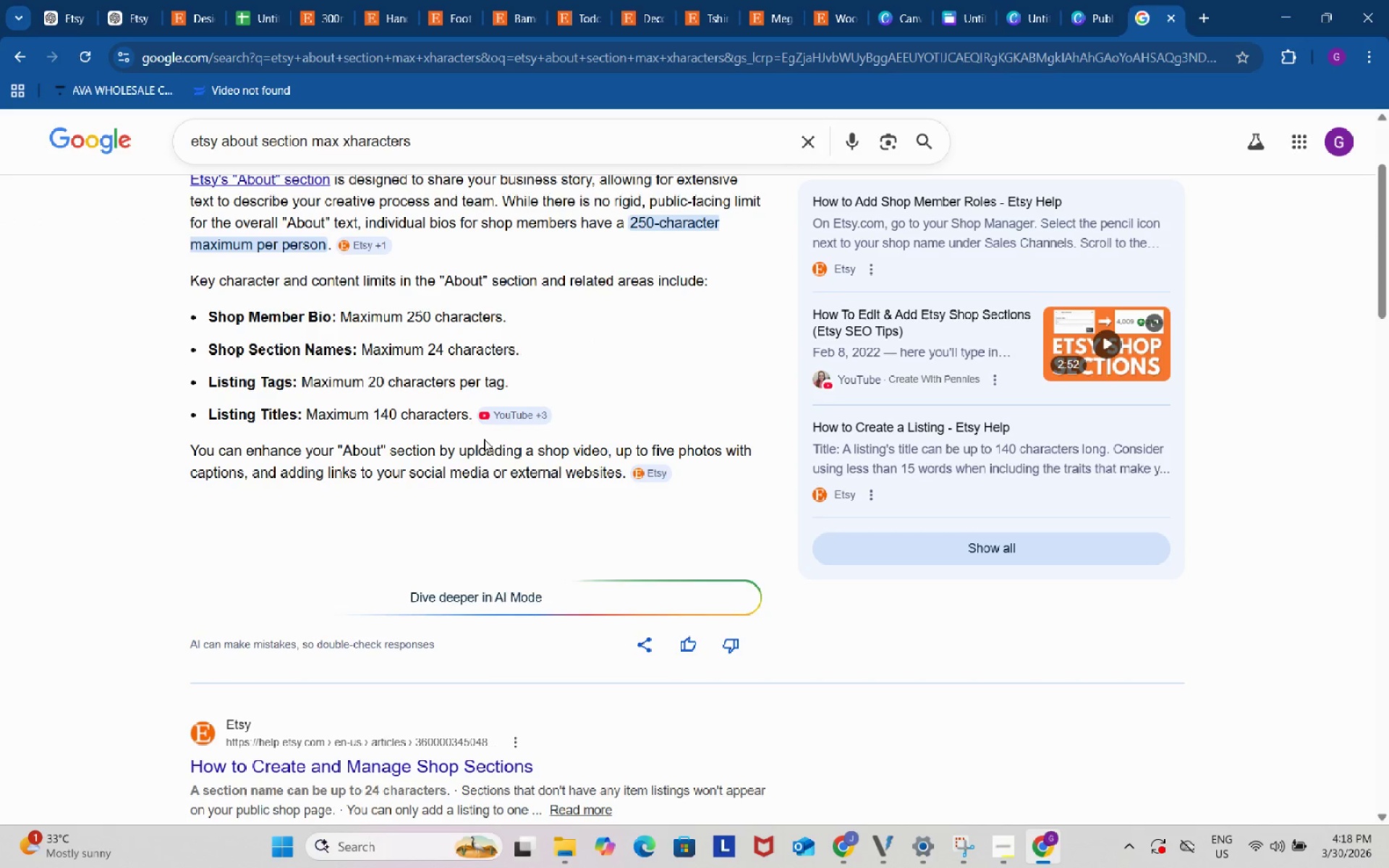 
scroll: coordinate [484, 439], scroll_direction: down, amount: 4.0
 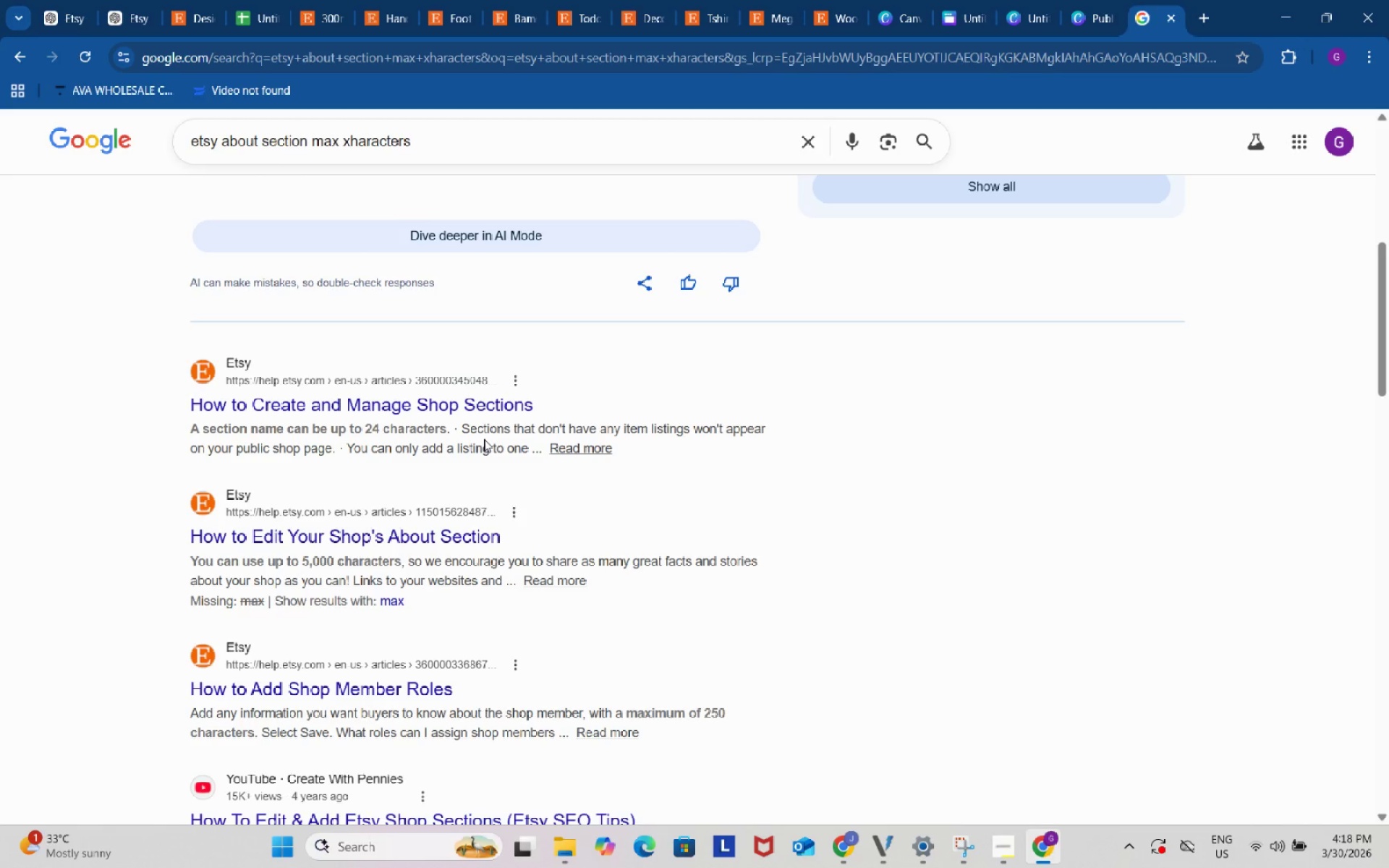 
wait(5.02)
 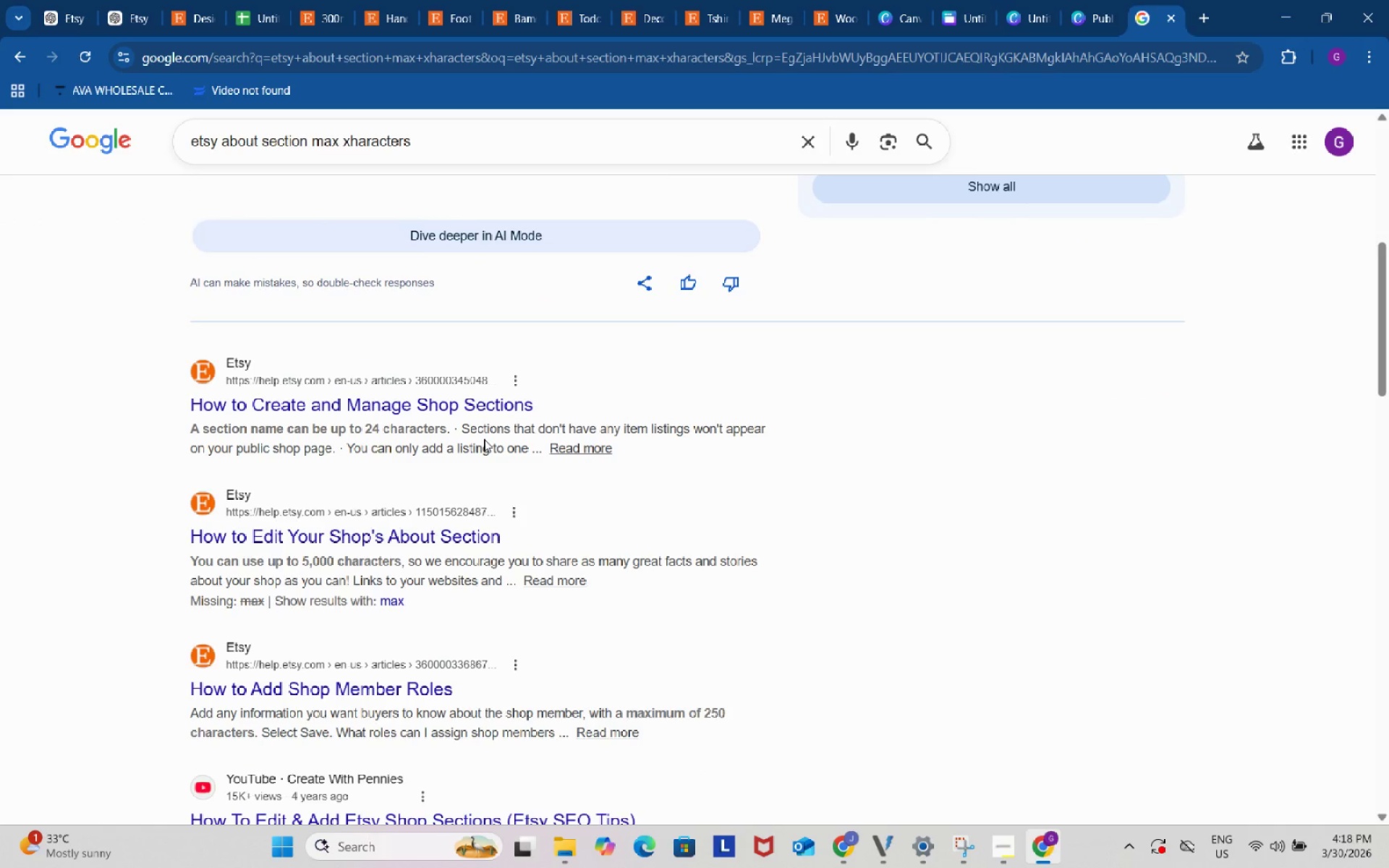 
scroll: coordinate [484, 439], scroll_direction: down, amount: 5.0
 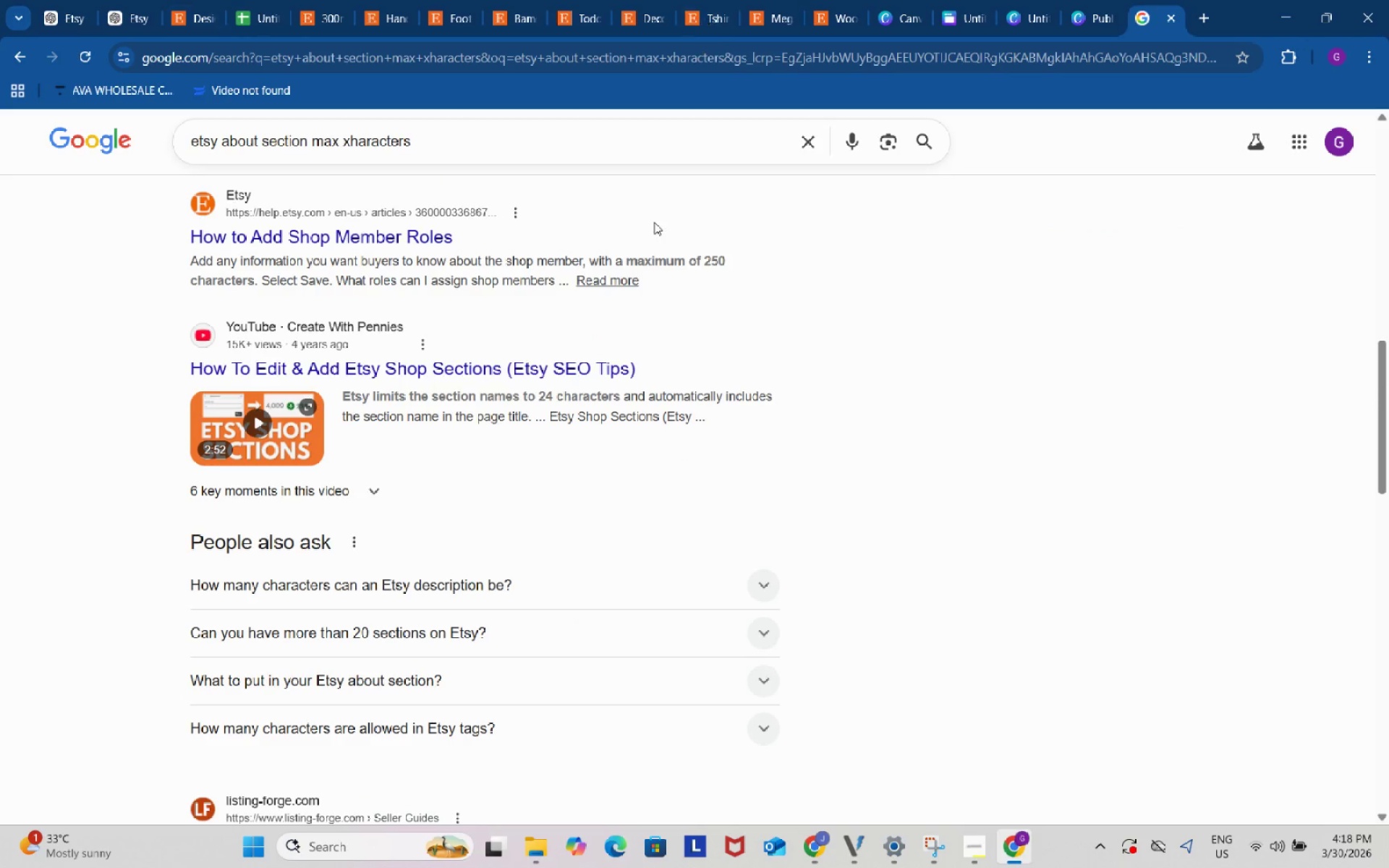 
left_click([501, 151])
 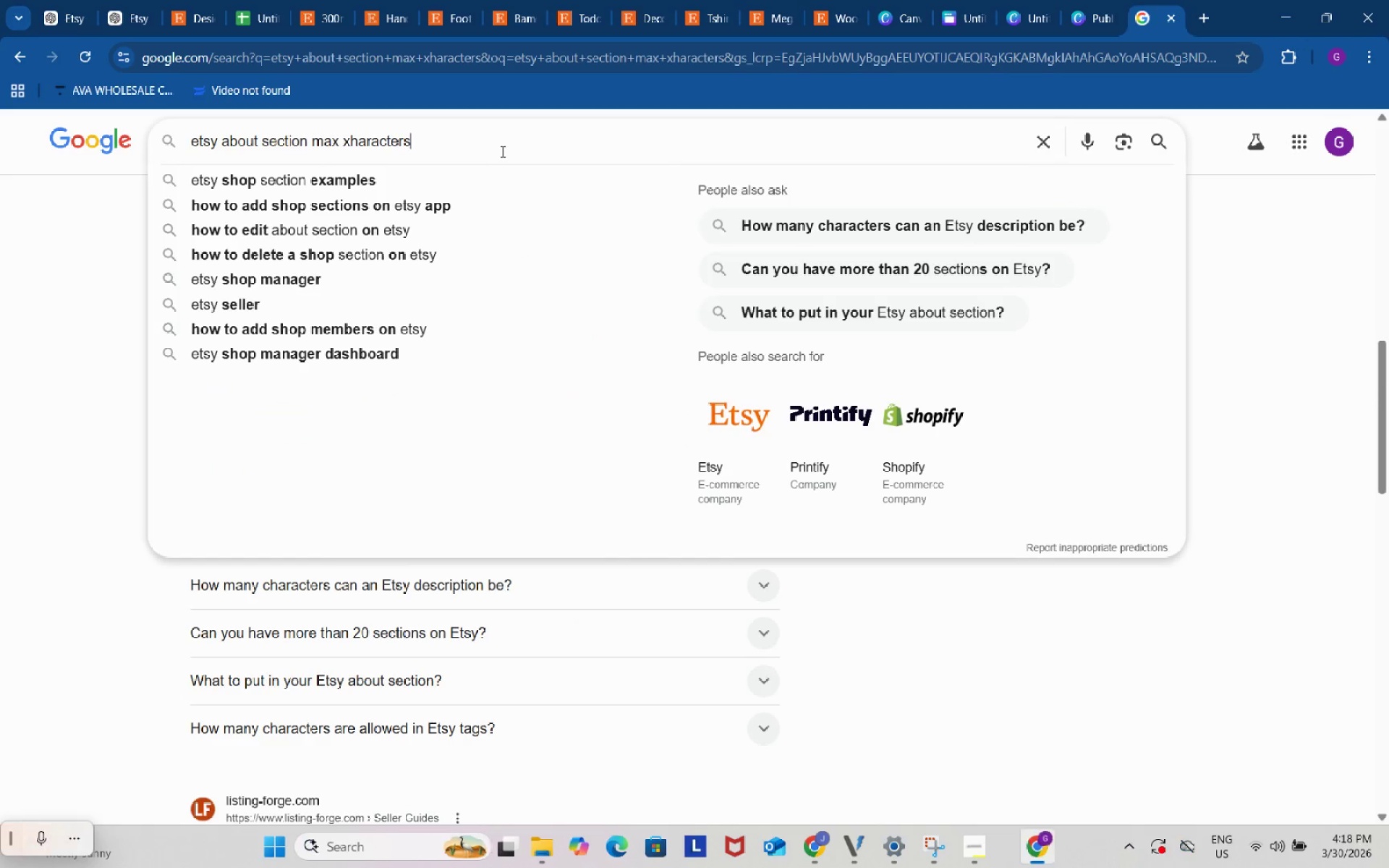 
key(Control+A)
 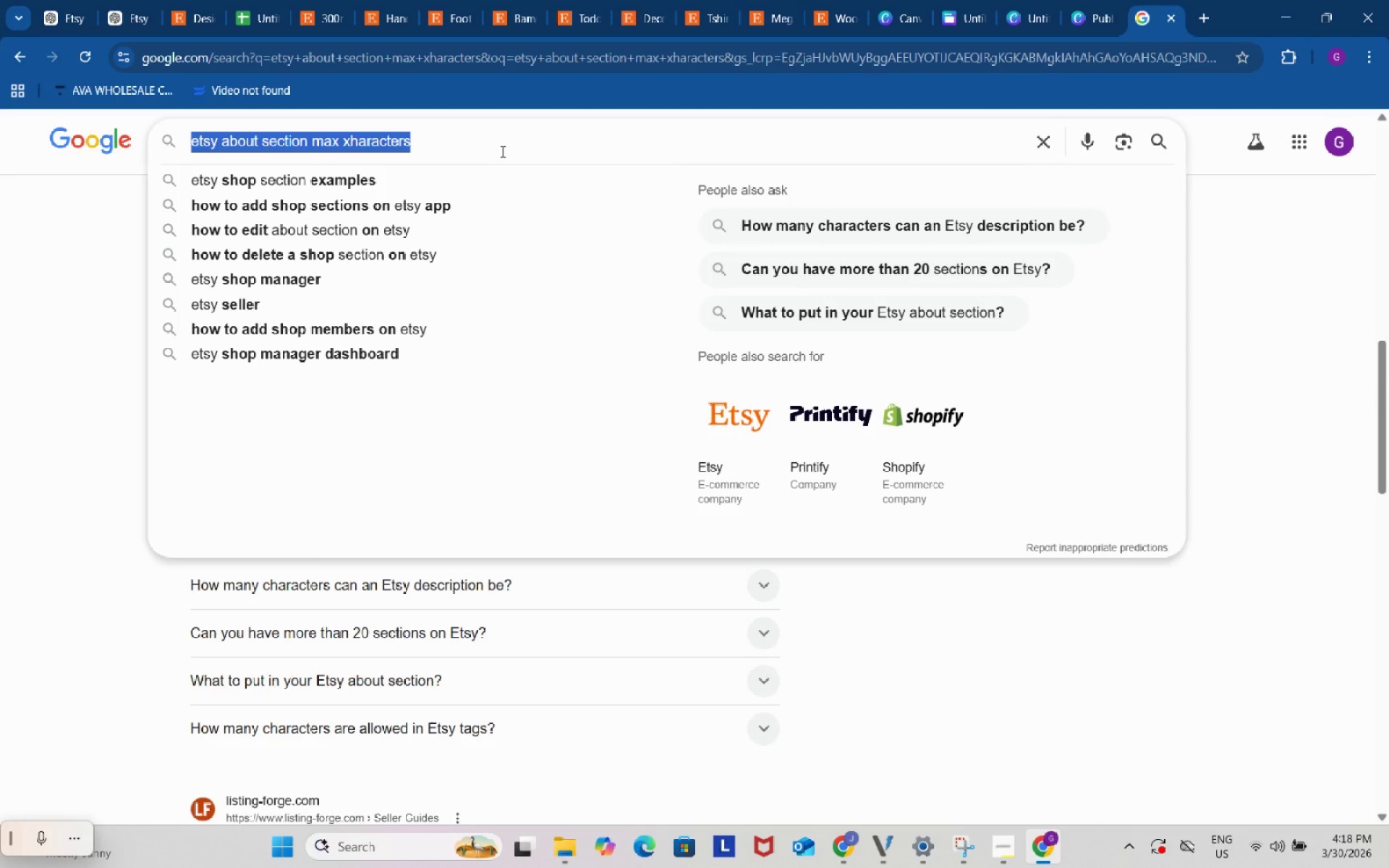 
key(Control+C)
 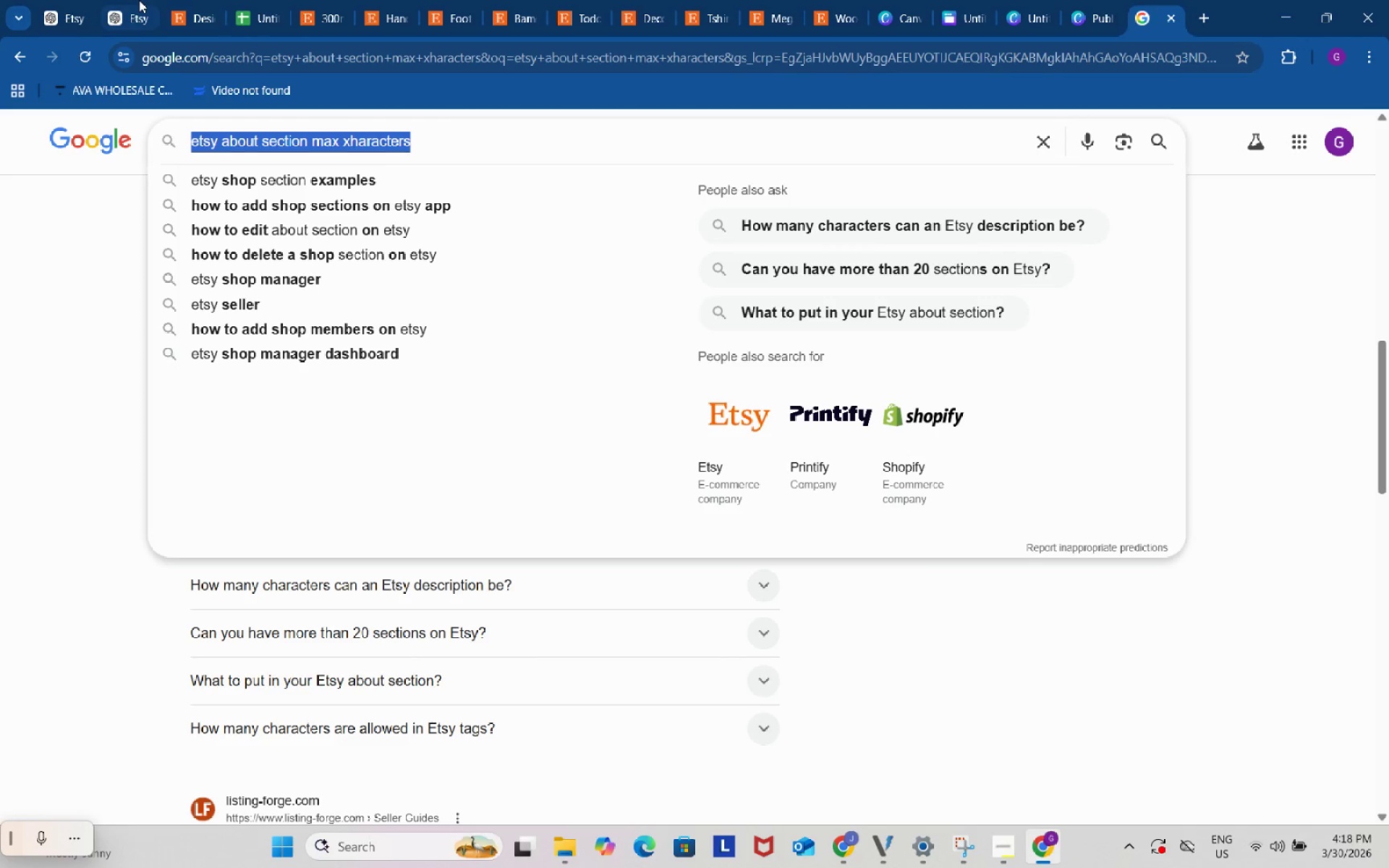 
left_click([139, 0])
 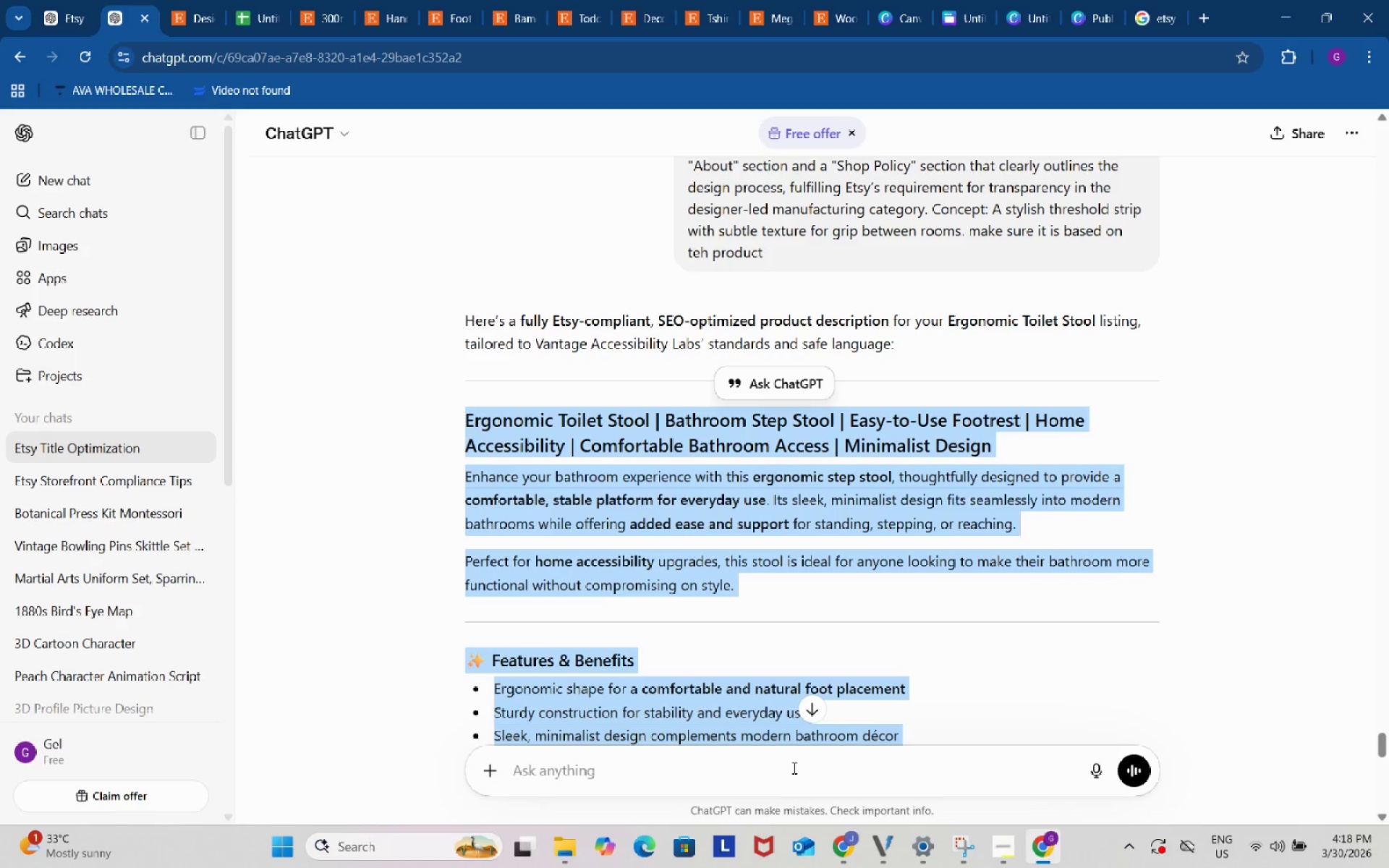 
key(Control+ControlLeft)
 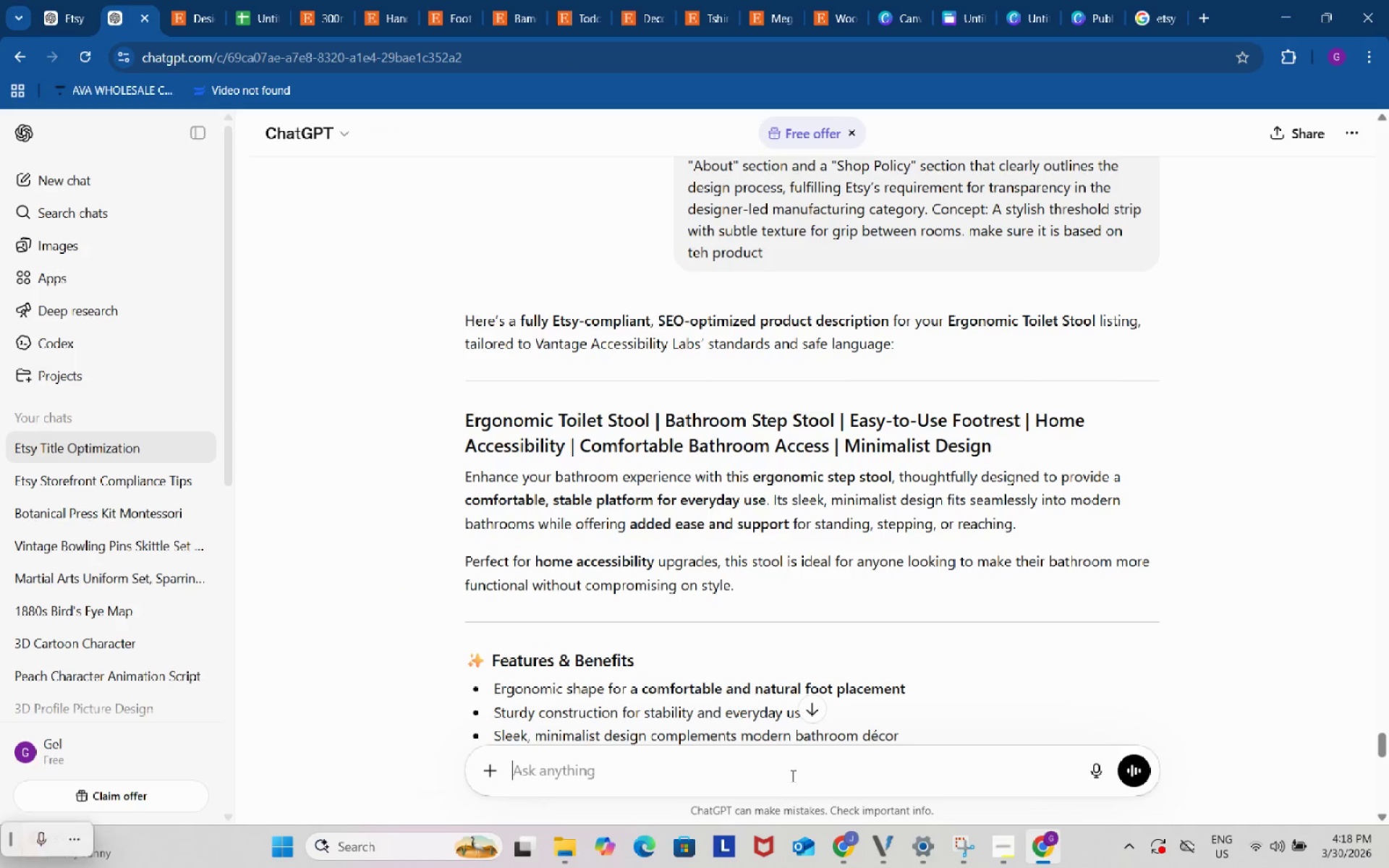 
key(Control+V)
 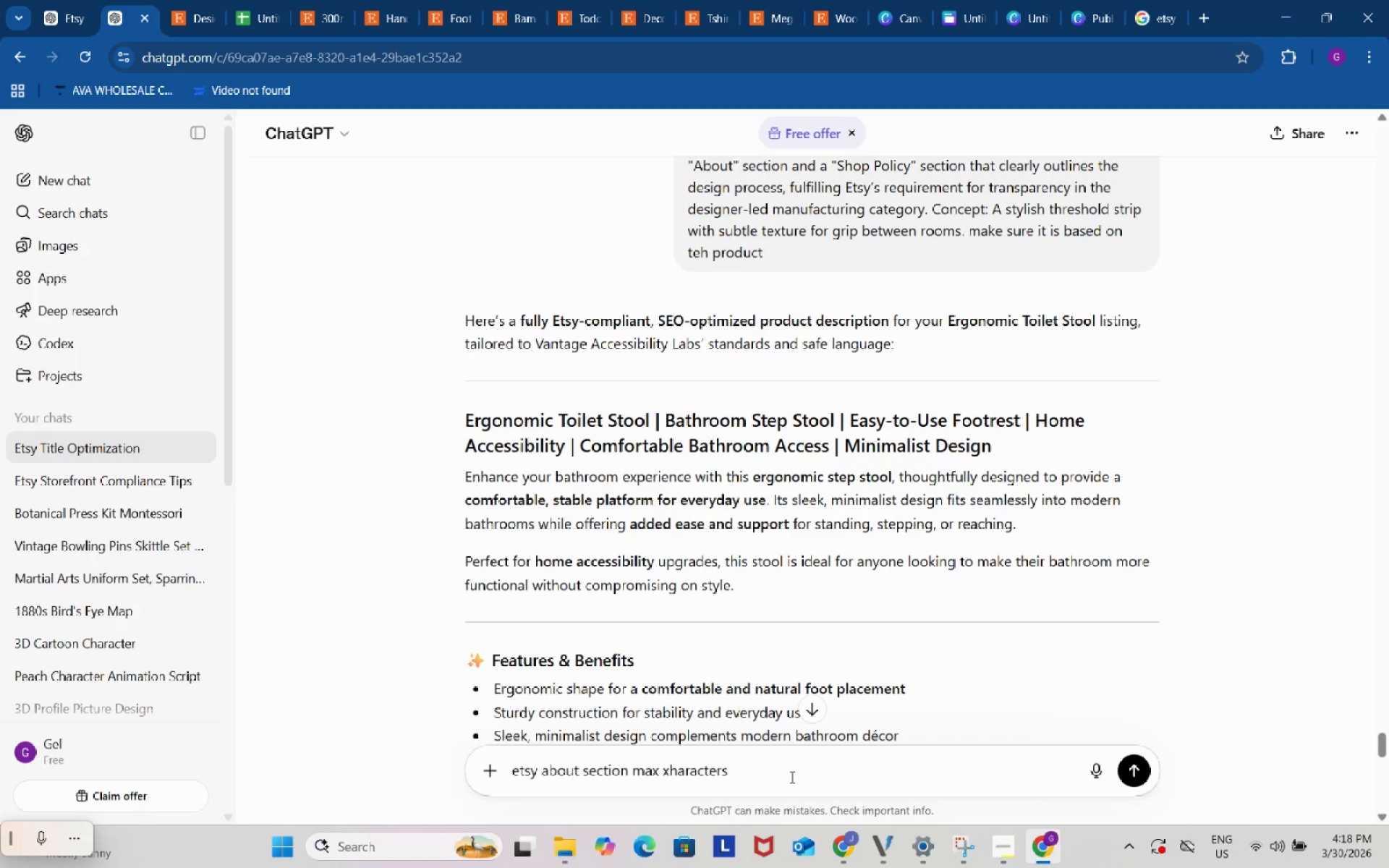 
left_click([791, 777])
 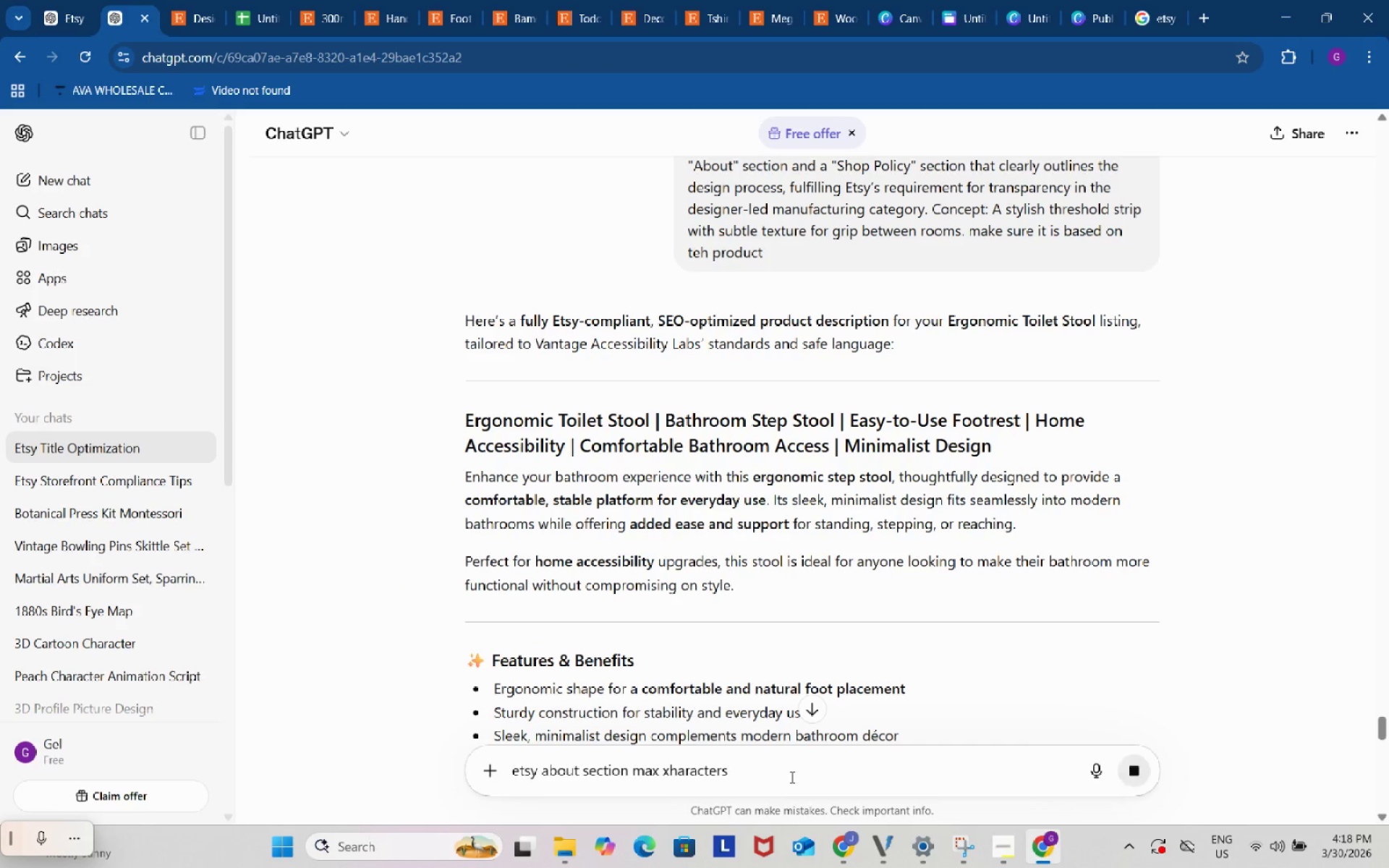 
key(Enter)
 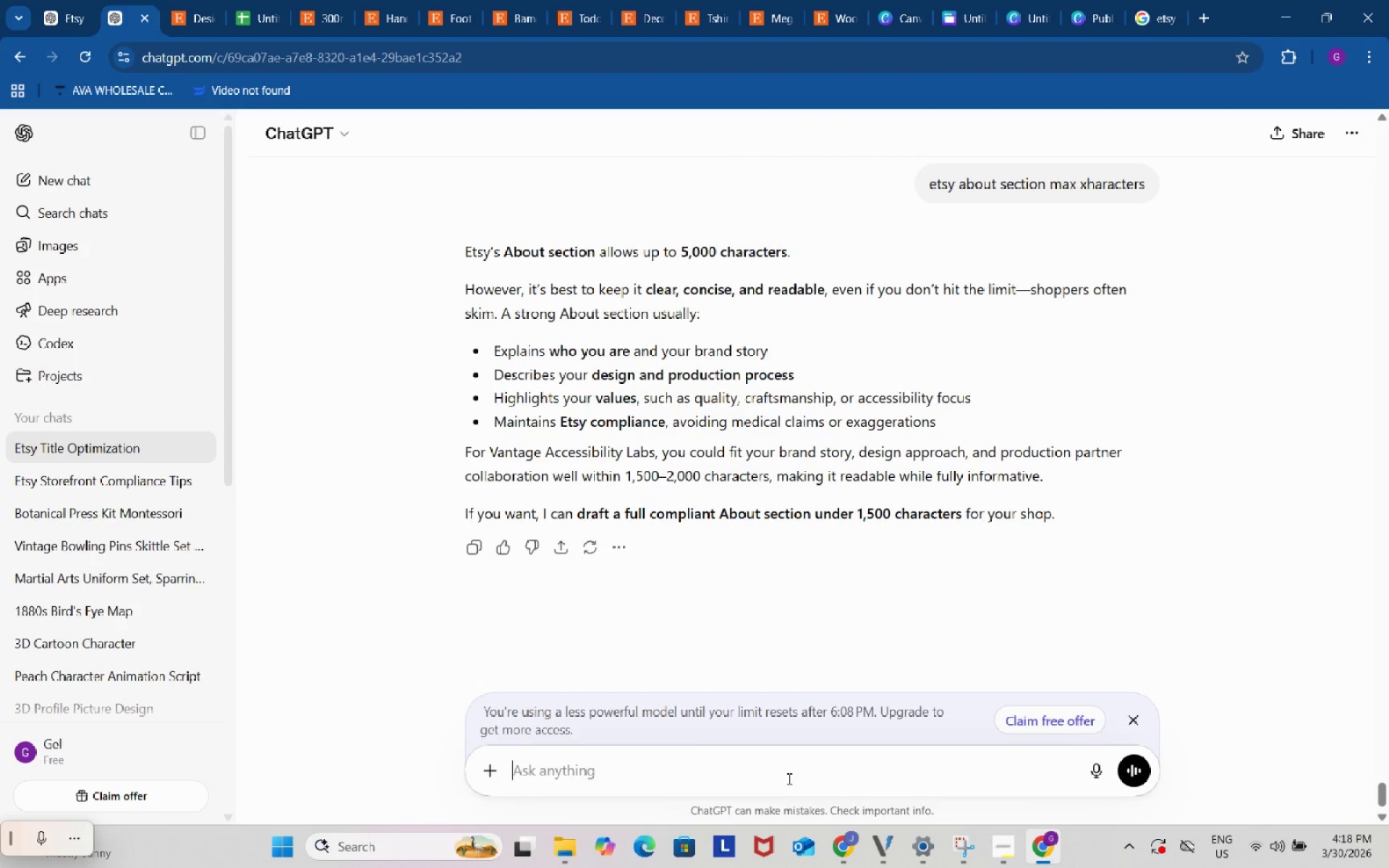 
wait(7.56)
 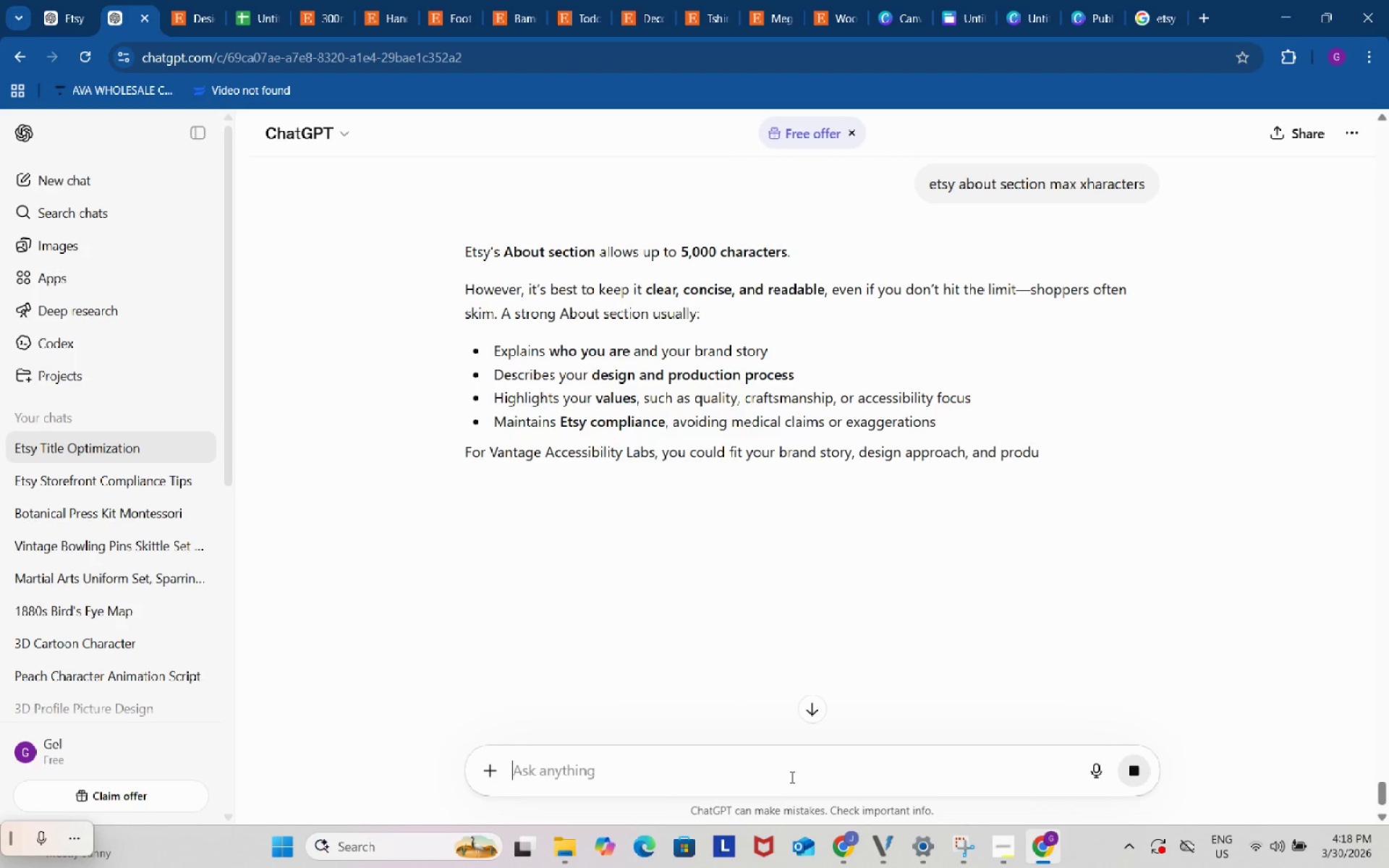 
left_click([262, 0])
 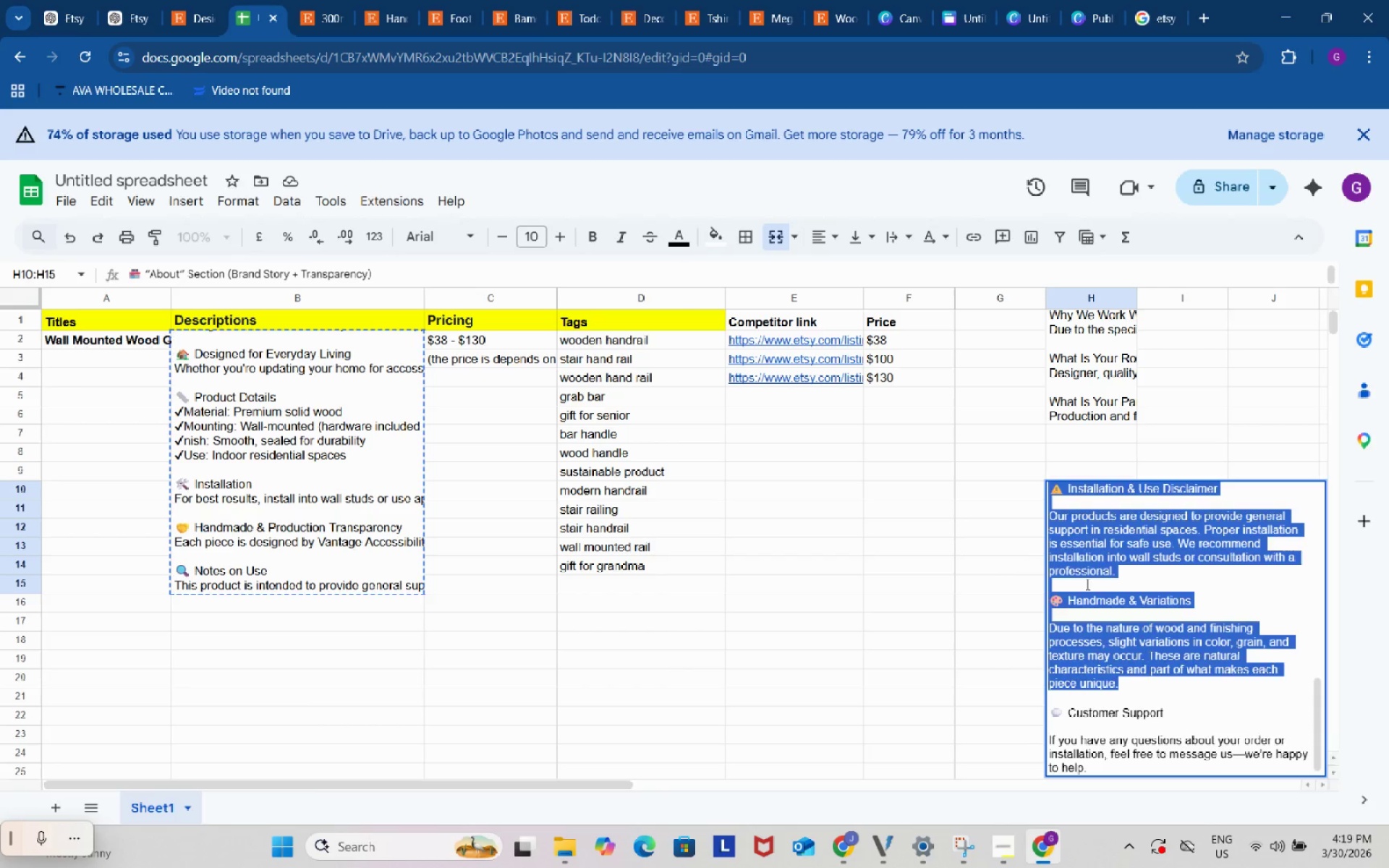 
left_click([995, 566])
 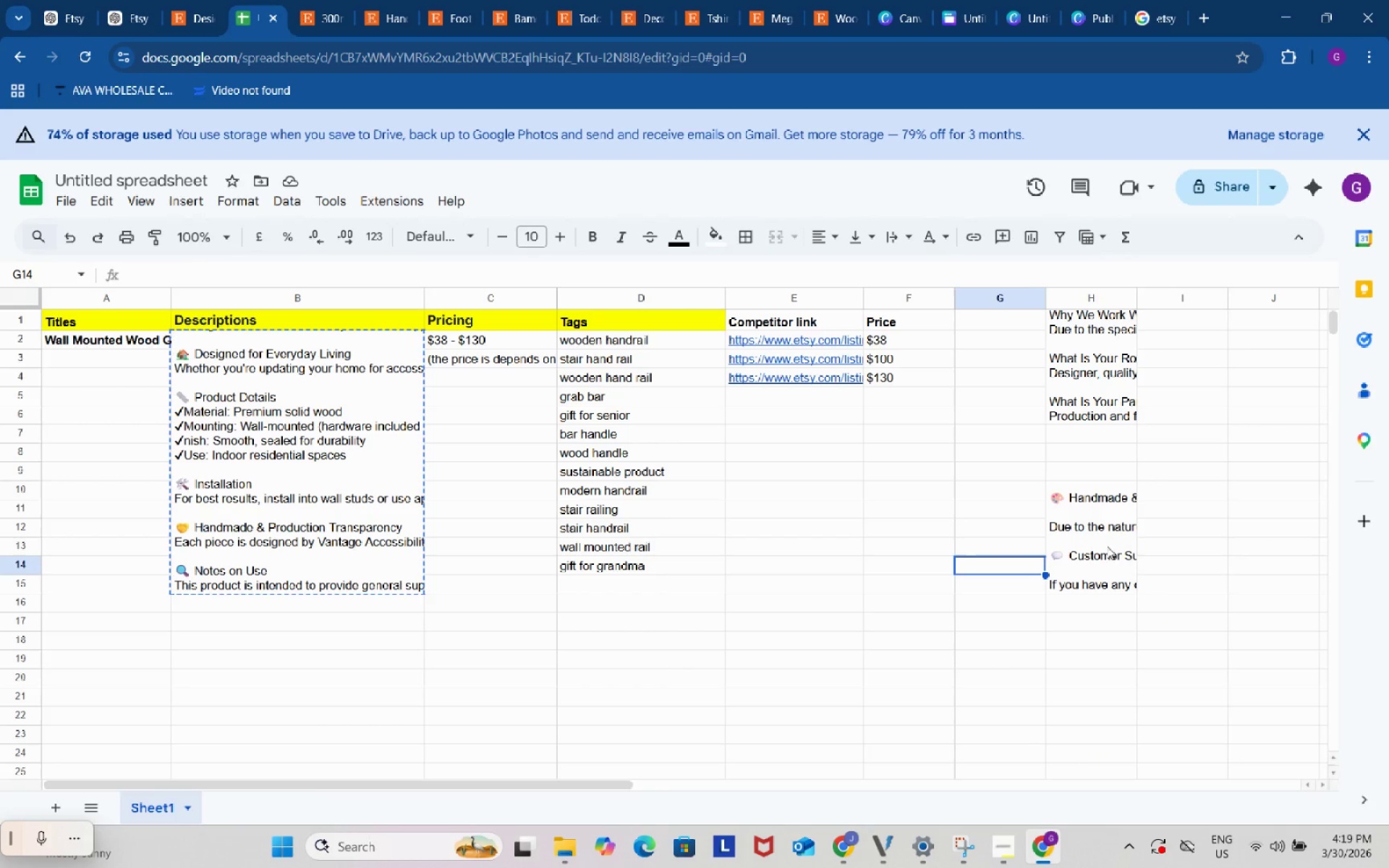 
left_click([1095, 542])
 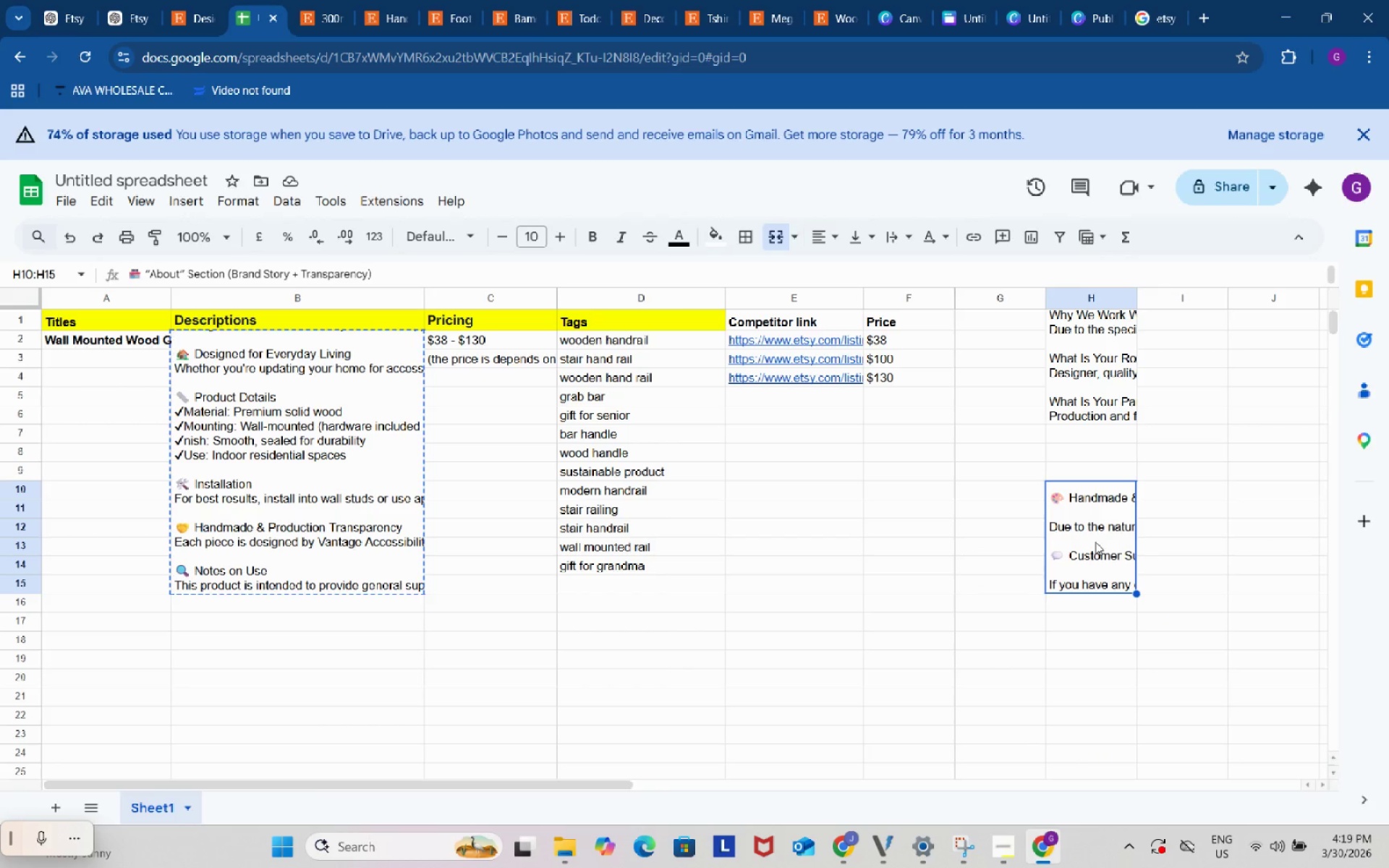 
left_click([1095, 542])
 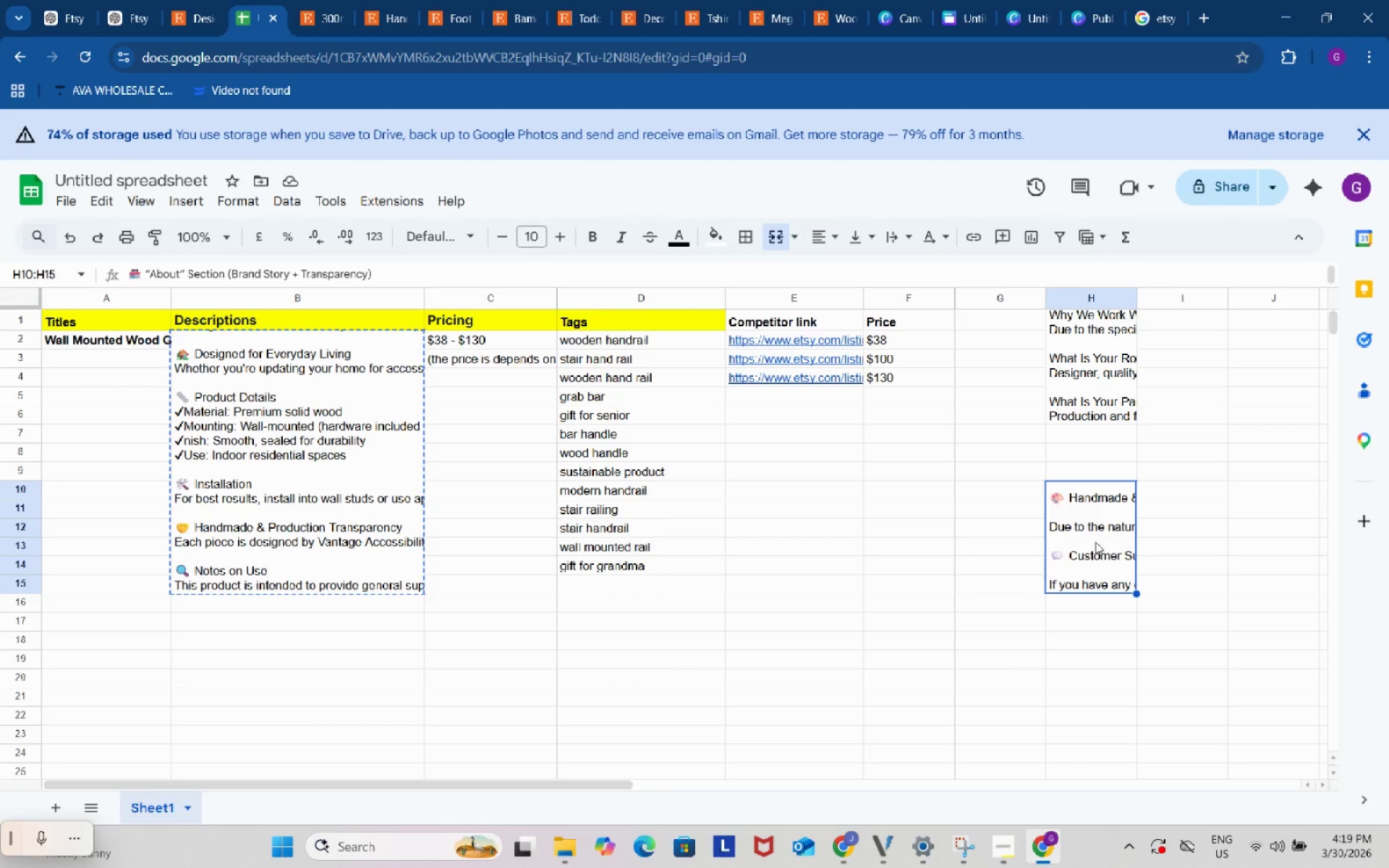 
double_click([1095, 542])
 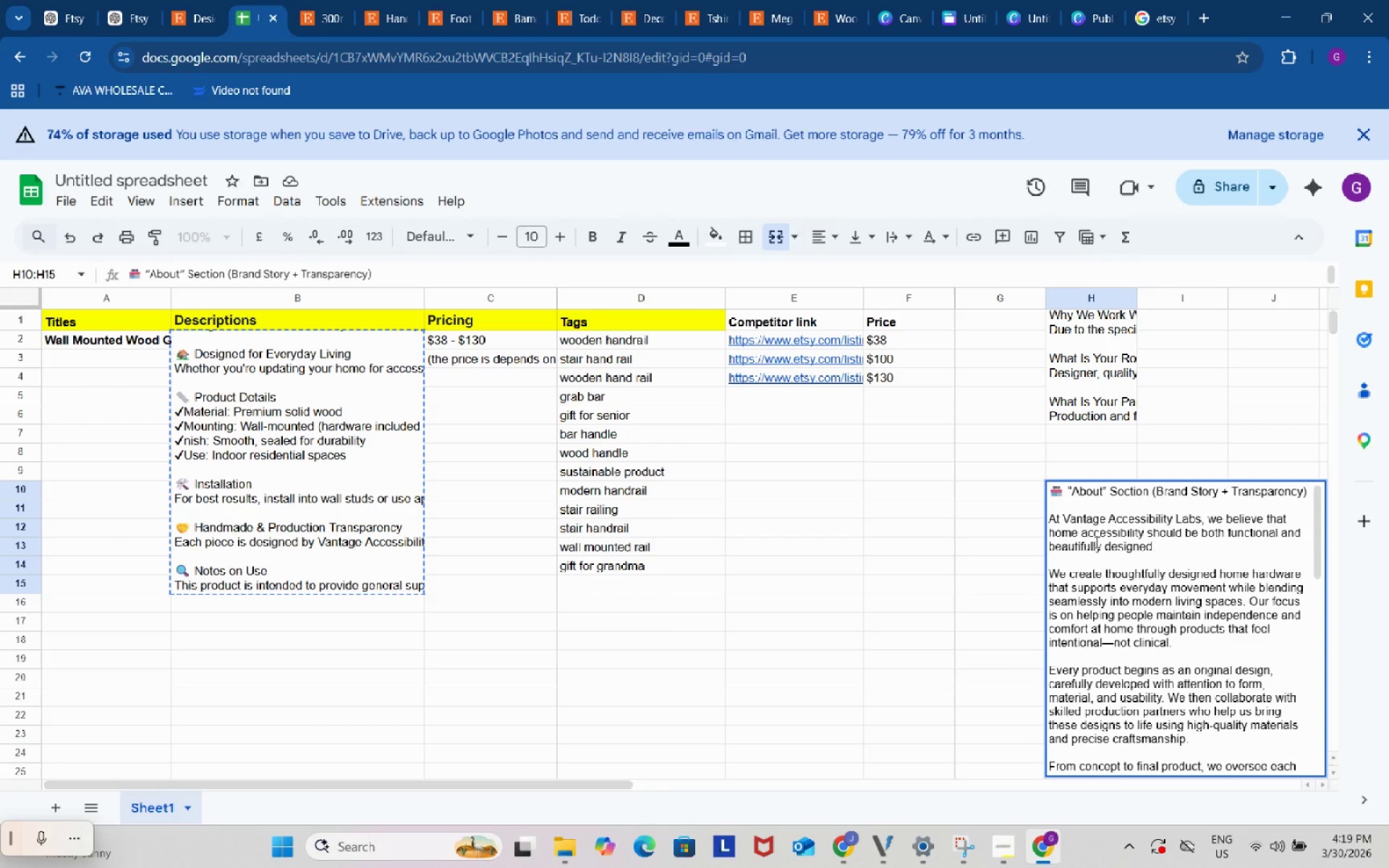 
hold_key(key=ControlLeft, duration=0.56)
 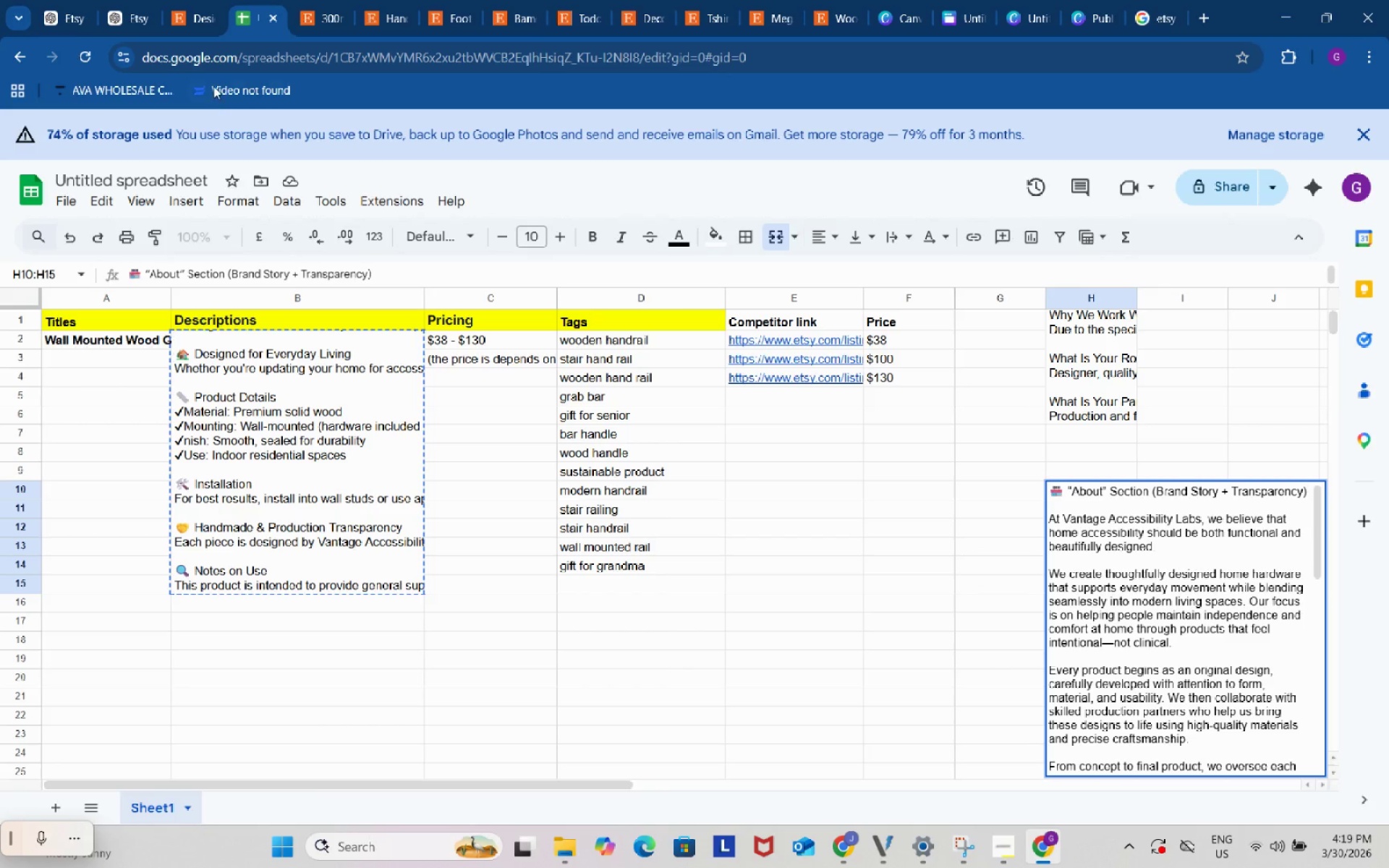 
hold_key(key=C, duration=0.31)
 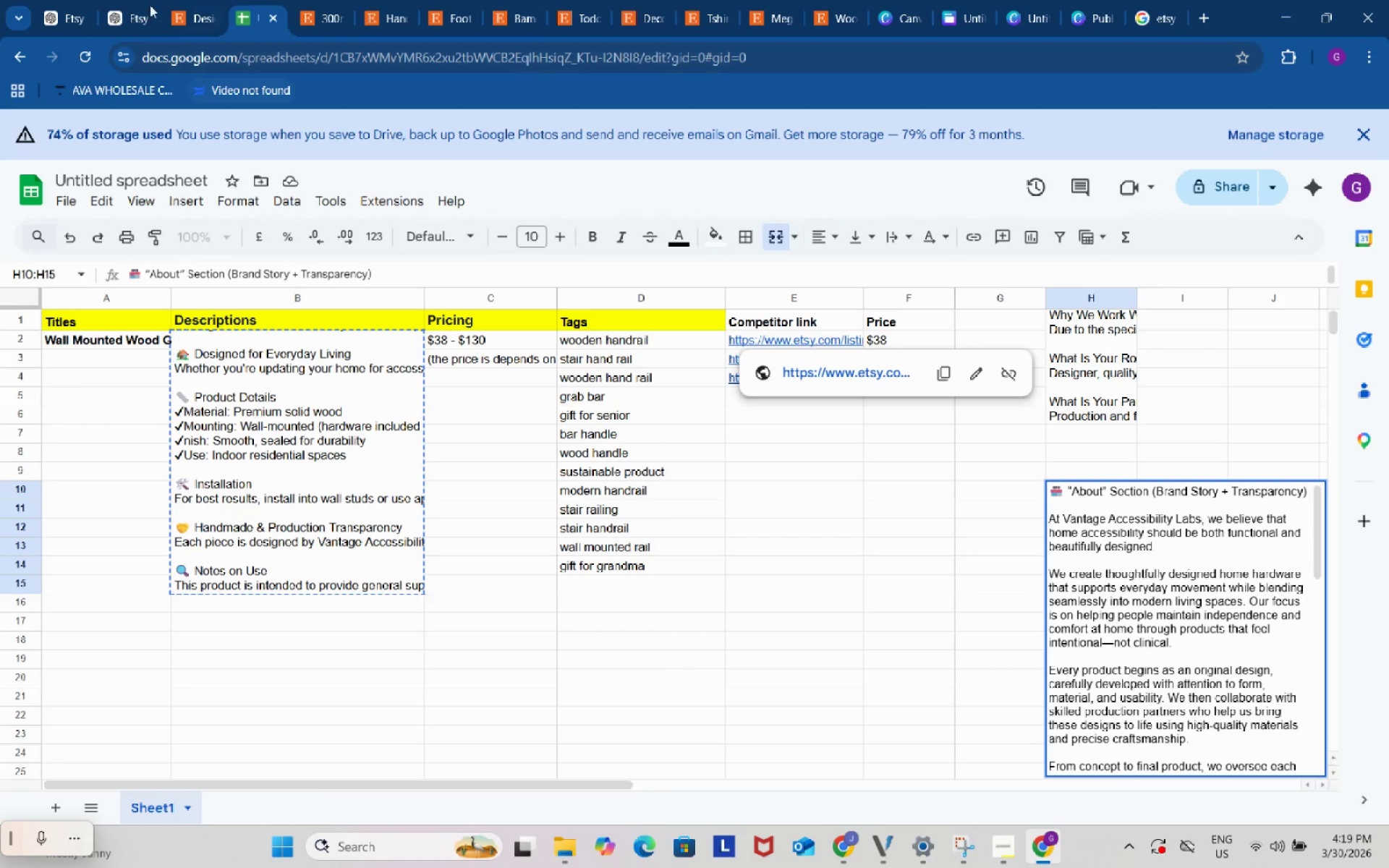 
left_click([139, 0])
 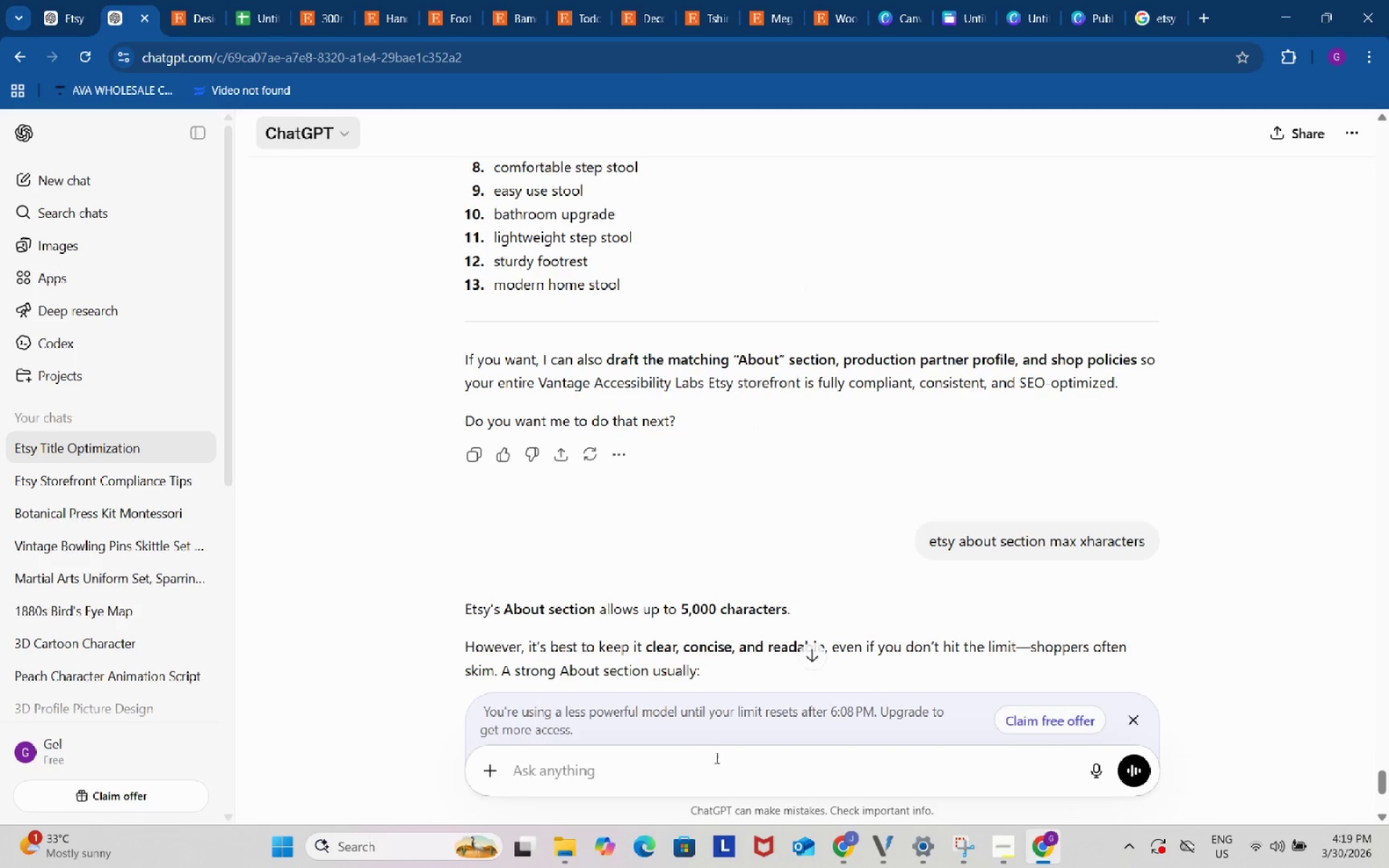 
left_click([718, 762])
 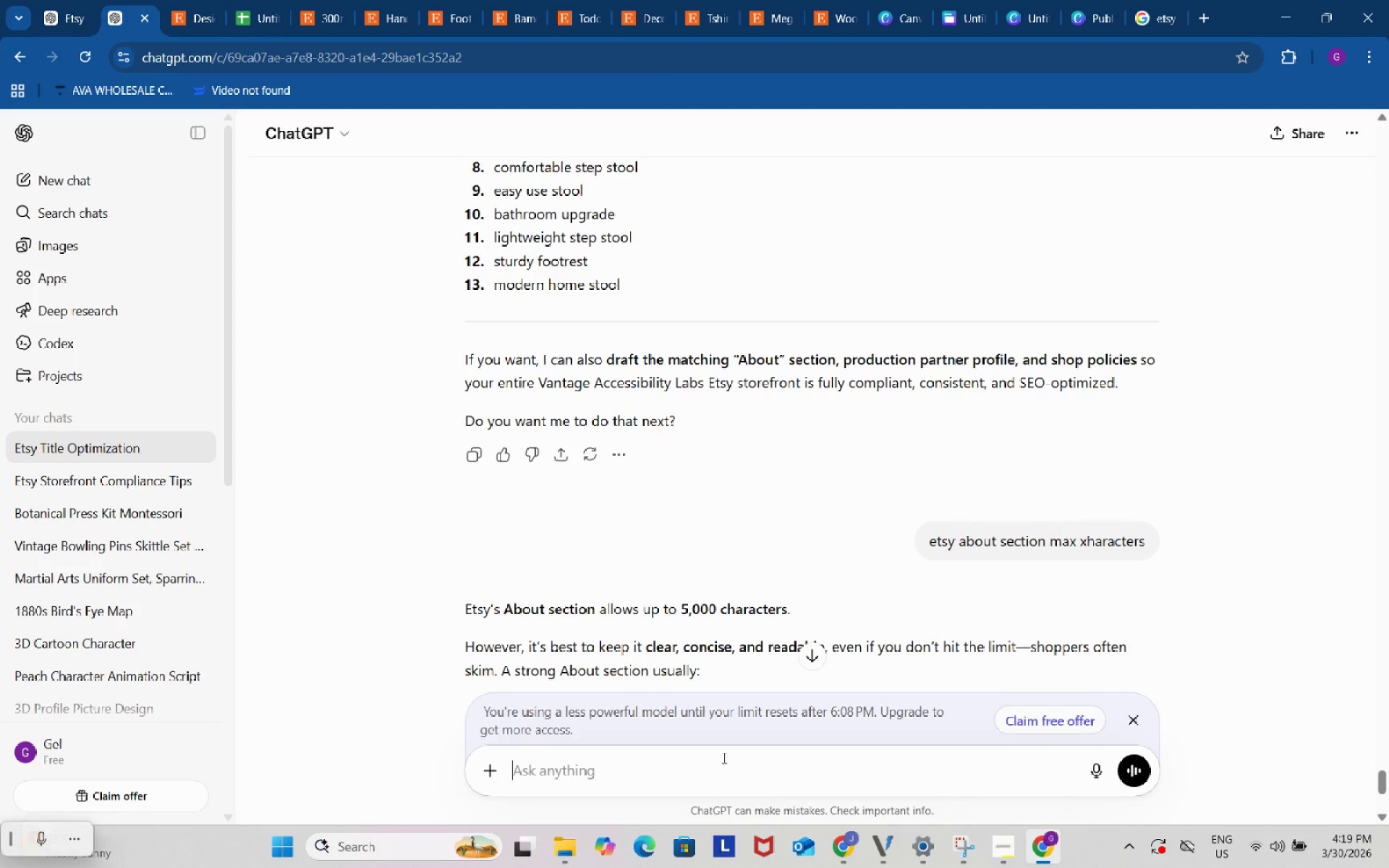 
key(Control+ControlLeft)
 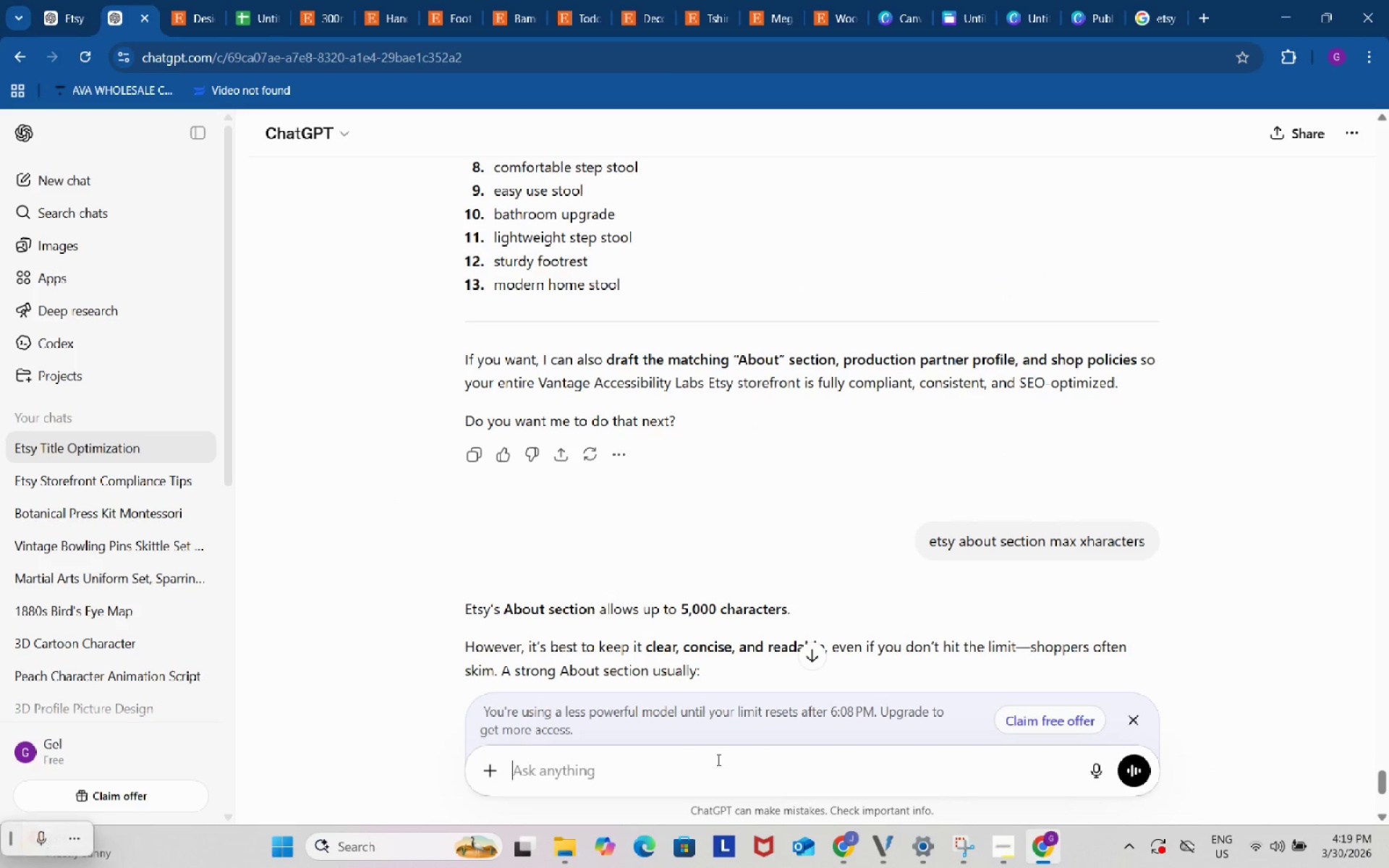 
key(Control+V)
 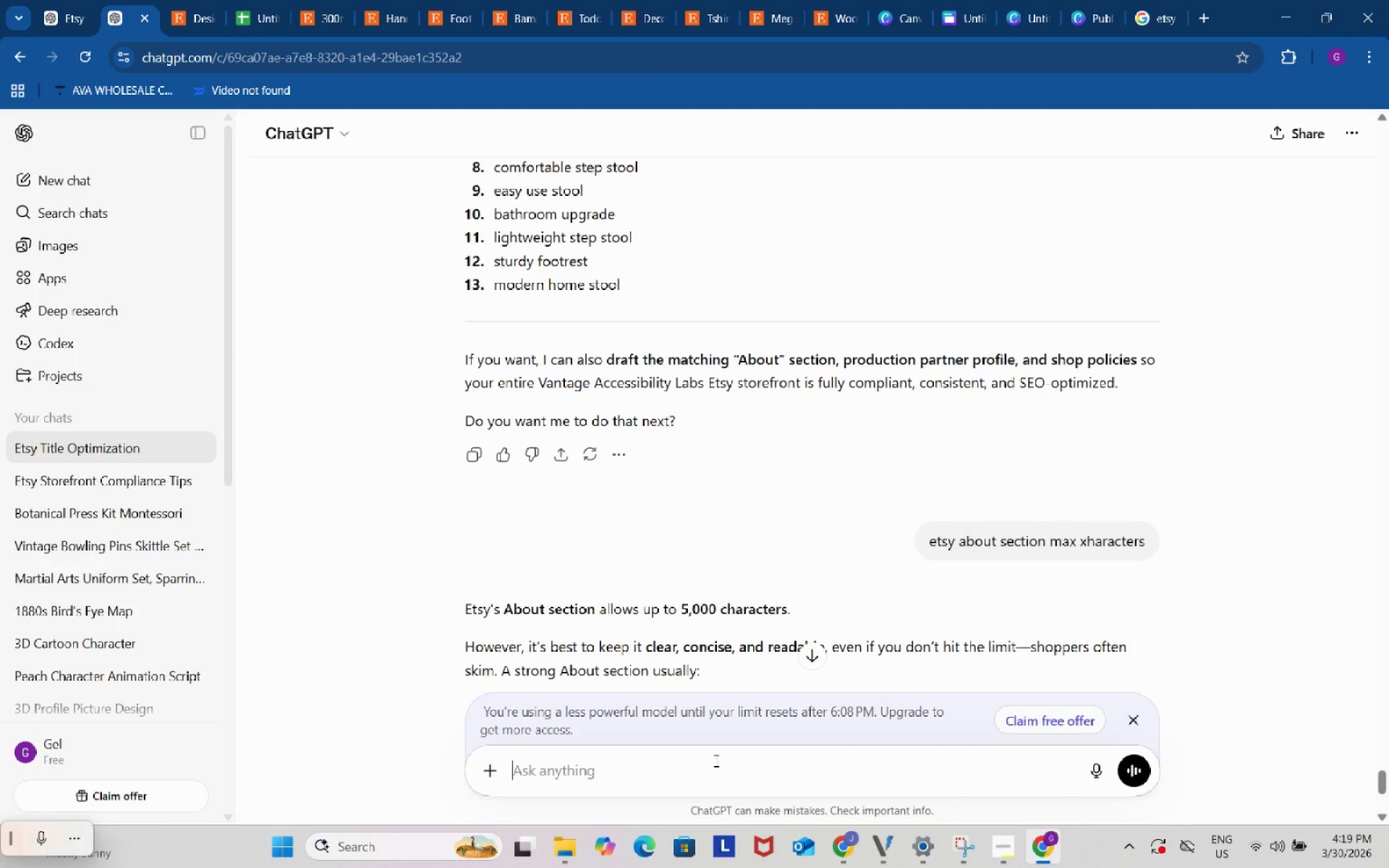 
double_click([715, 760])
 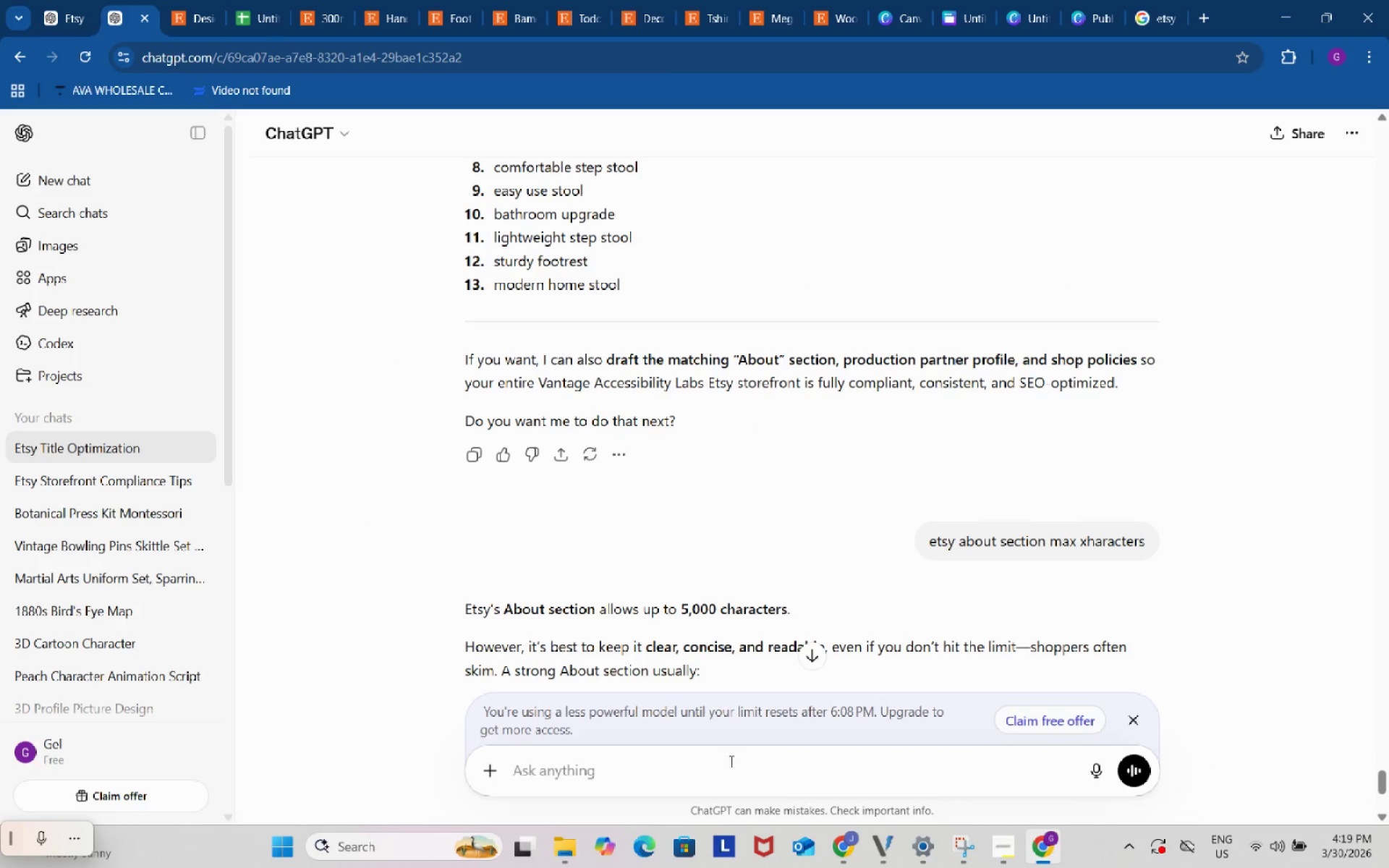 
left_click([734, 759])
 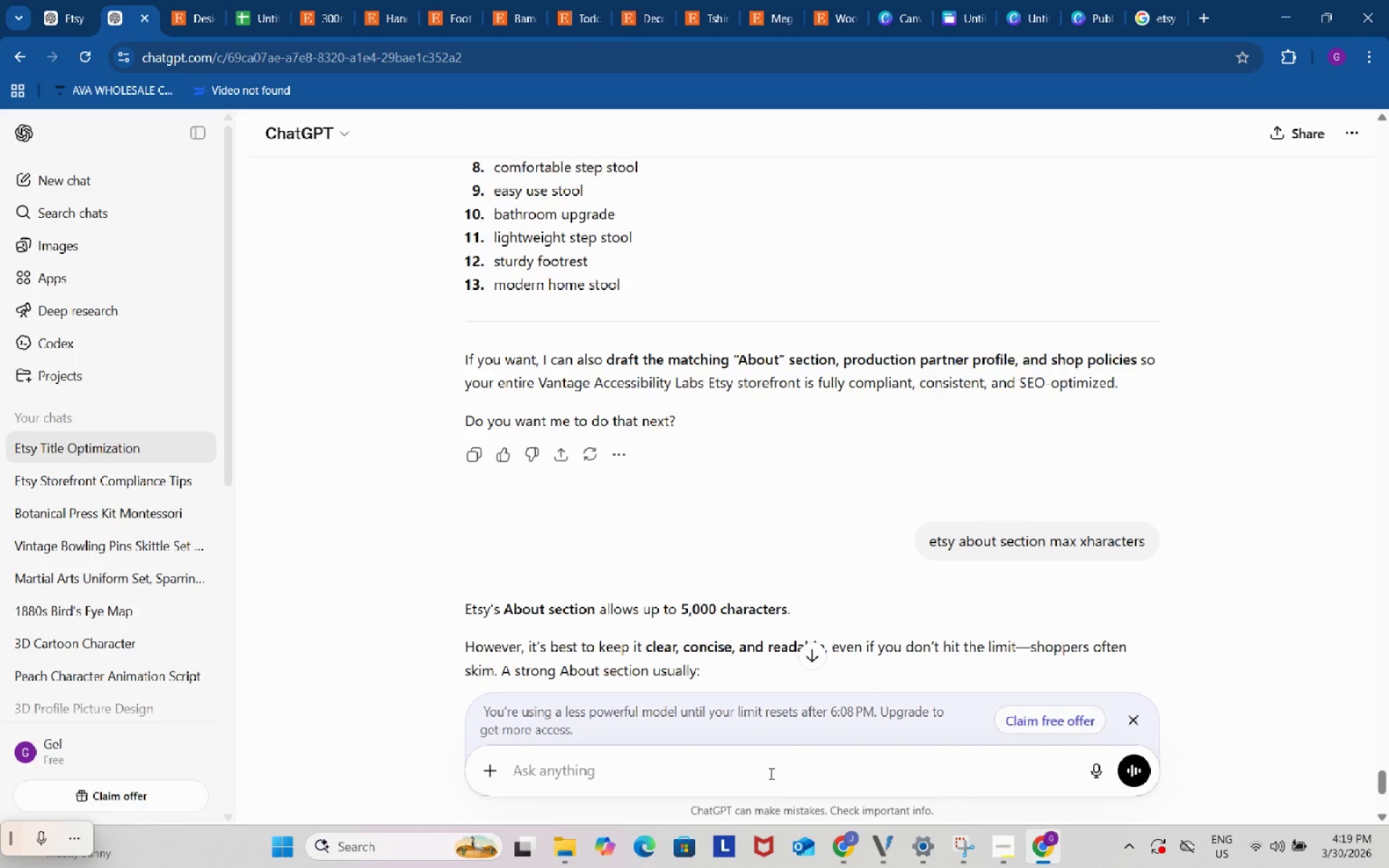 
left_click([773, 770])
 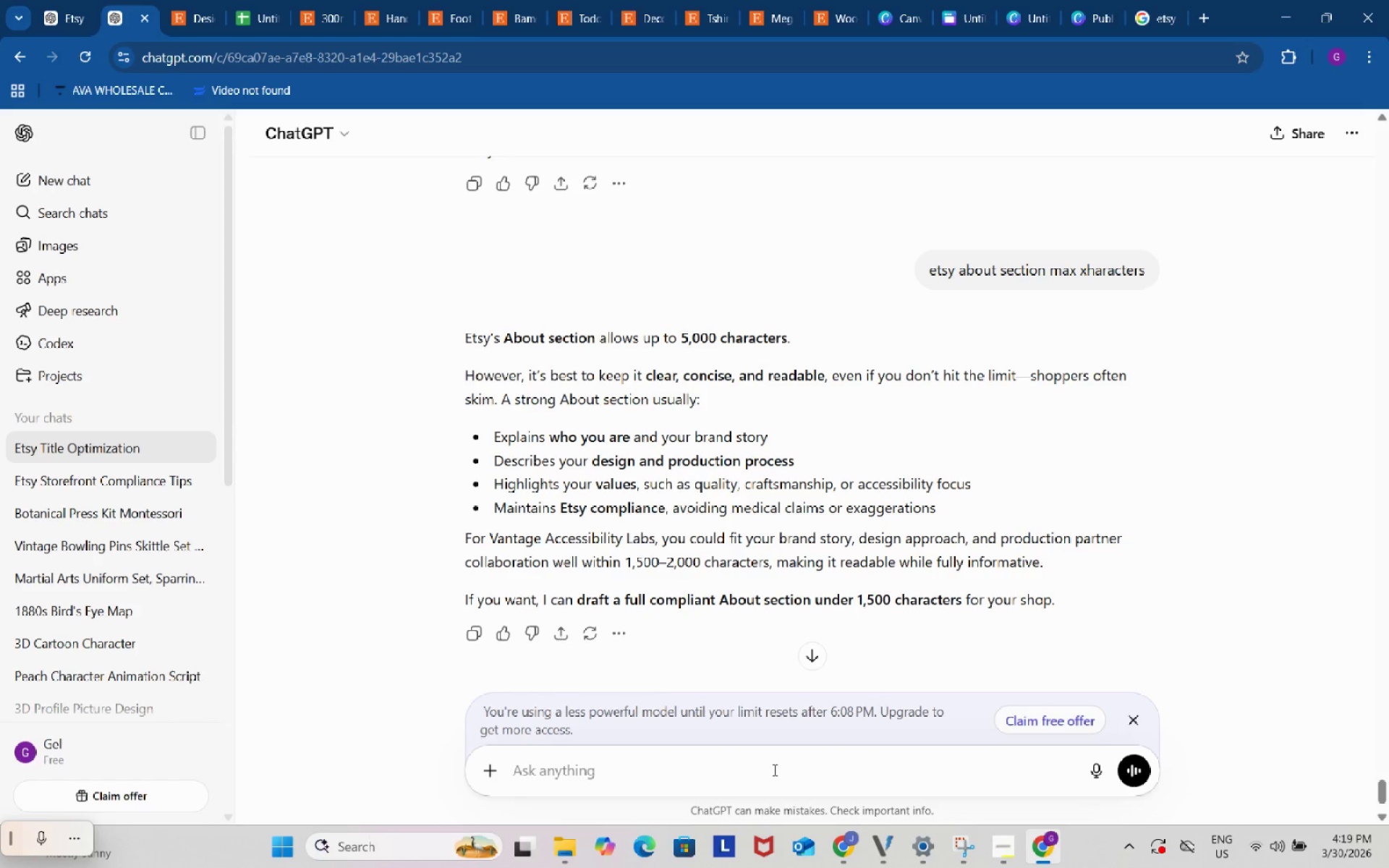 
scroll: coordinate [770, 773], scroll_direction: down, amount: 3.0
 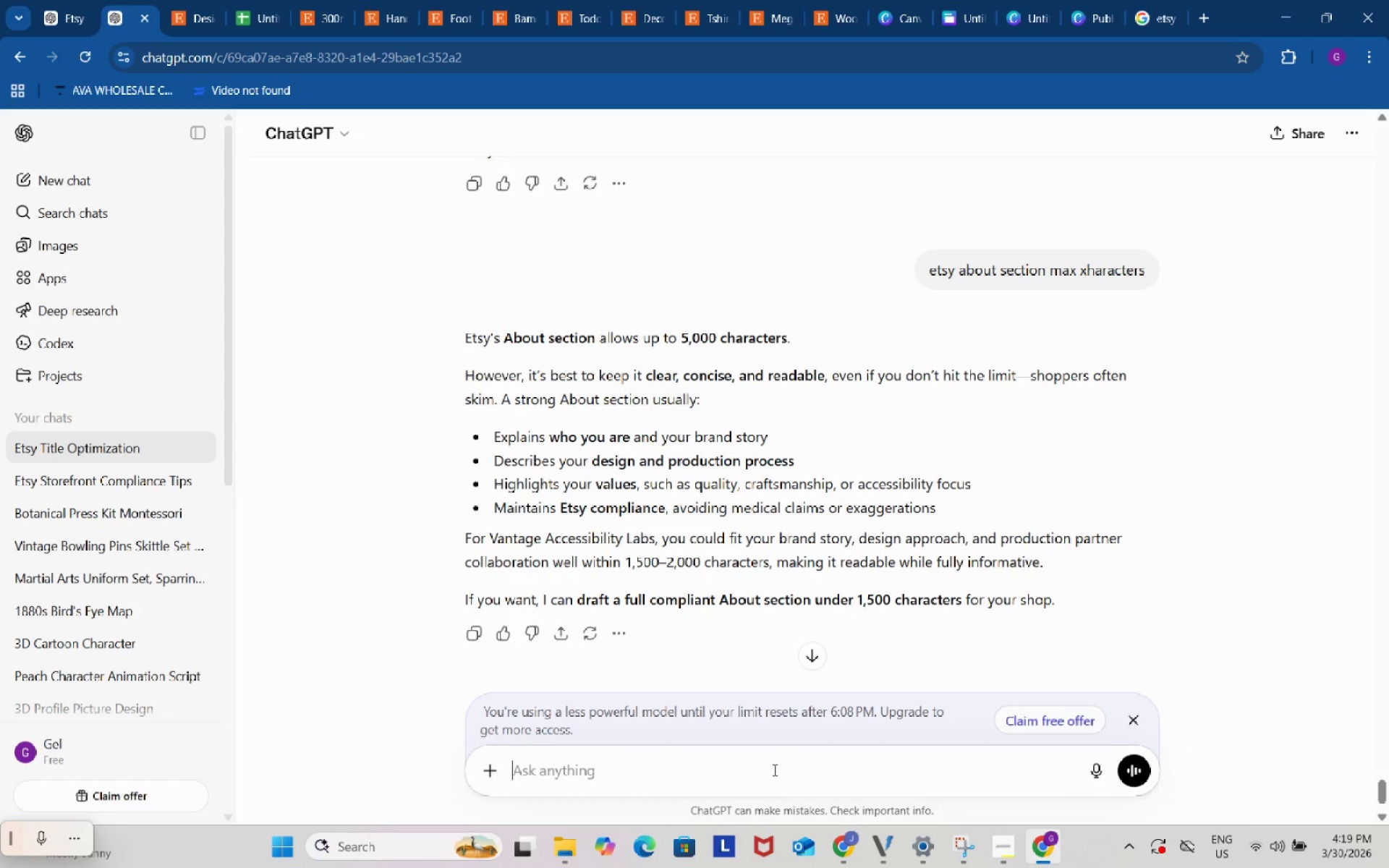 
key(Control+V)
 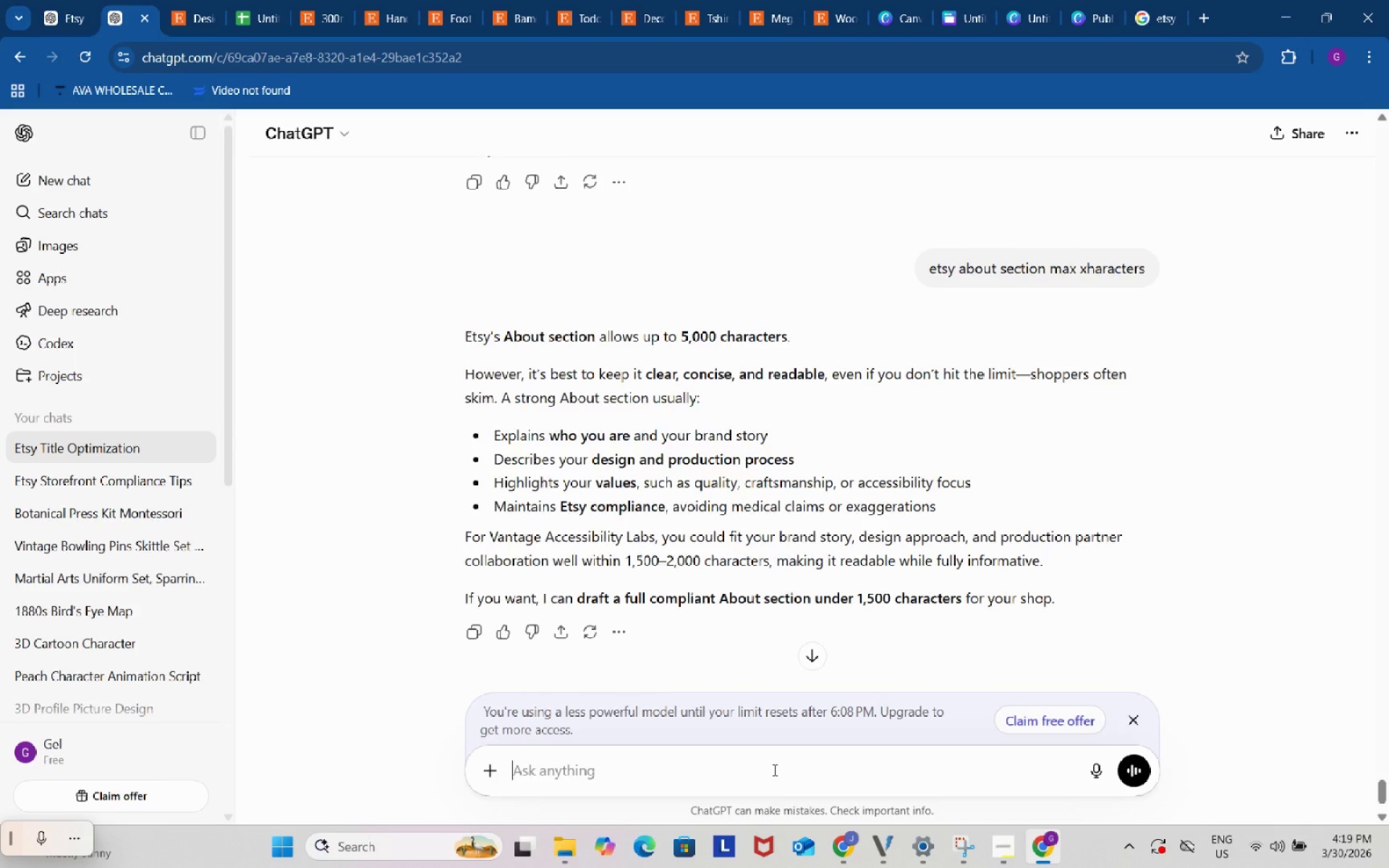 
scroll: coordinate [773, 770], scroll_direction: down, amount: 3.0
 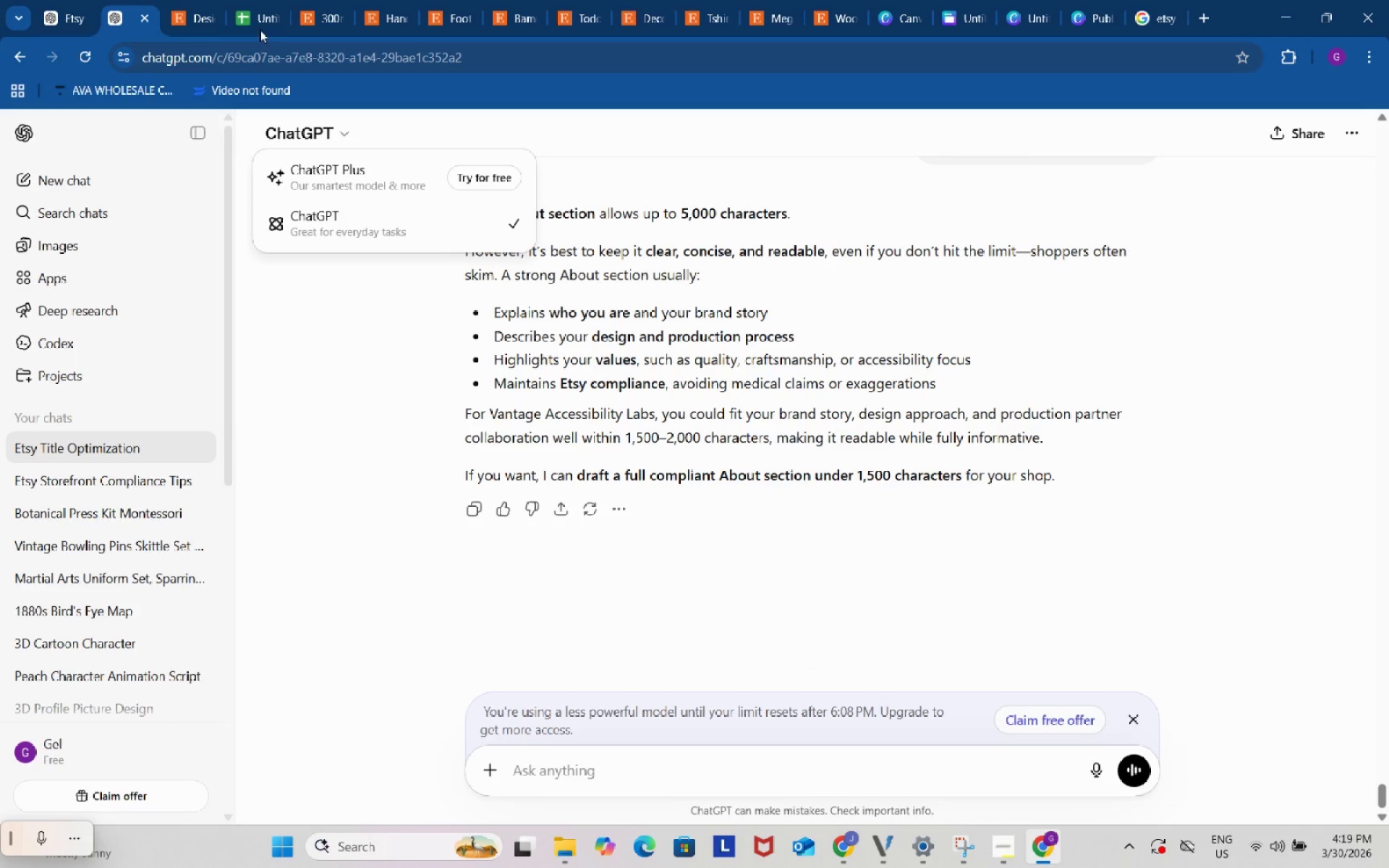 
left_click([252, 4])
 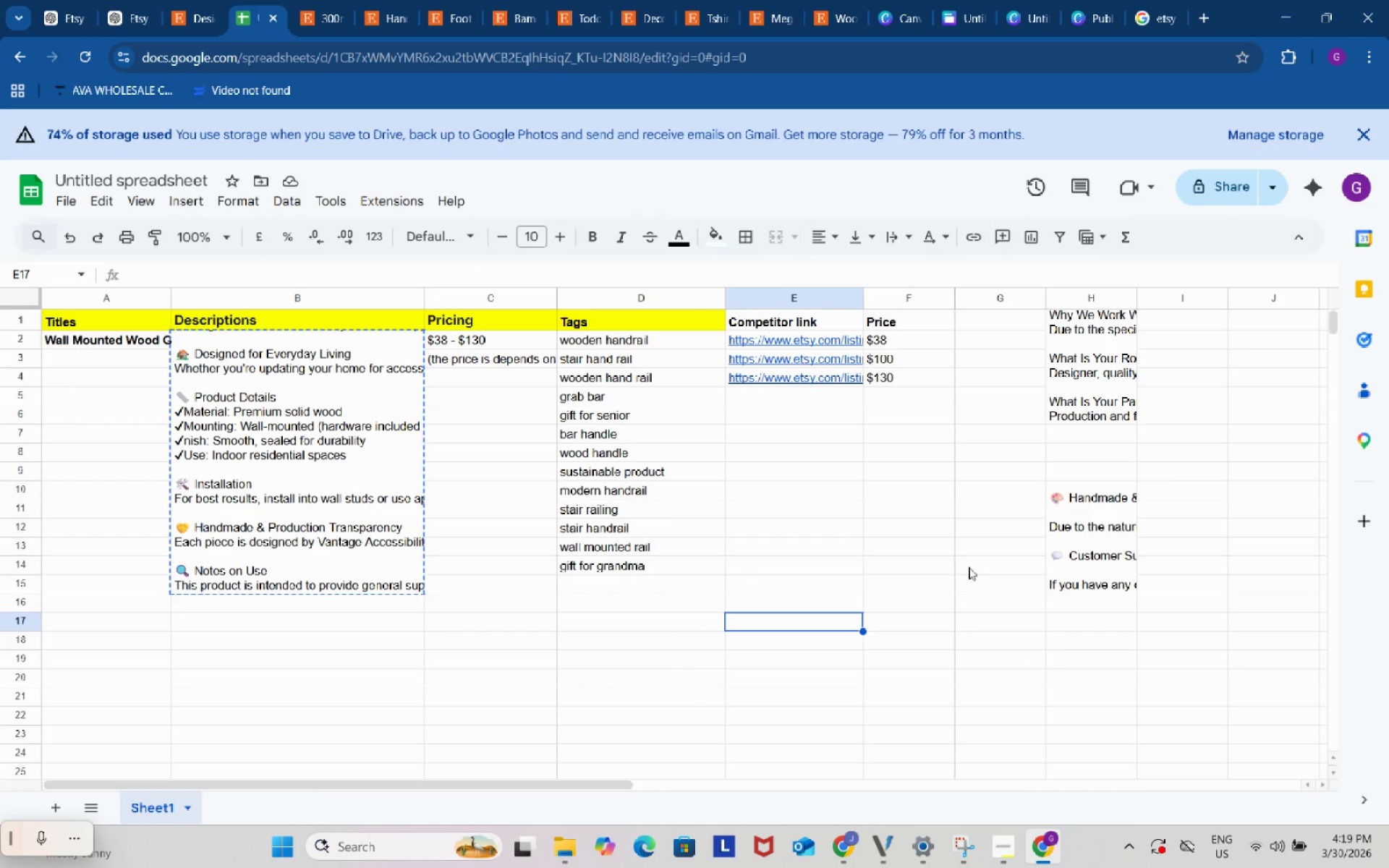 
left_click([1063, 523])
 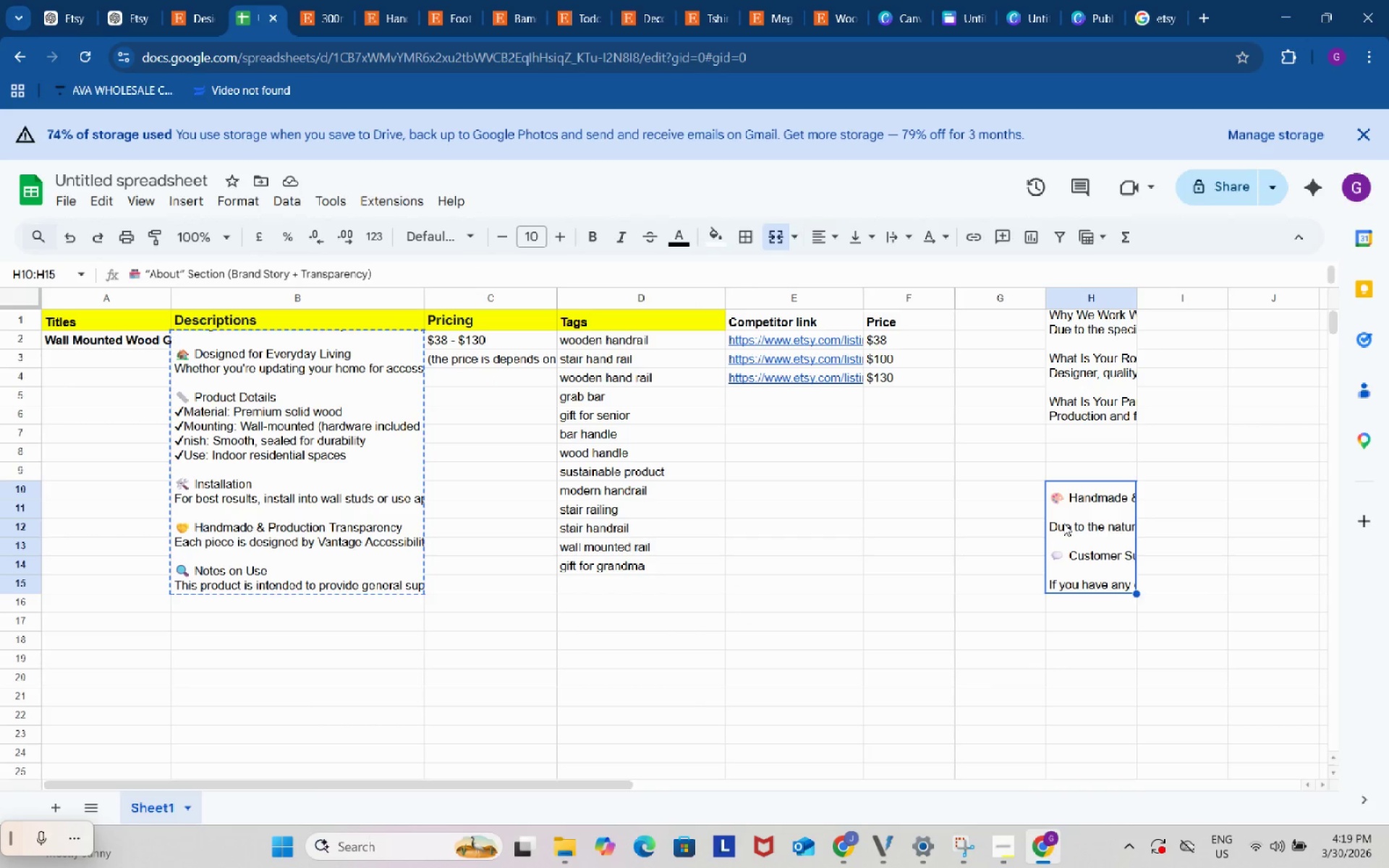 
key(Control+C)
 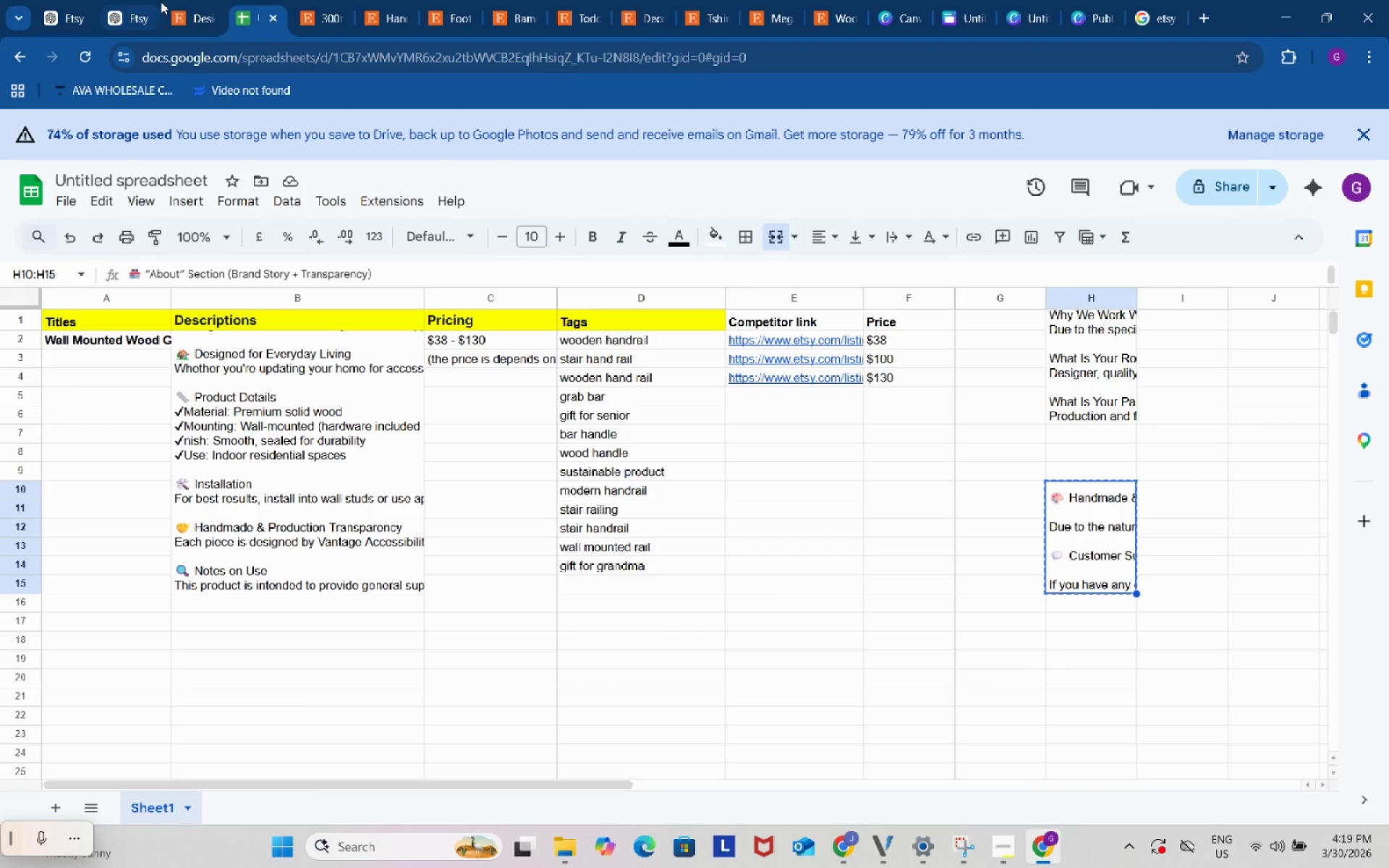 
left_click([127, 0])
 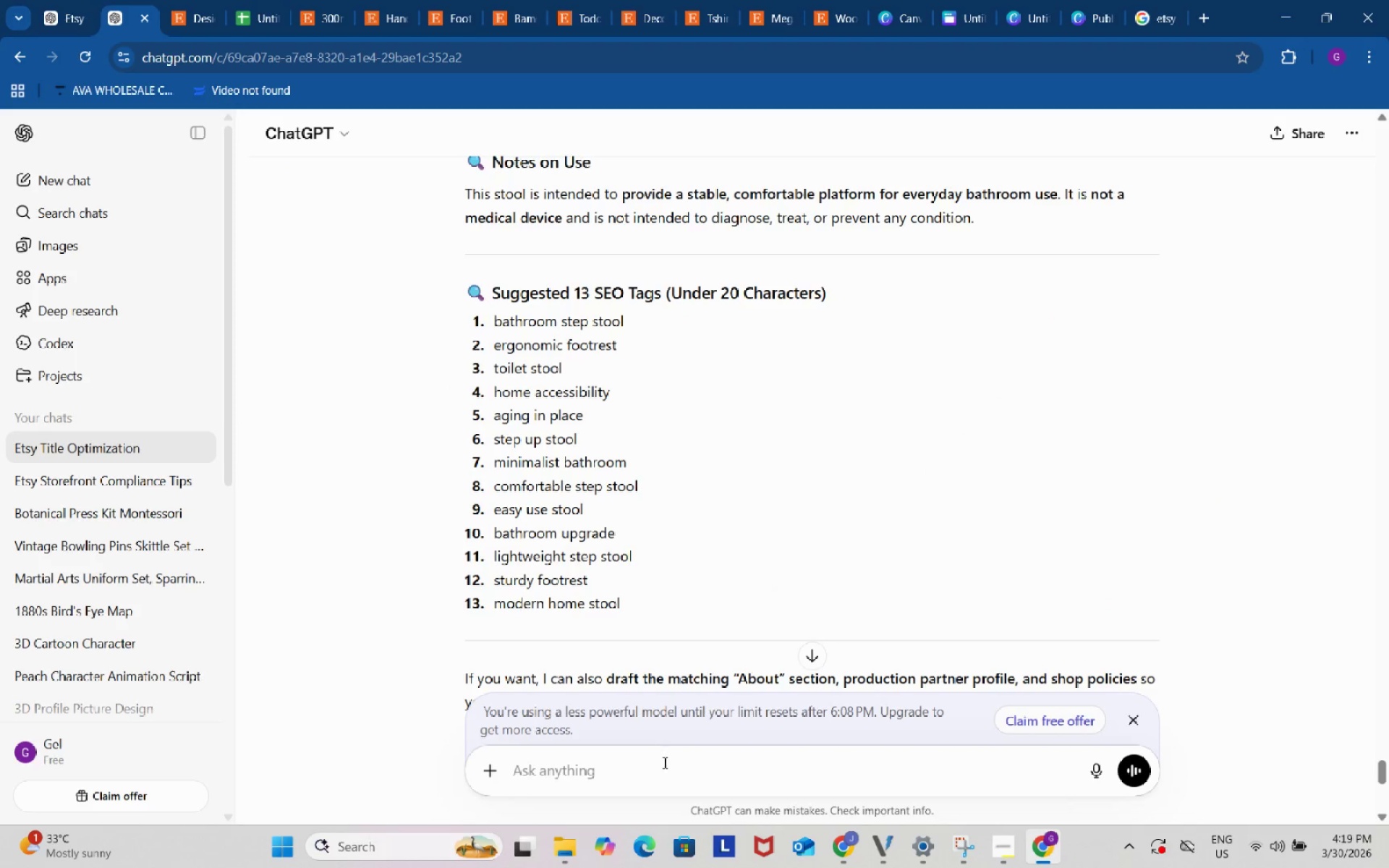 
left_click([666, 769])
 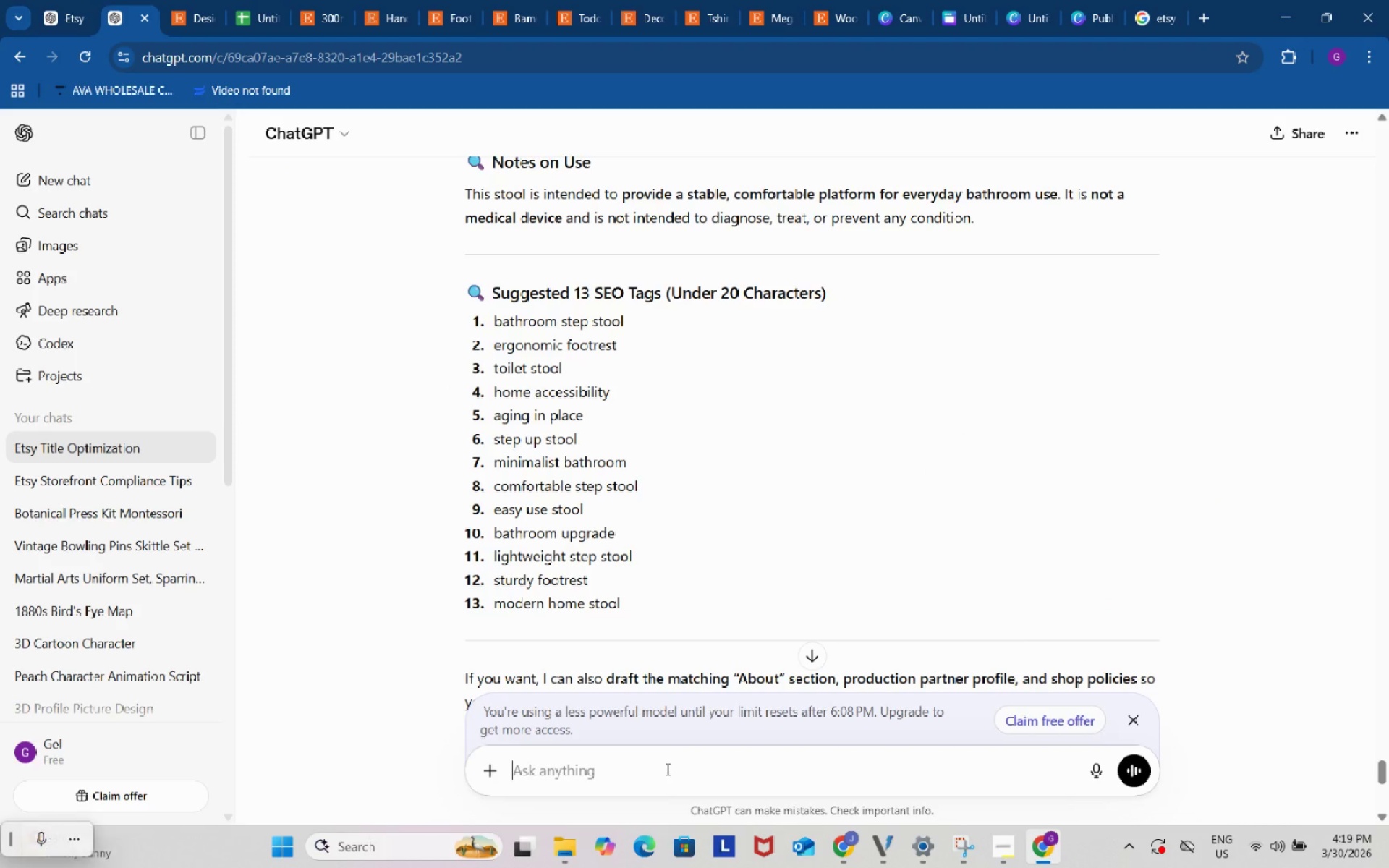 
key(Control+V)
 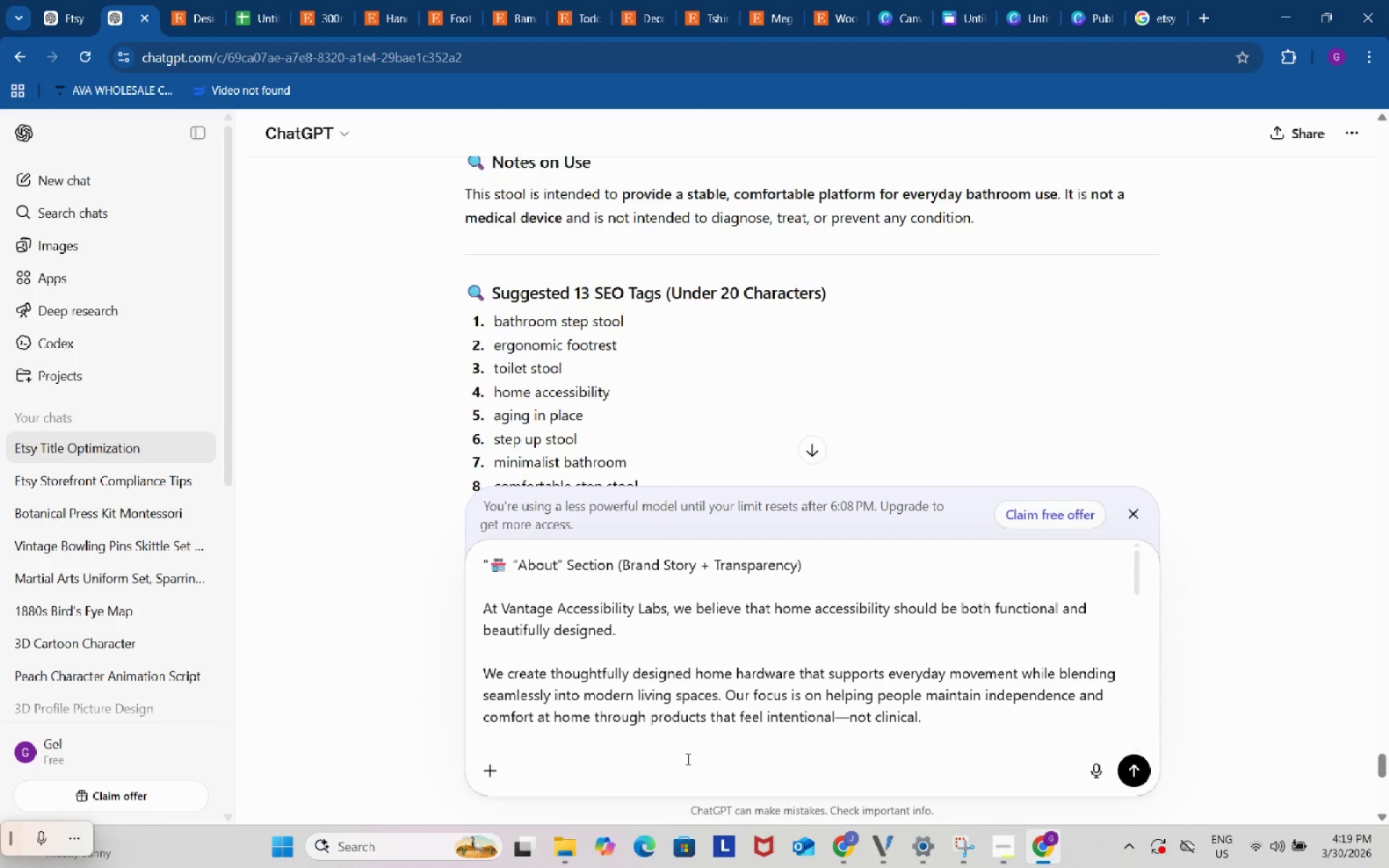 
scroll: coordinate [734, 741], scroll_direction: down, amount: 13.0
 